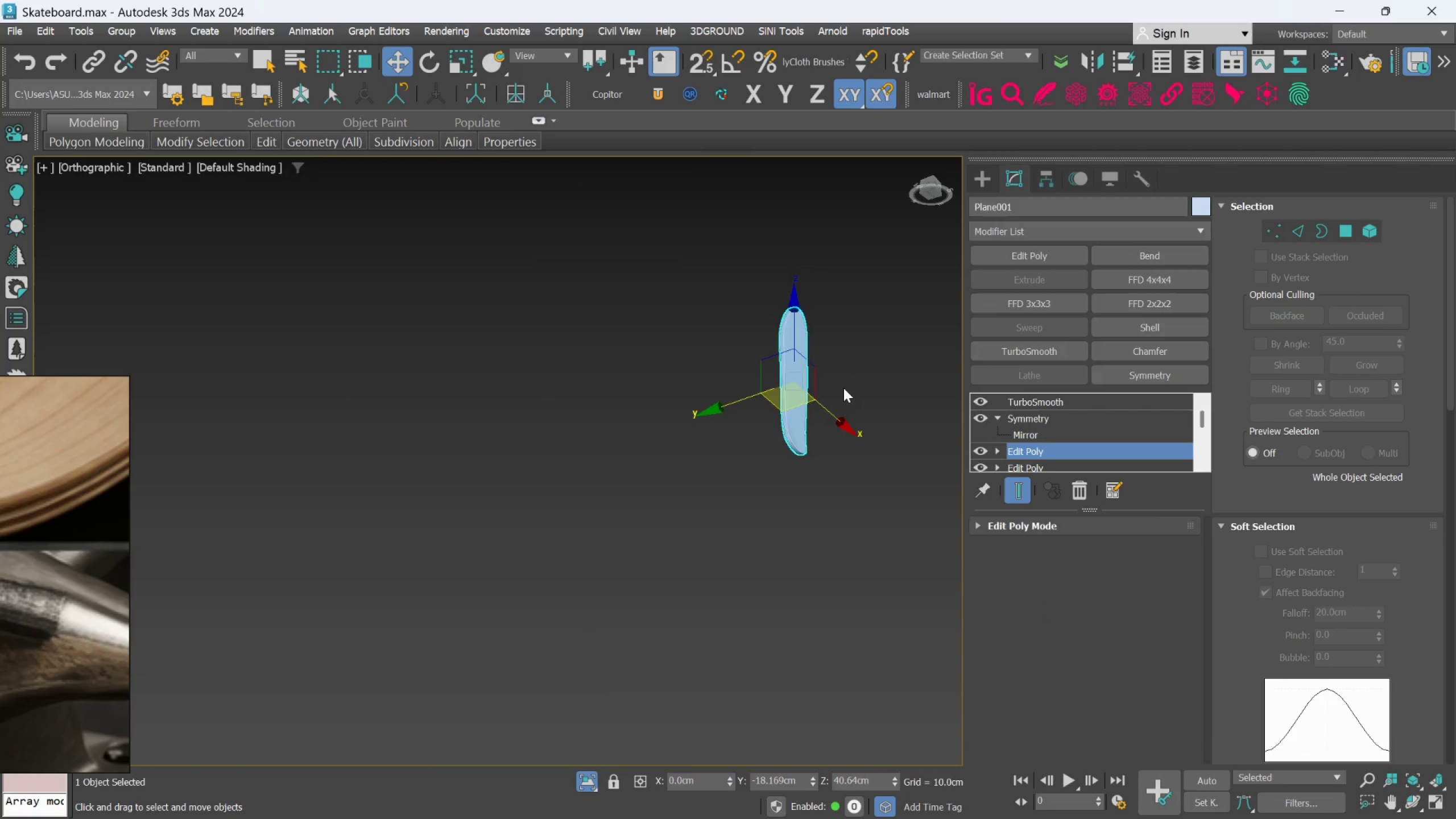 
key(F)
 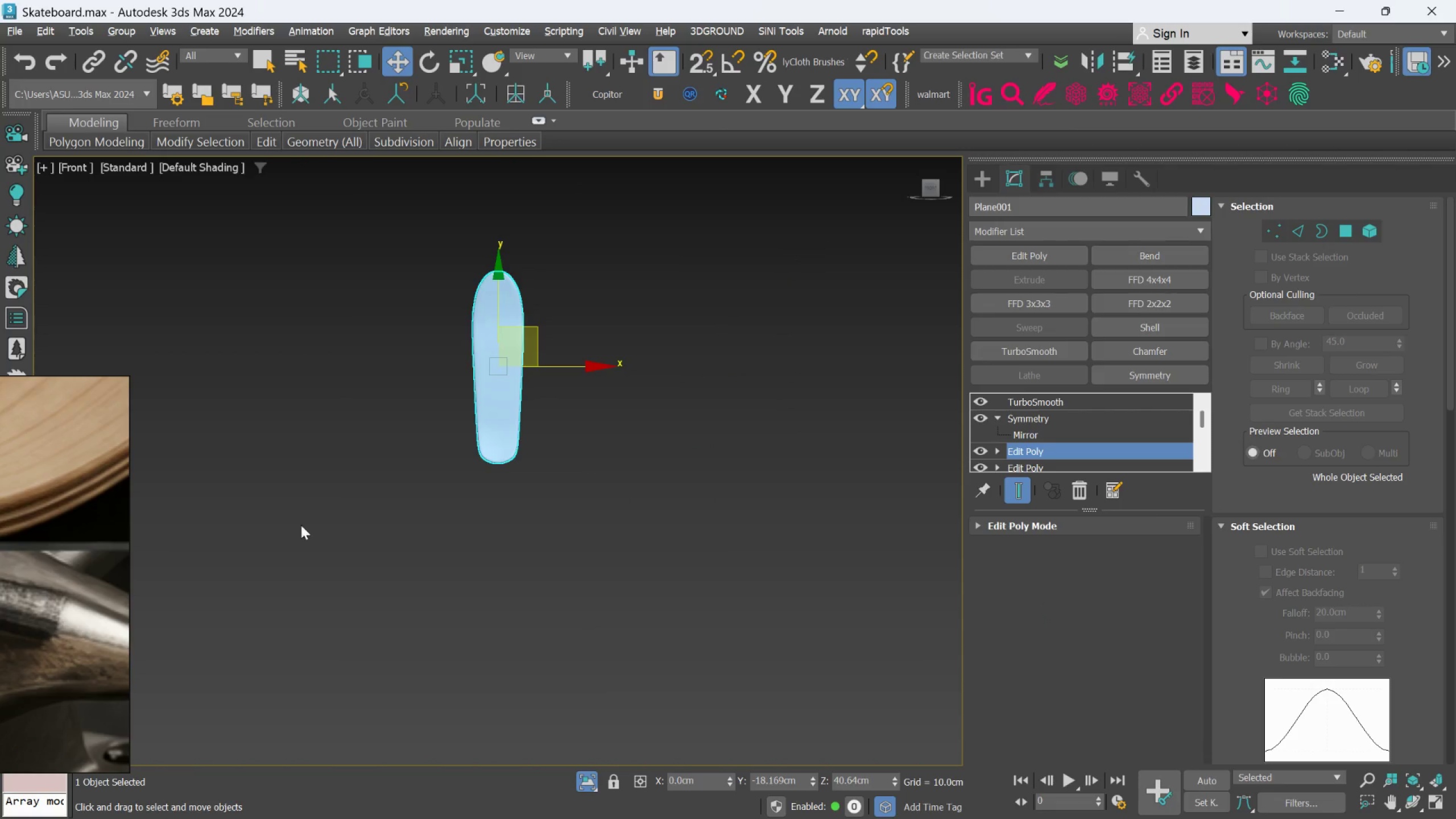 
scroll: coordinate [118, 622], scroll_direction: down, amount: 14.0
 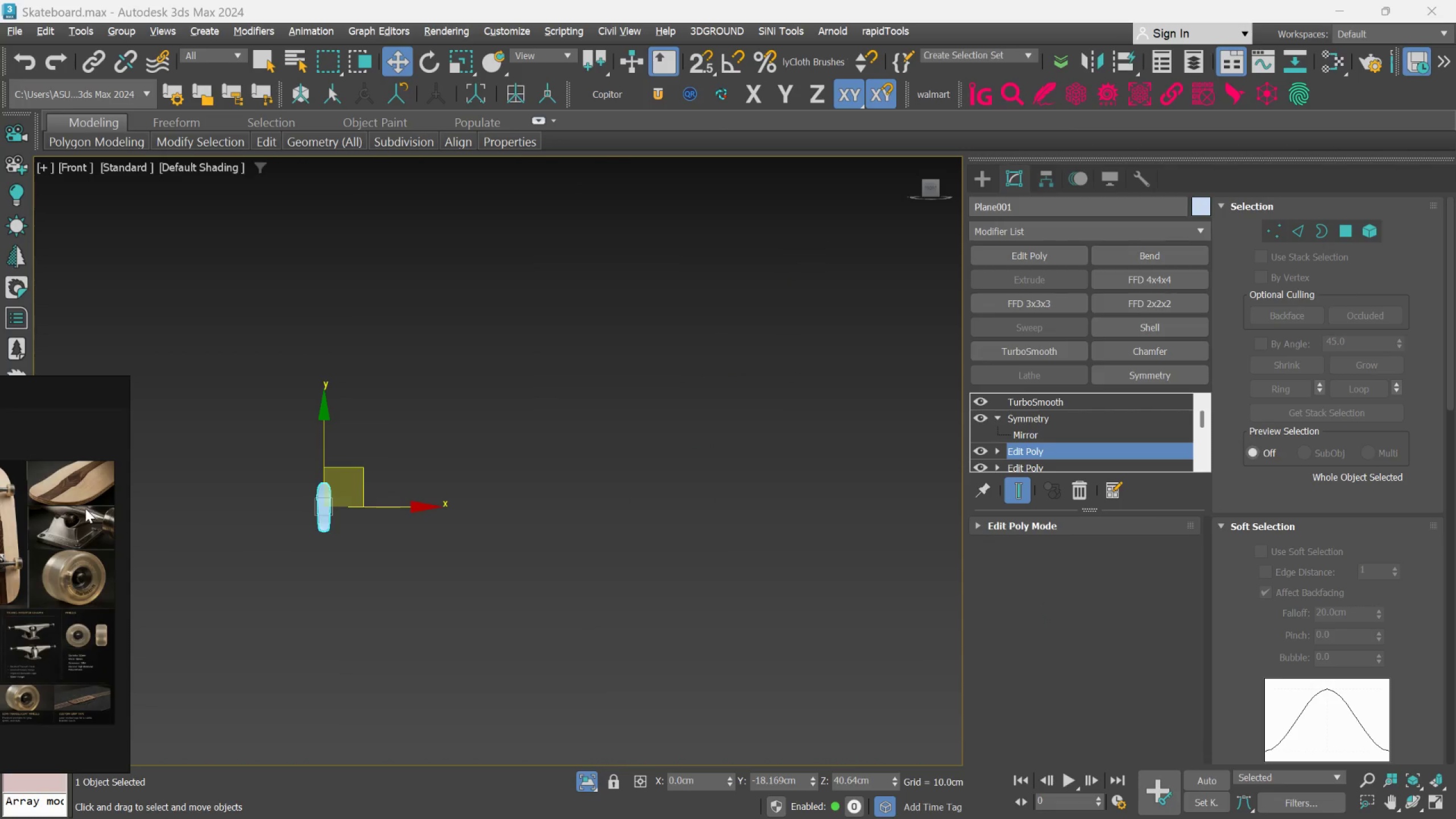 
scroll: coordinate [71, 561], scroll_direction: none, amount: 0.0
 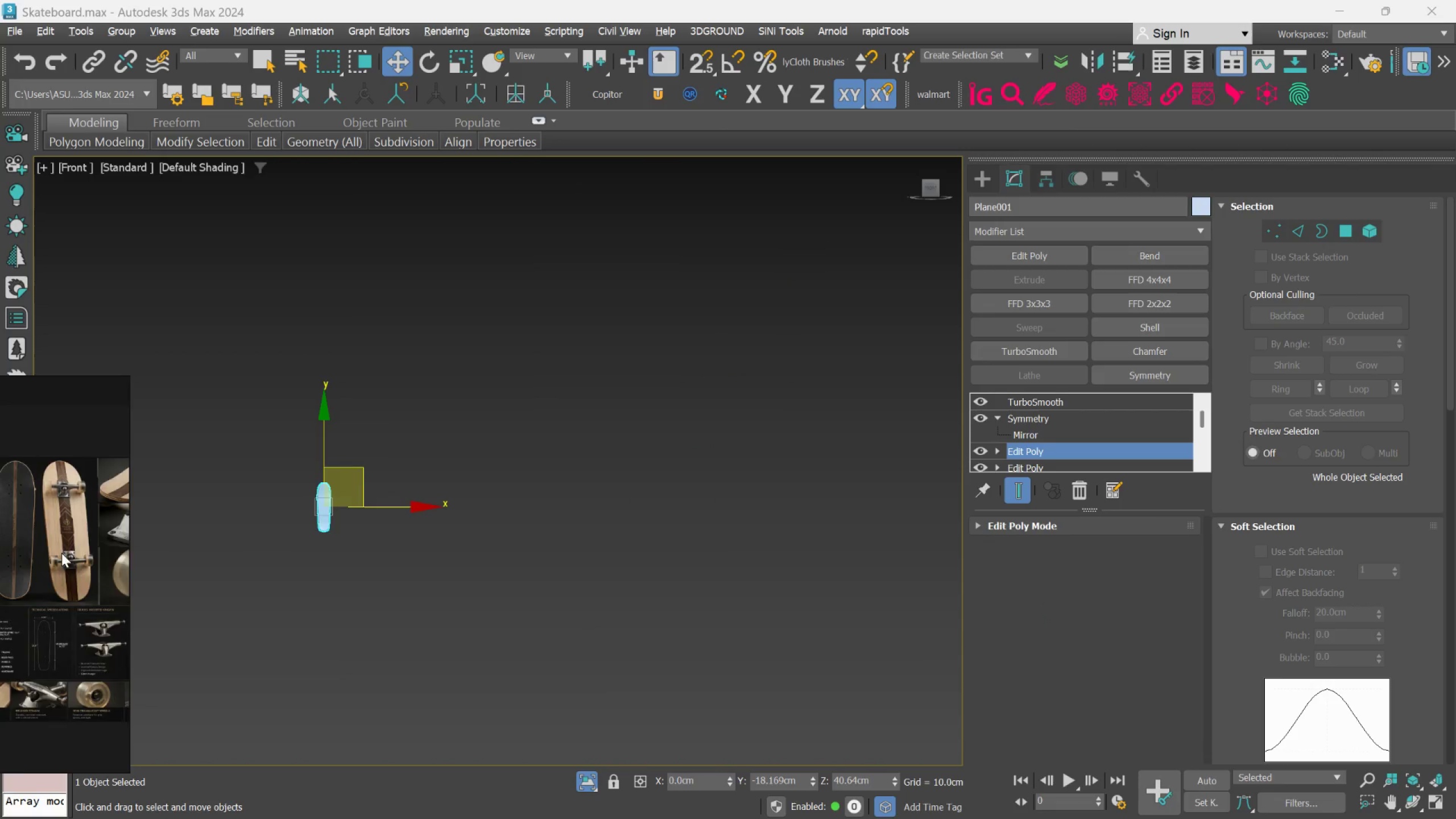 
scroll: coordinate [75, 562], scroll_direction: up, amount: 7.0
 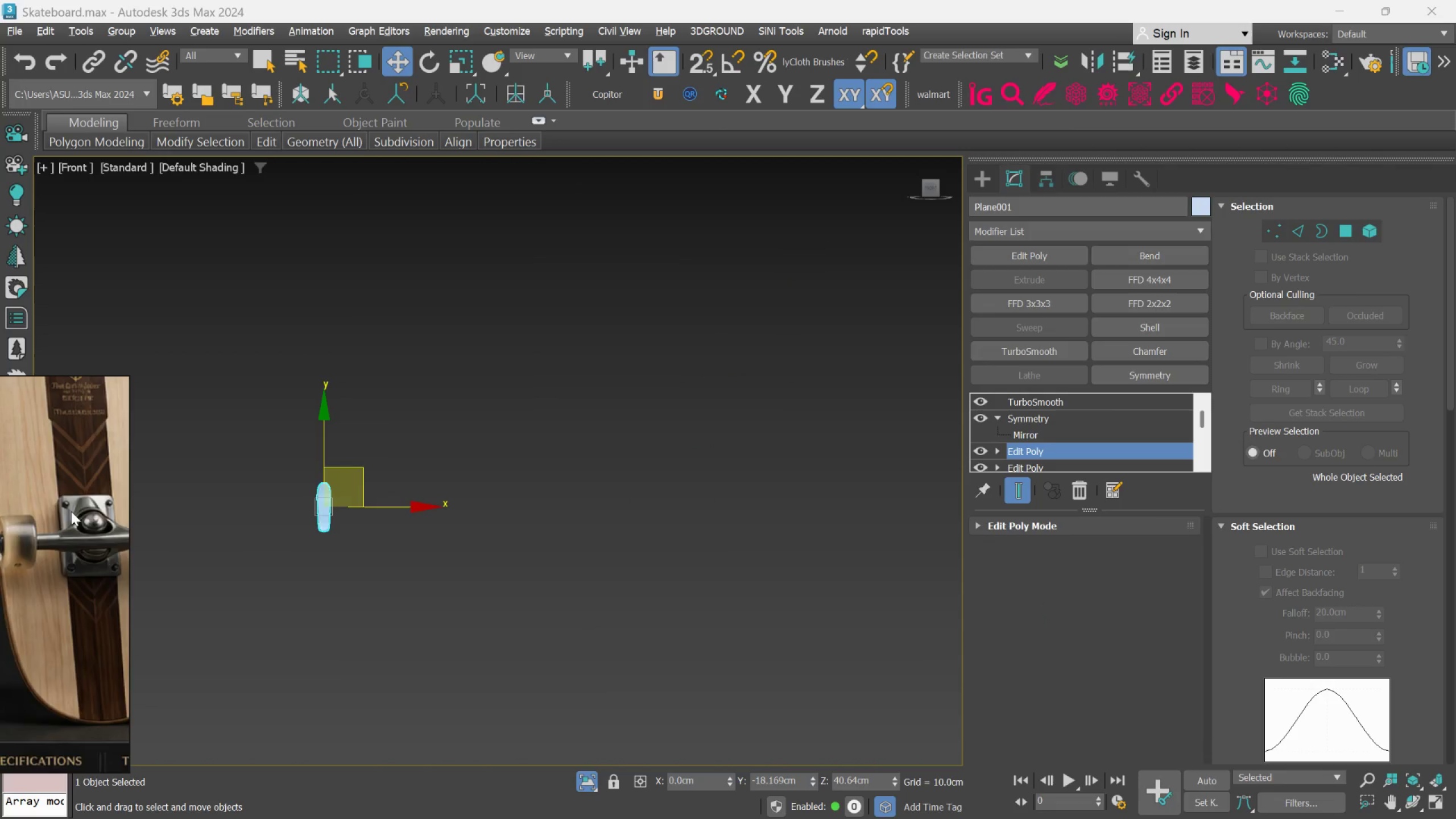 
scroll: coordinate [82, 522], scroll_direction: down, amount: 2.0
 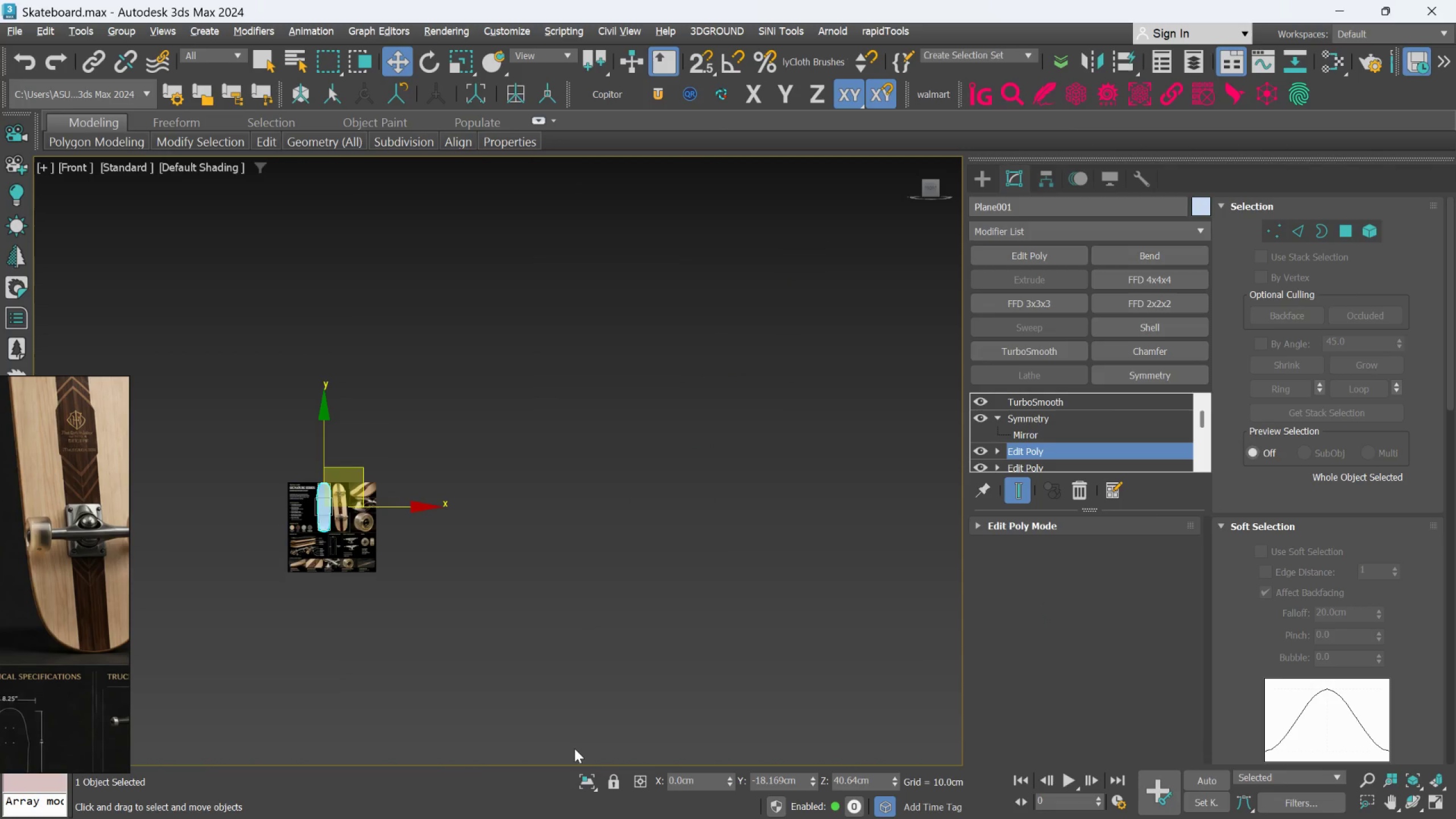 
scroll: coordinate [371, 538], scroll_direction: up, amount: 6.0
 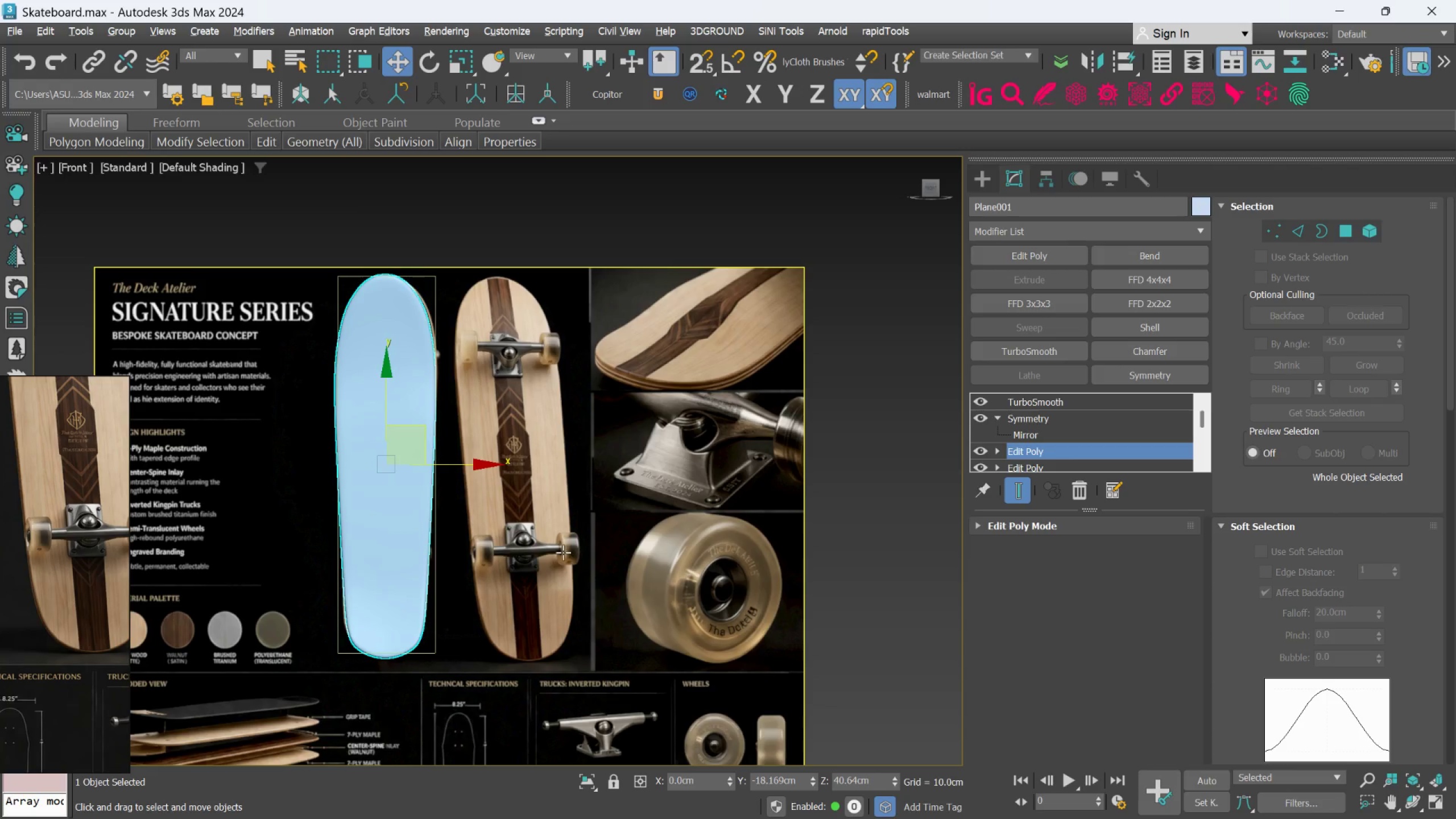 
scroll: coordinate [586, 557], scroll_direction: down, amount: 3.0
 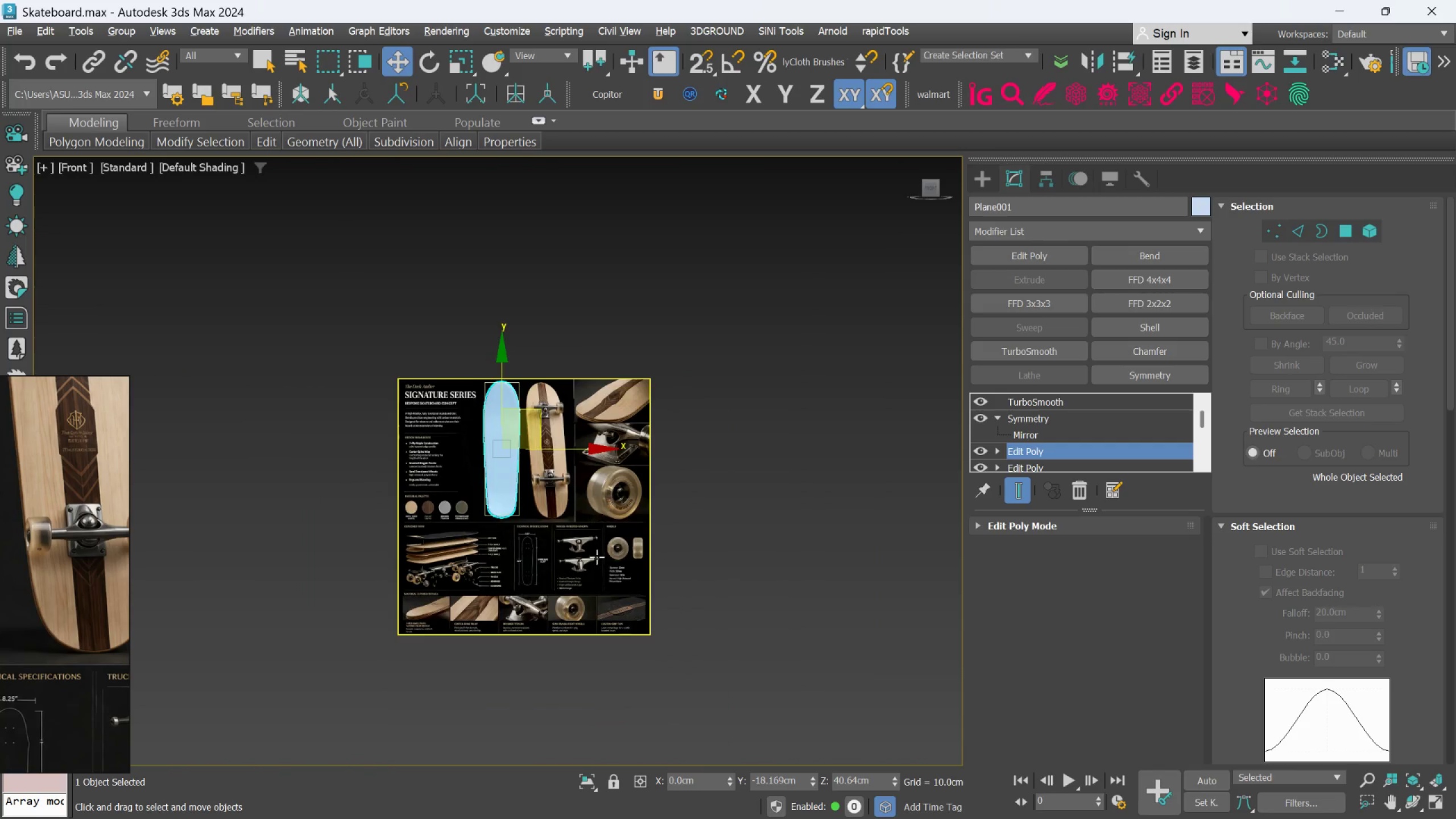 
scroll: coordinate [572, 563], scroll_direction: up, amount: 6.0
 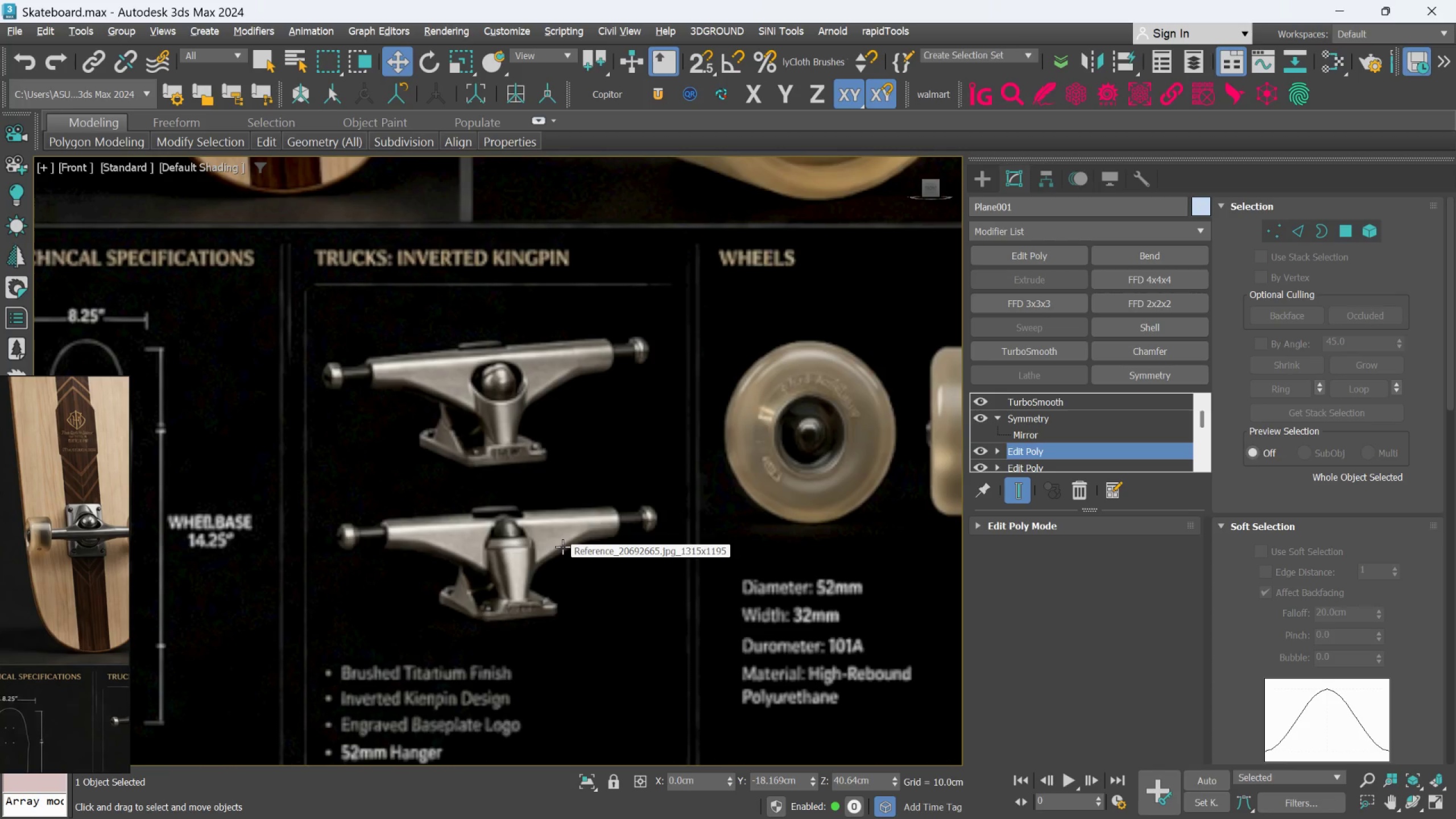 
scroll: coordinate [562, 547], scroll_direction: down, amount: 1.0
 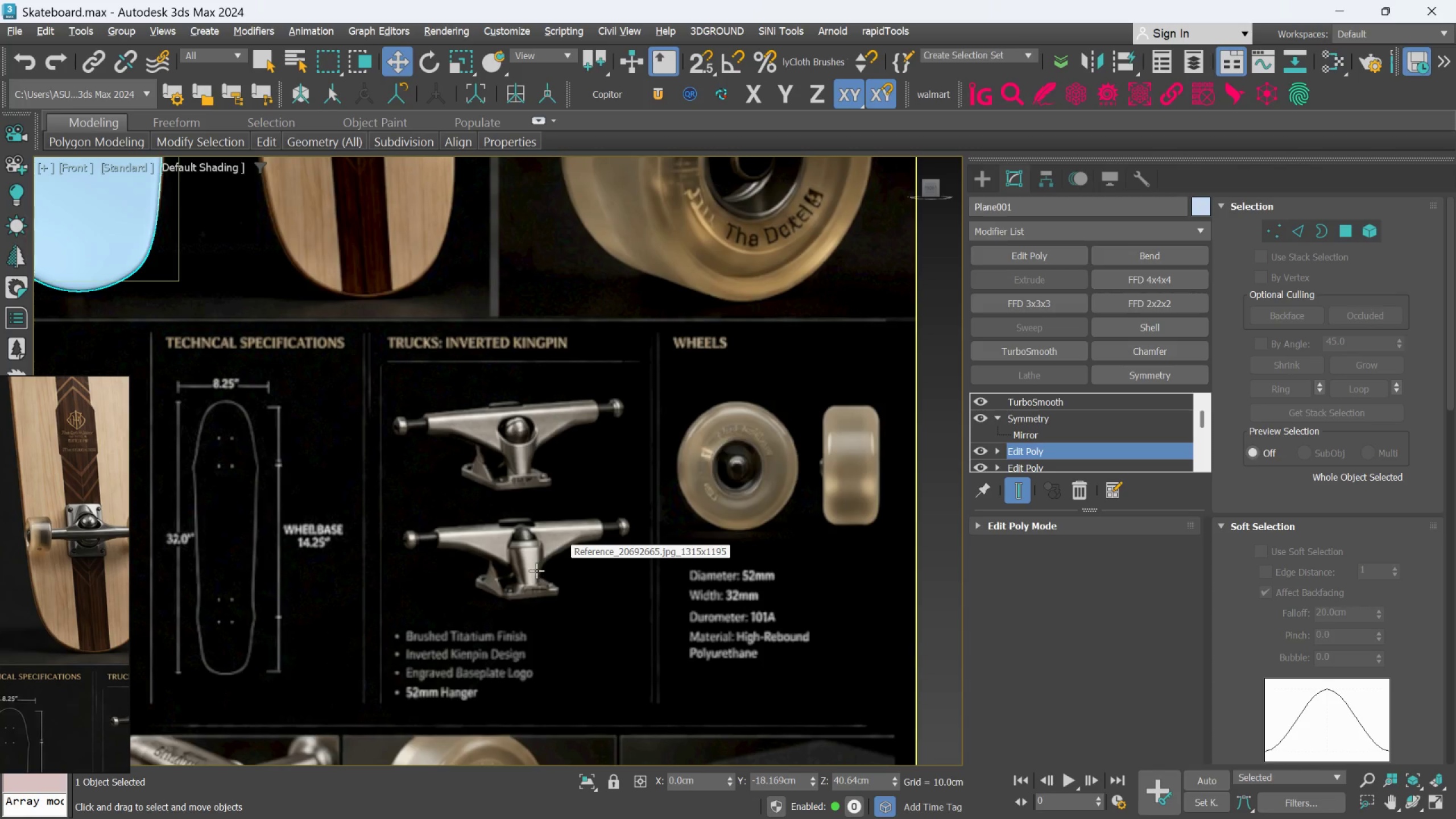 
scroll: coordinate [536, 570], scroll_direction: up, amount: 1.0
 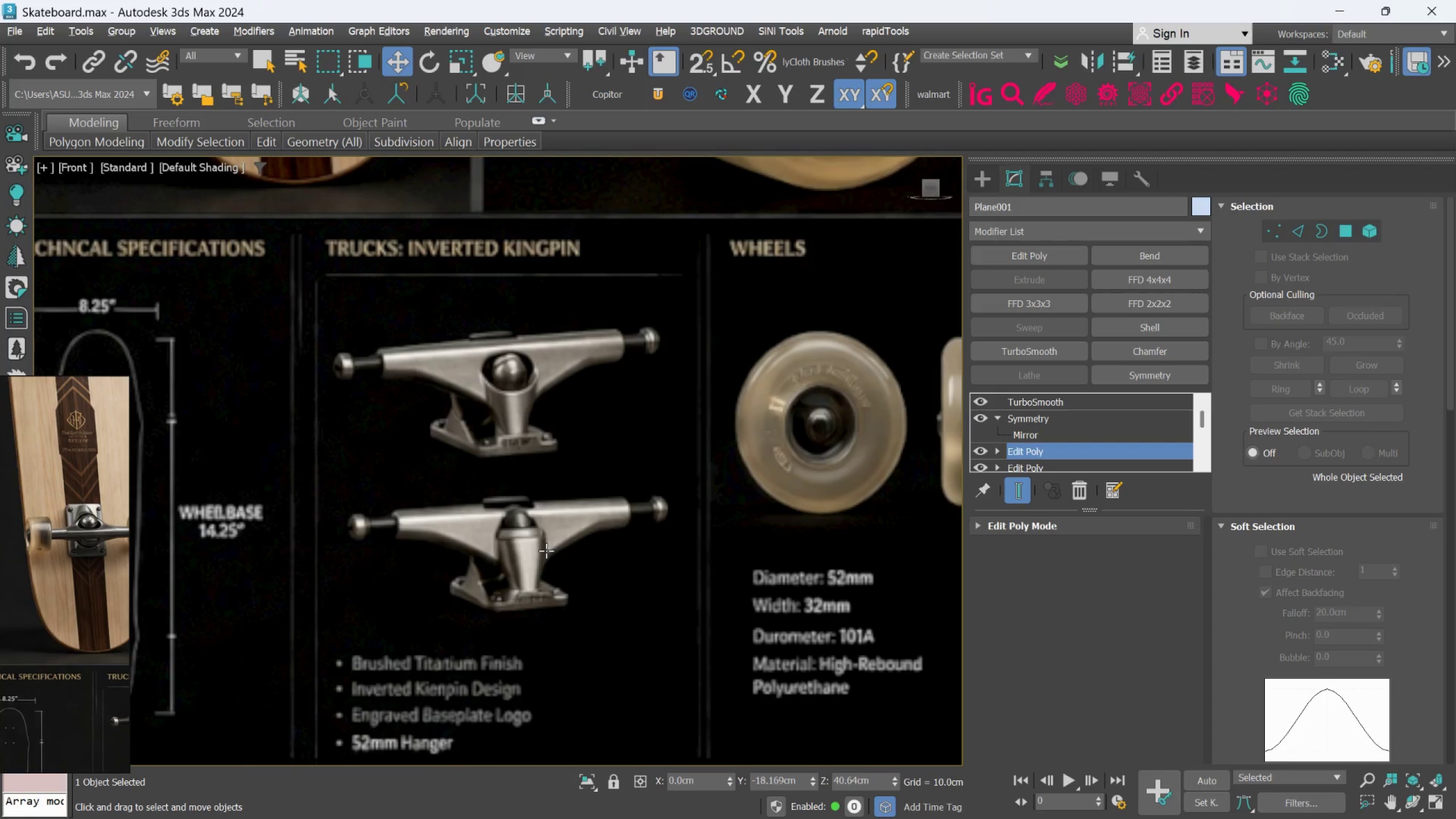 
scroll: coordinate [546, 547], scroll_direction: down, amount: 4.0
 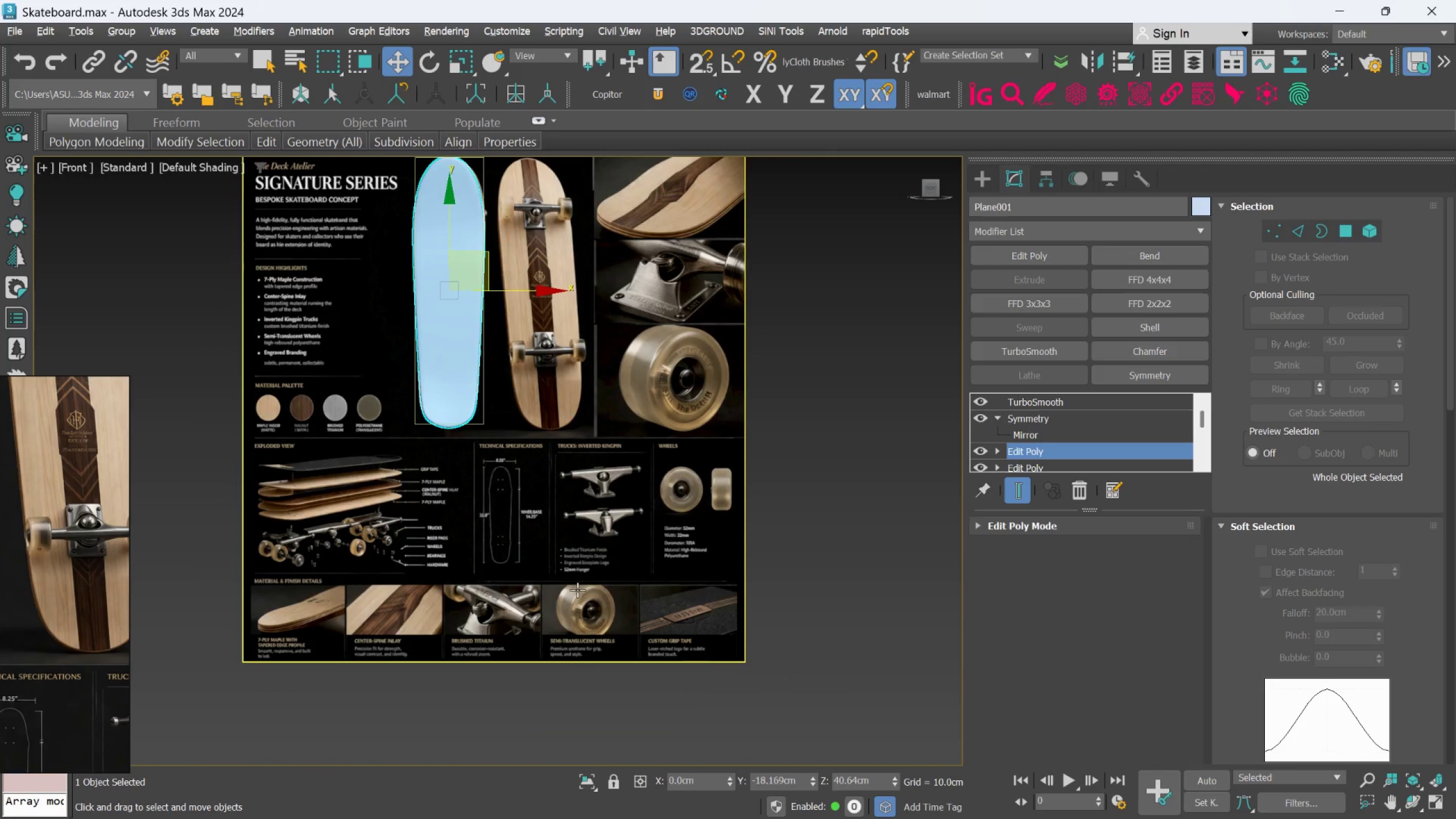 
scroll: coordinate [639, 471], scroll_direction: up, amount: 4.0
 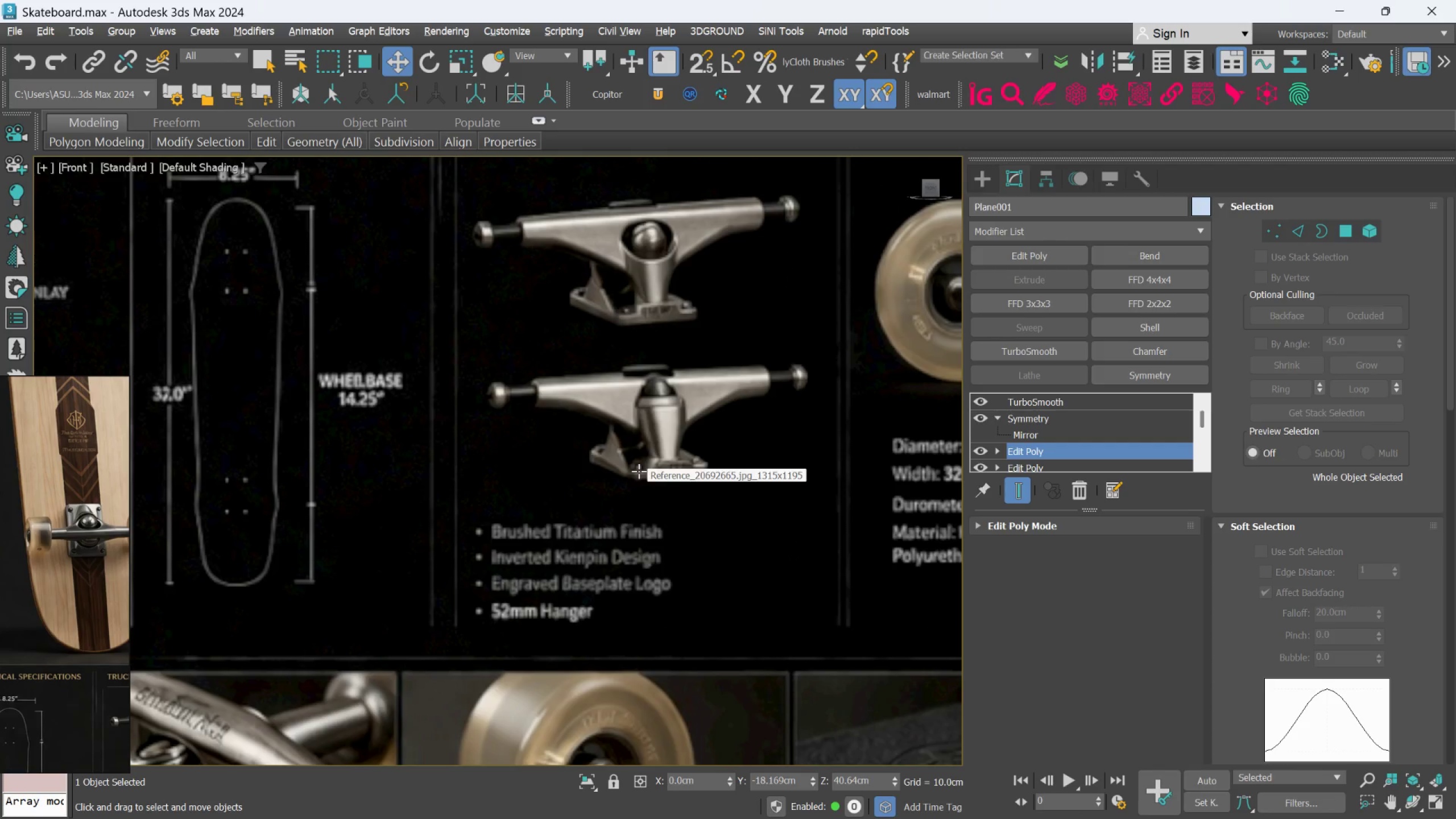 
scroll: coordinate [639, 471], scroll_direction: down, amount: 4.0
 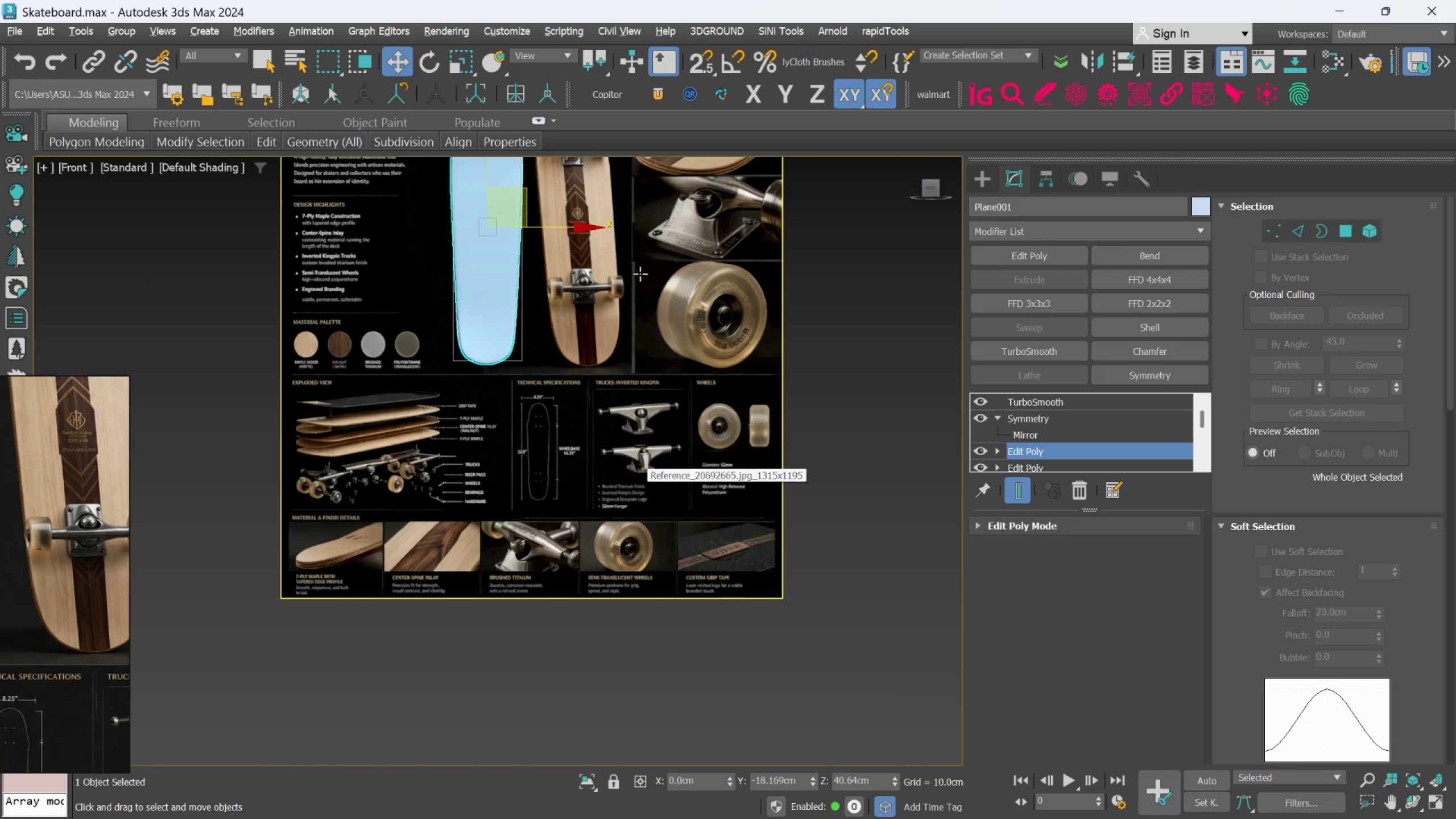 
scroll: coordinate [603, 436], scroll_direction: up, amount: 5.0
 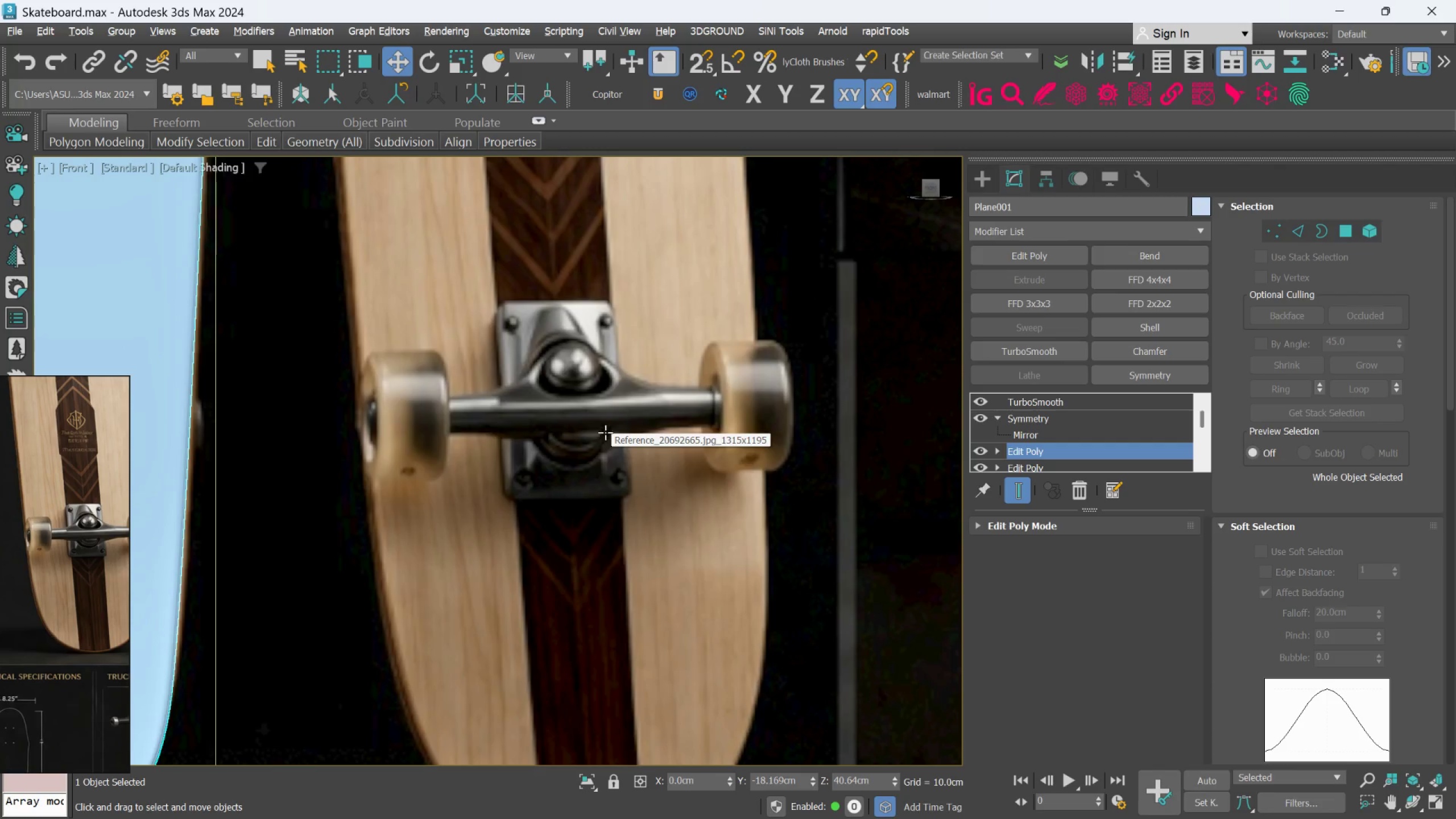 
scroll: coordinate [618, 419], scroll_direction: down, amount: 1.0
 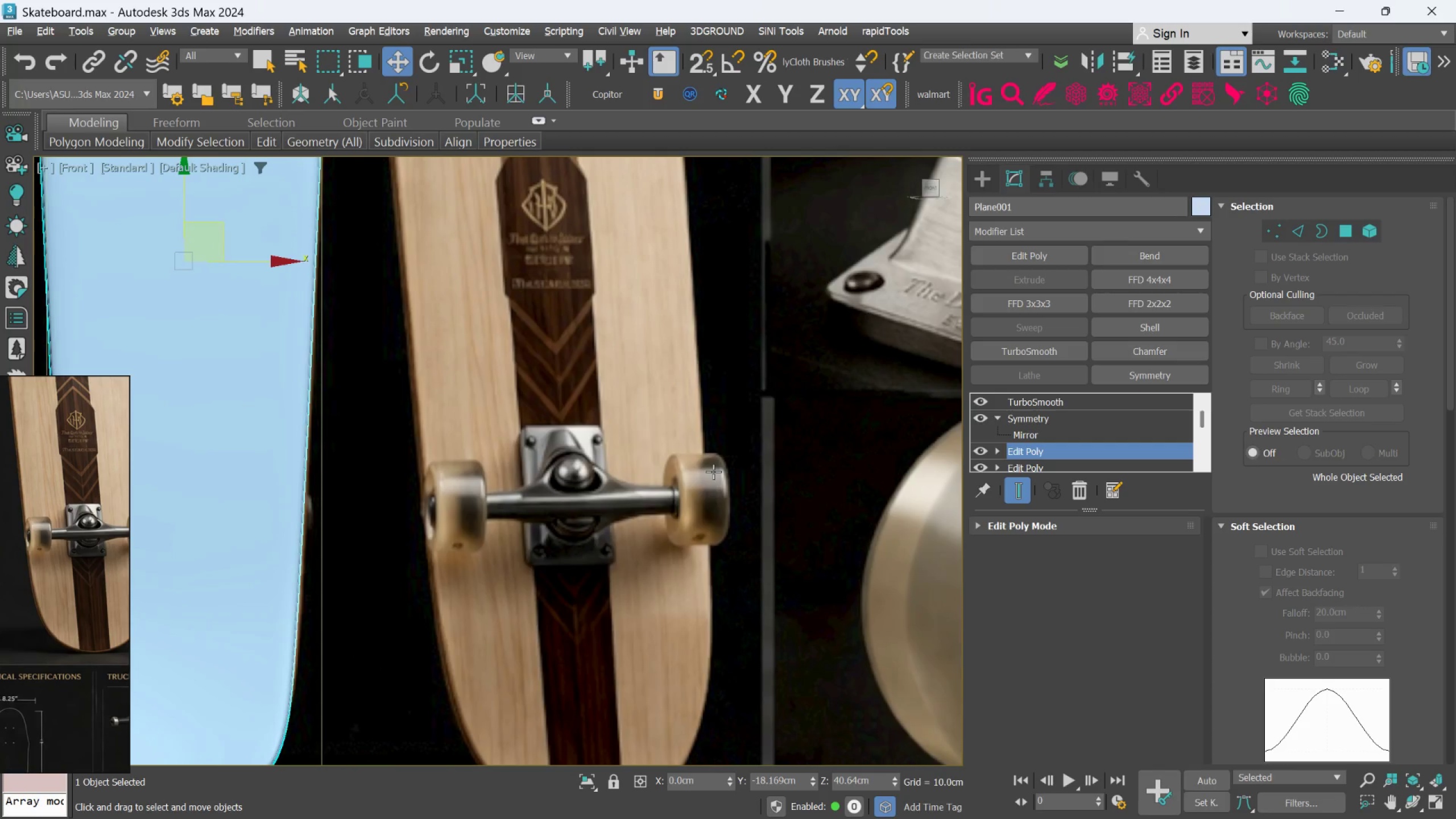 
mouse_move([995, 187])
 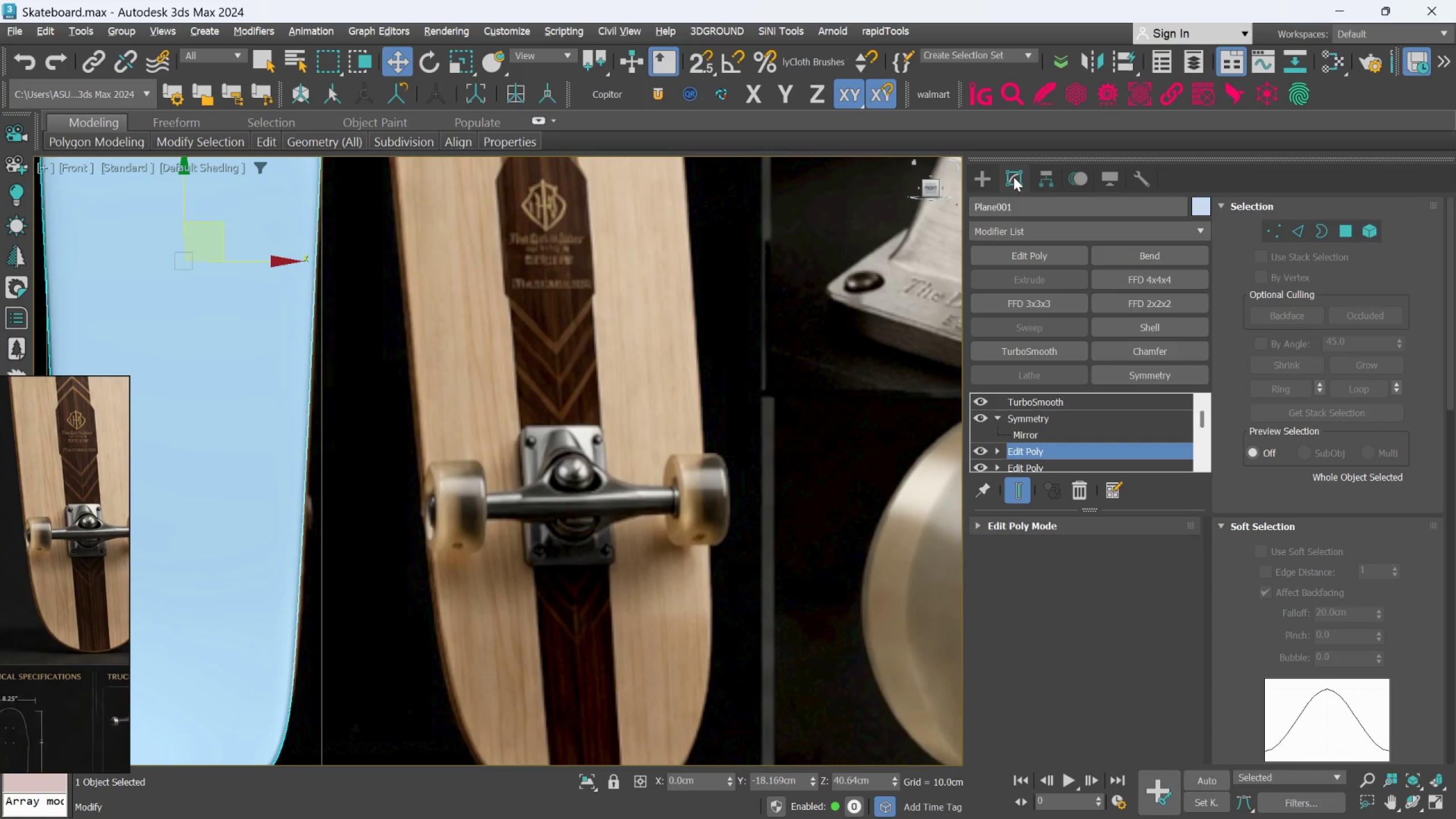 
wait(16.23)
 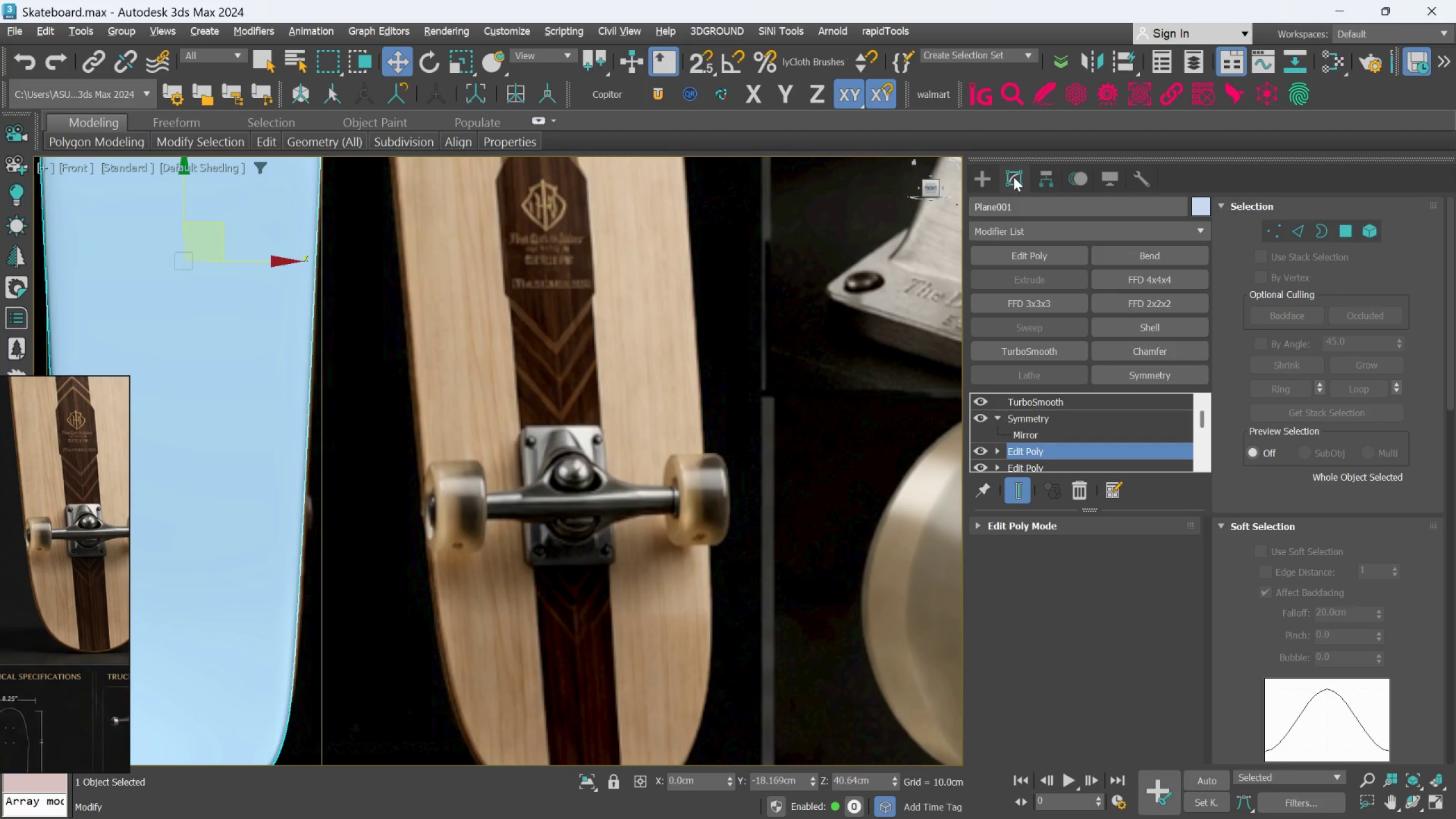 
left_click([991, 185])
 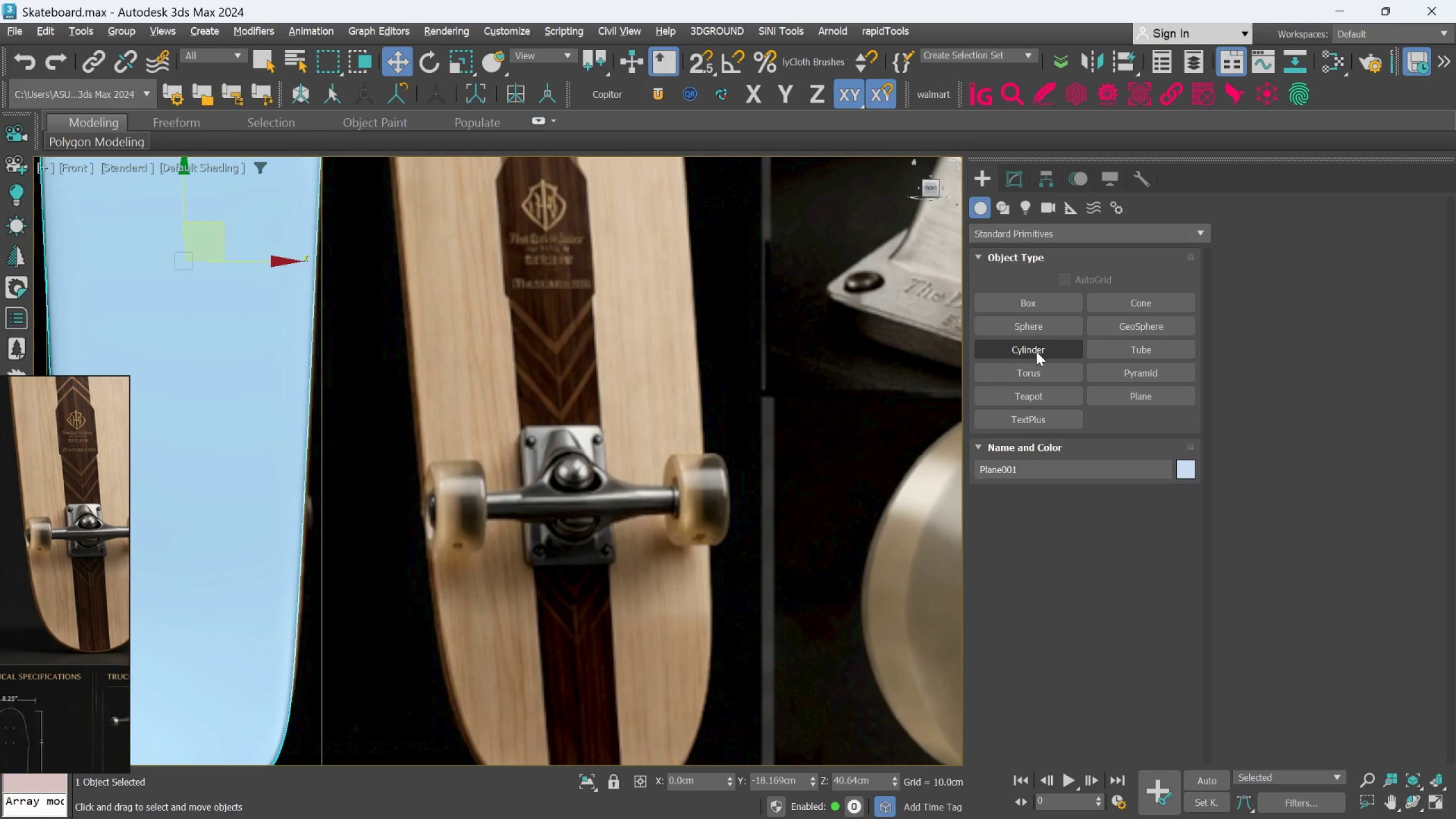 
left_click([1034, 351])
 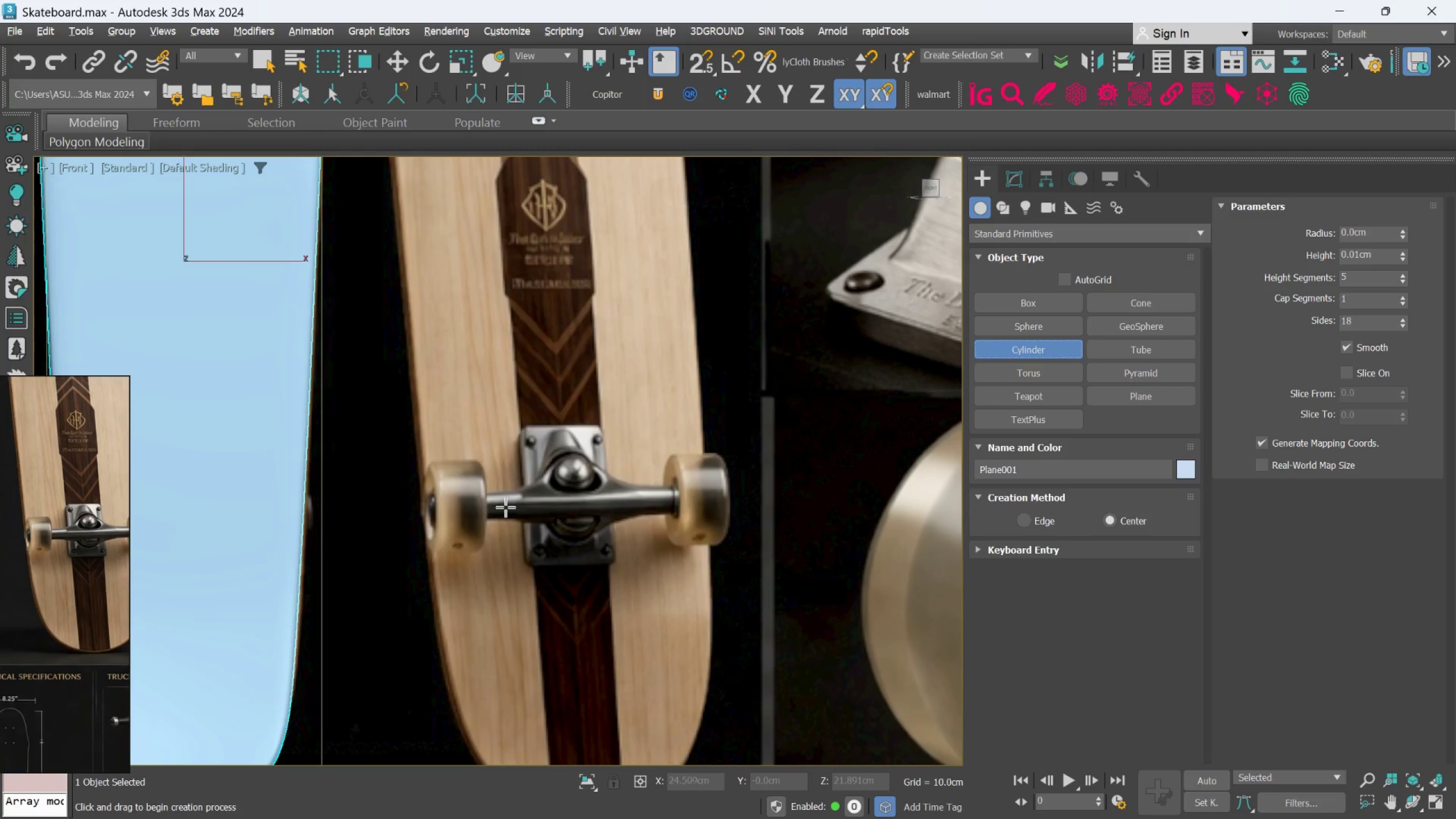 
left_click_drag(start_coordinate=[489, 506], to_coordinate=[503, 517])
 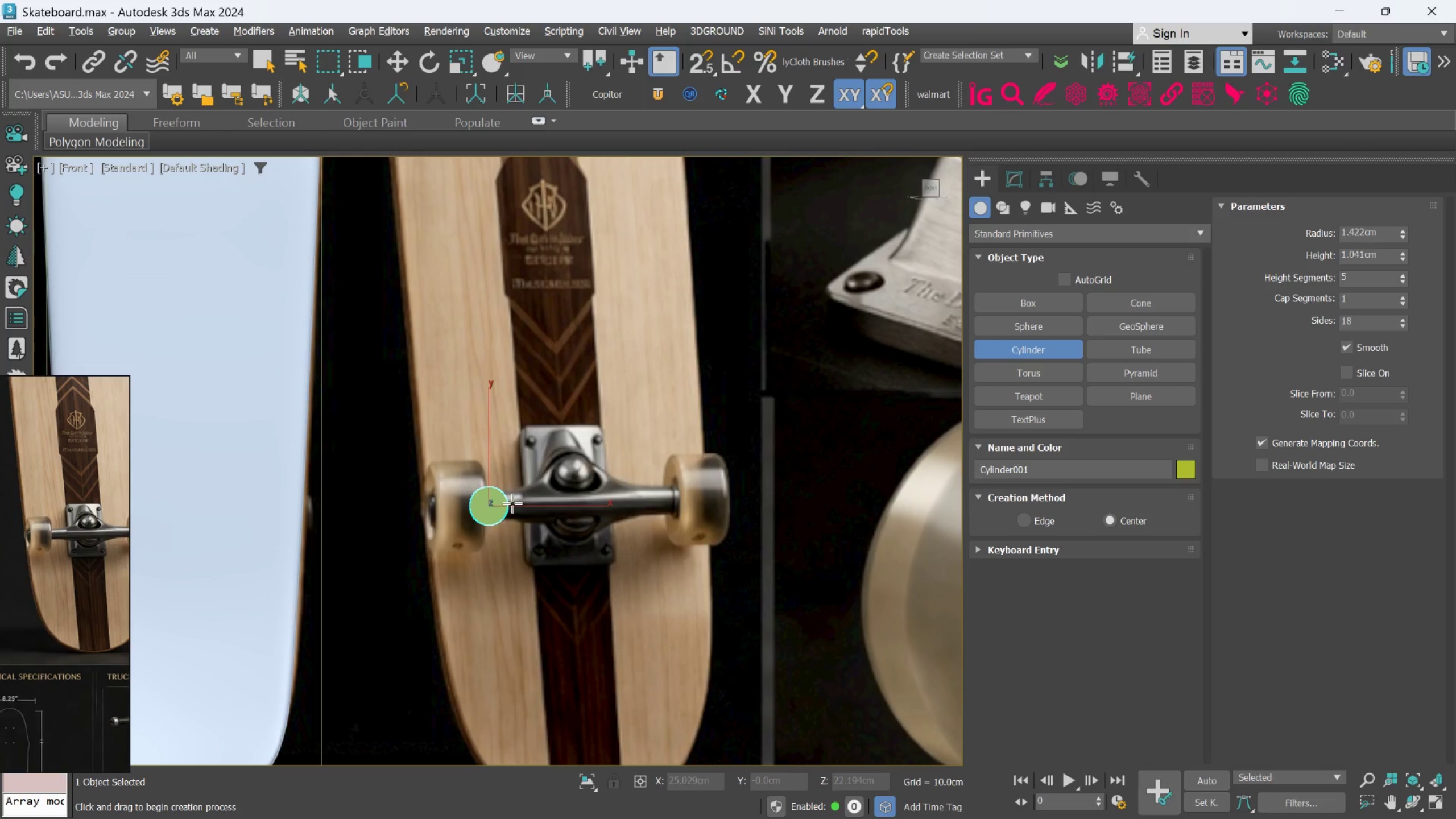 
hold_key(key=ControlLeft, duration=0.33)
 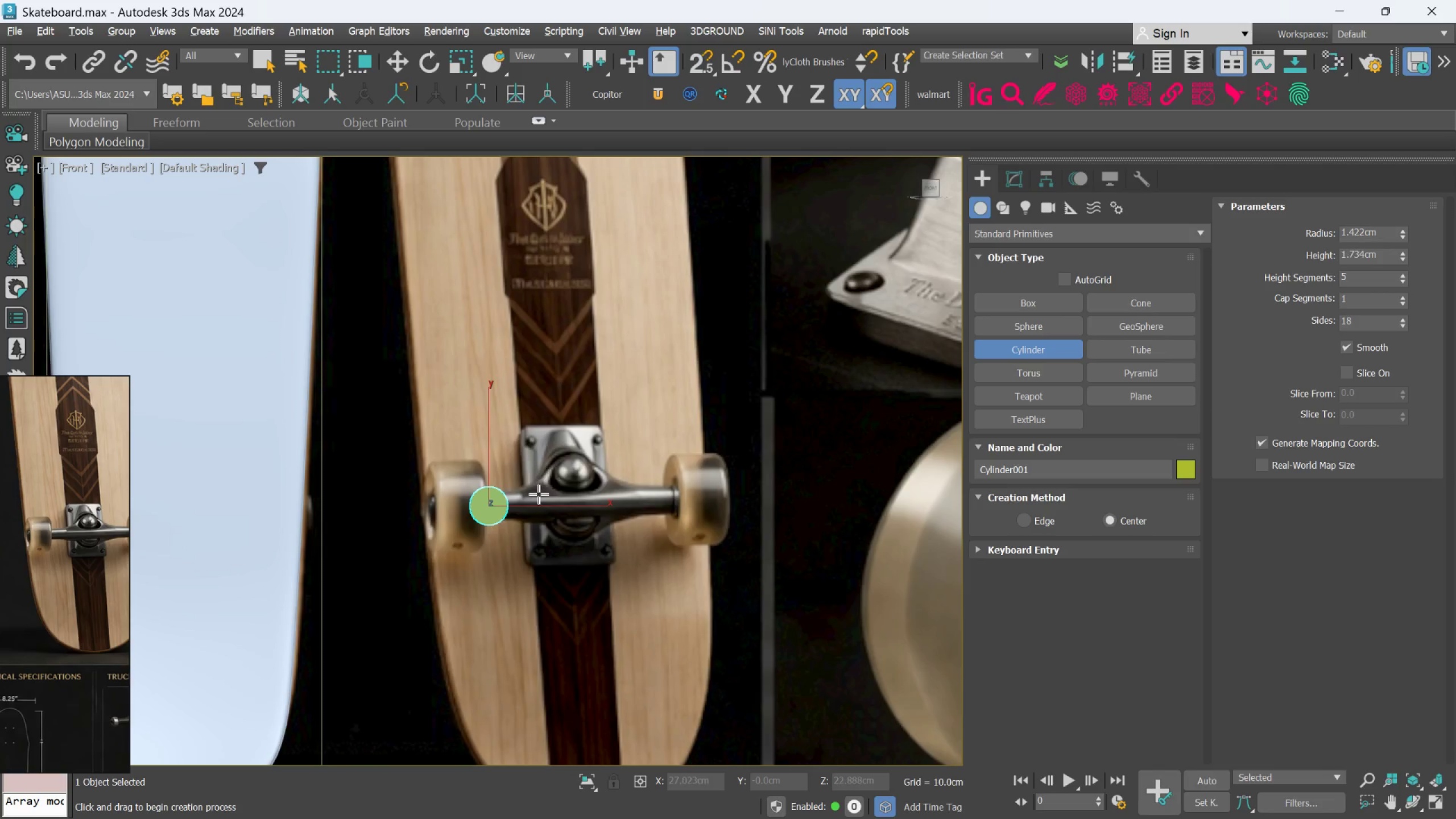 
hold_key(key=AltLeft, duration=0.69)
scroll: coordinate [525, 522], scroll_direction: down, amount: 1.0
 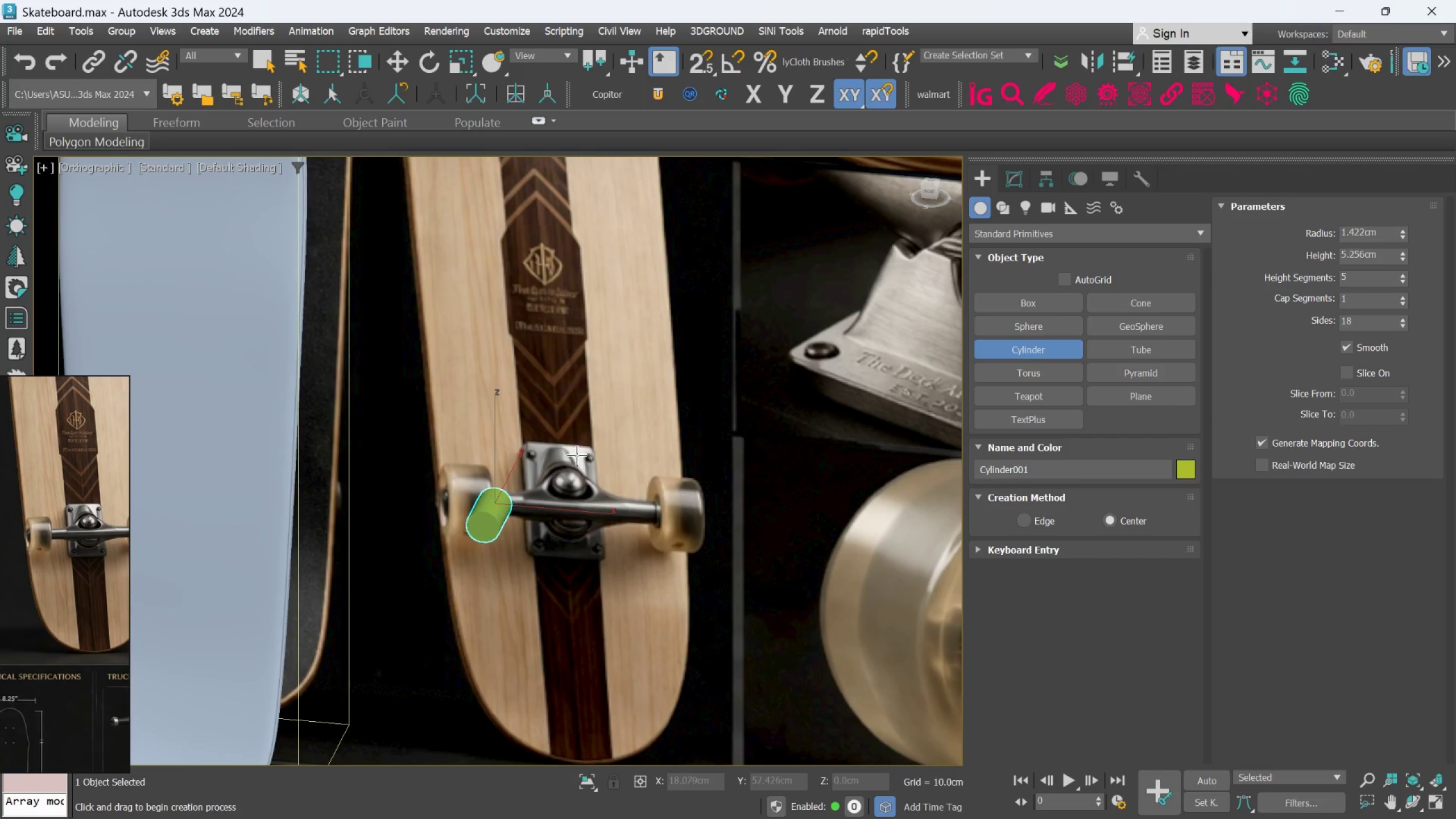 
left_click([578, 452])
 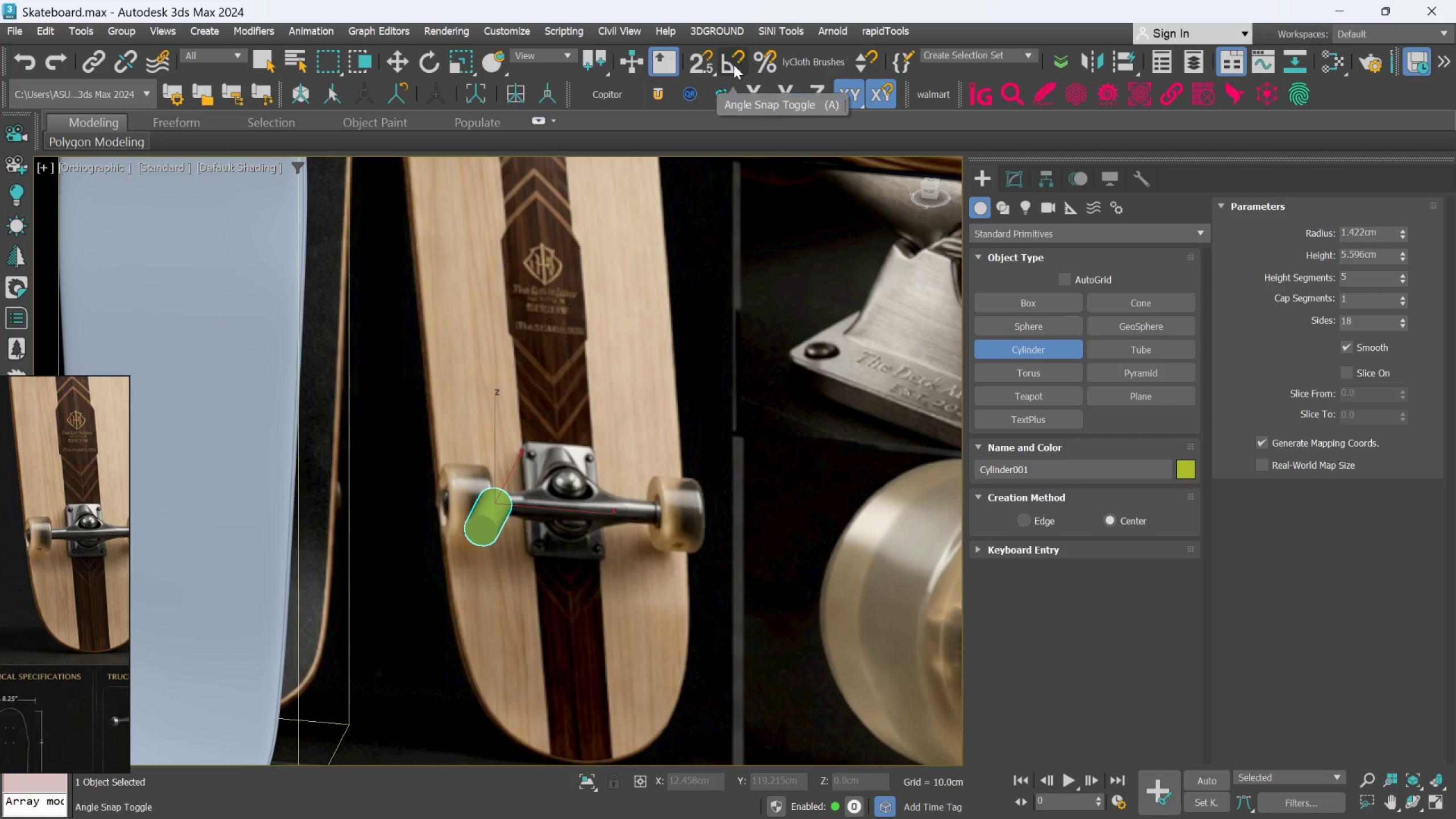 
left_click([725, 64])
 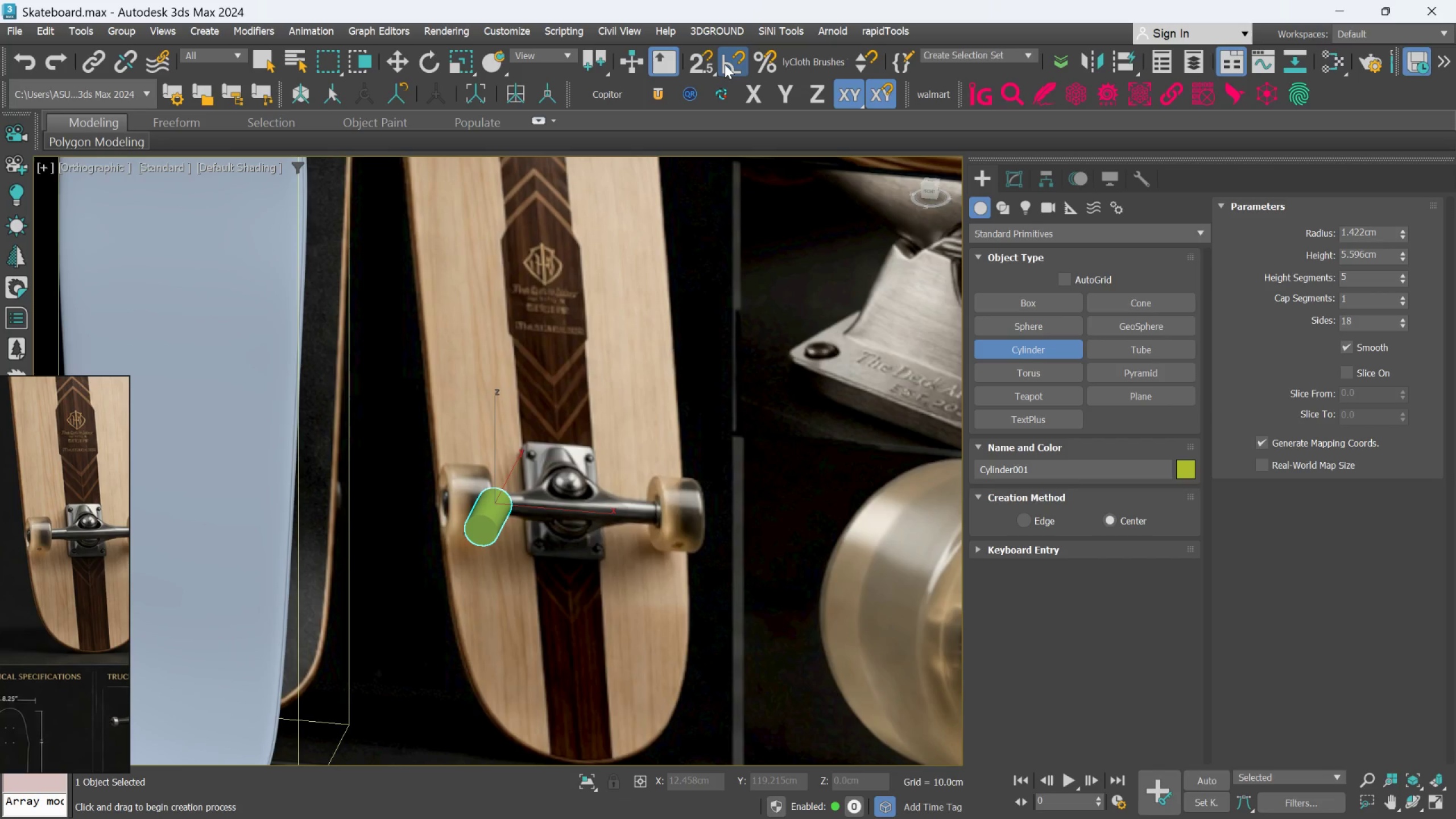 
right_click([725, 64])
 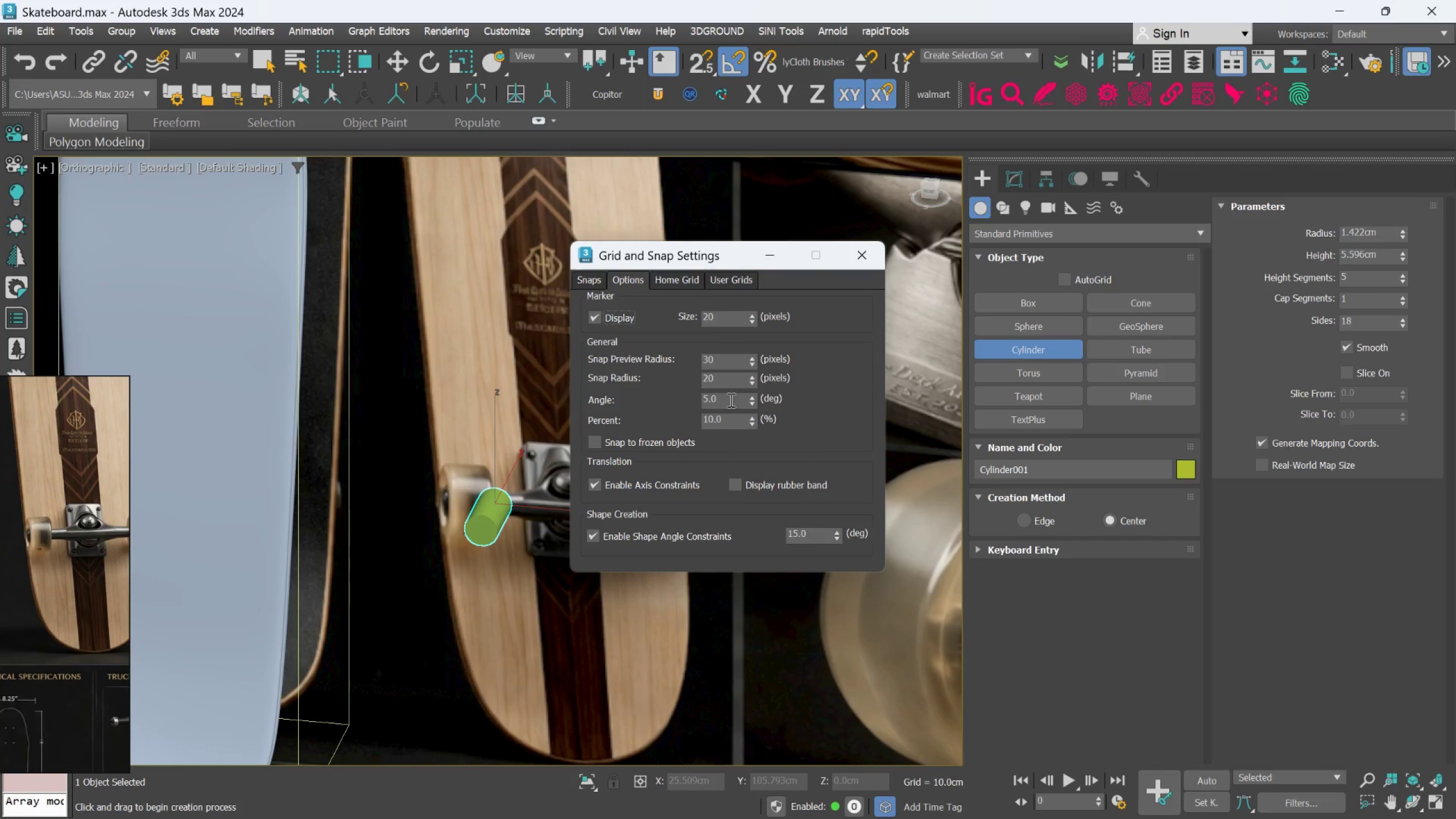 
double_click([730, 400])
 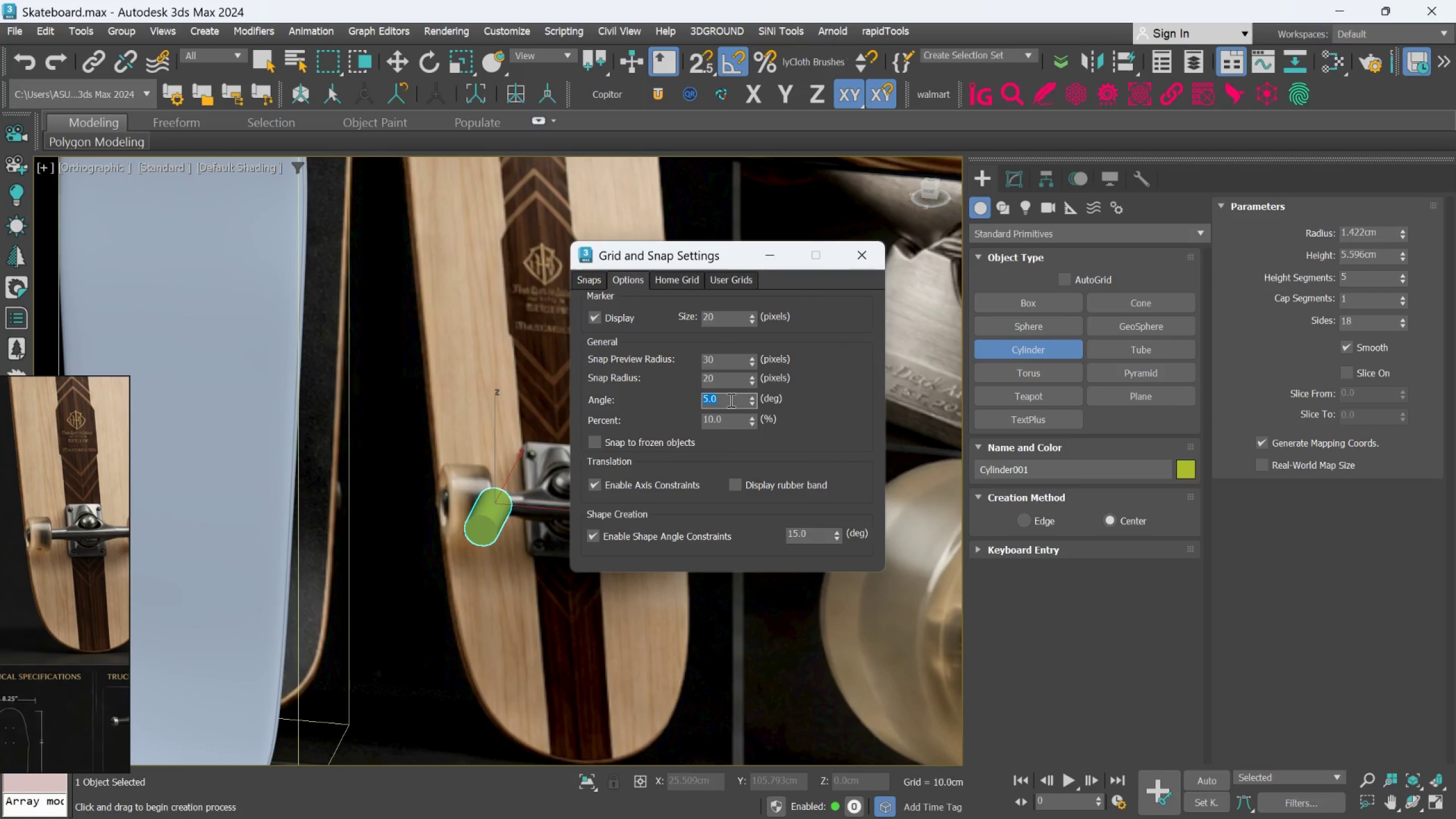 
type(90)
 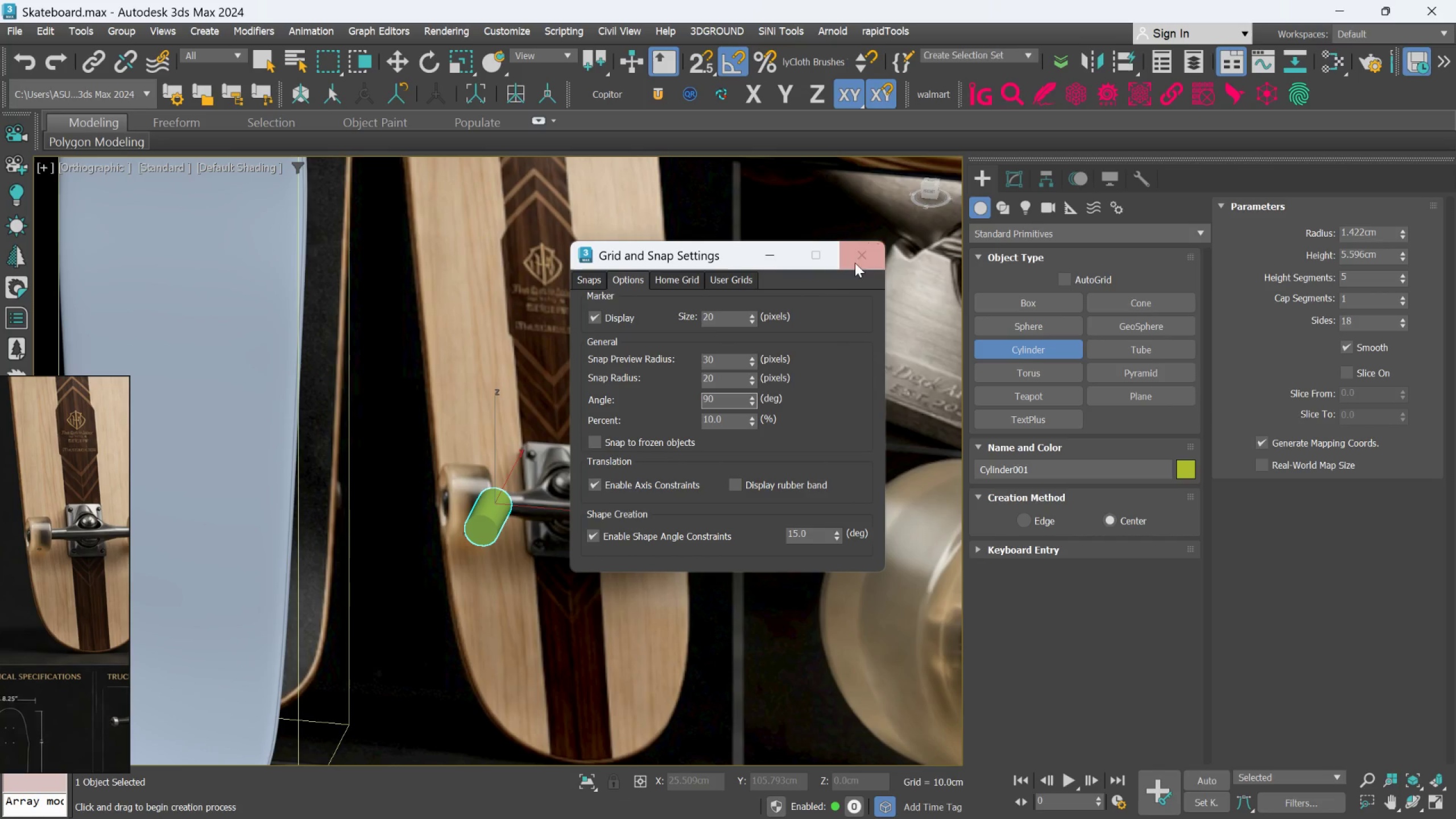 
left_click([857, 260])
 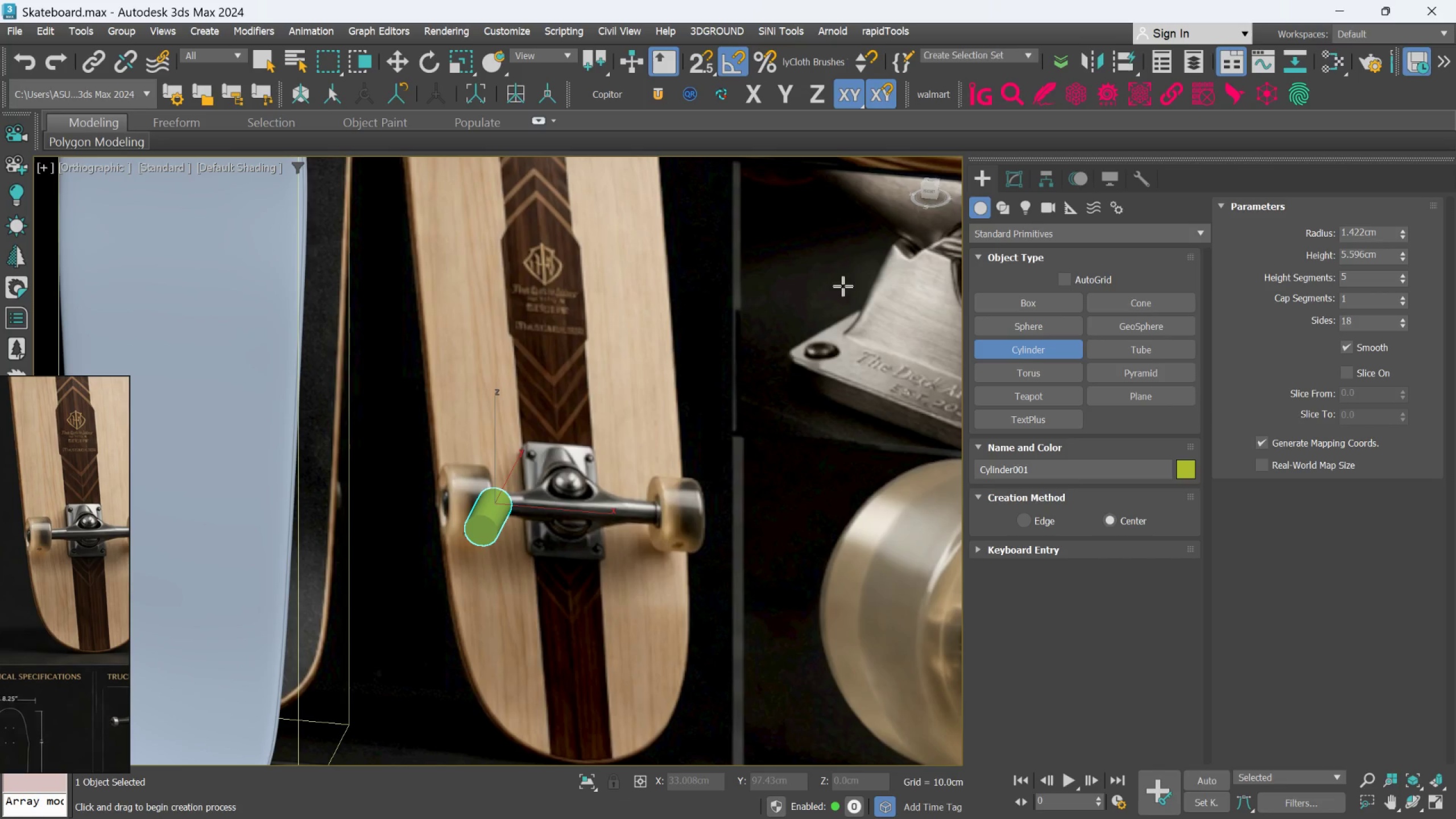 
key(F)
 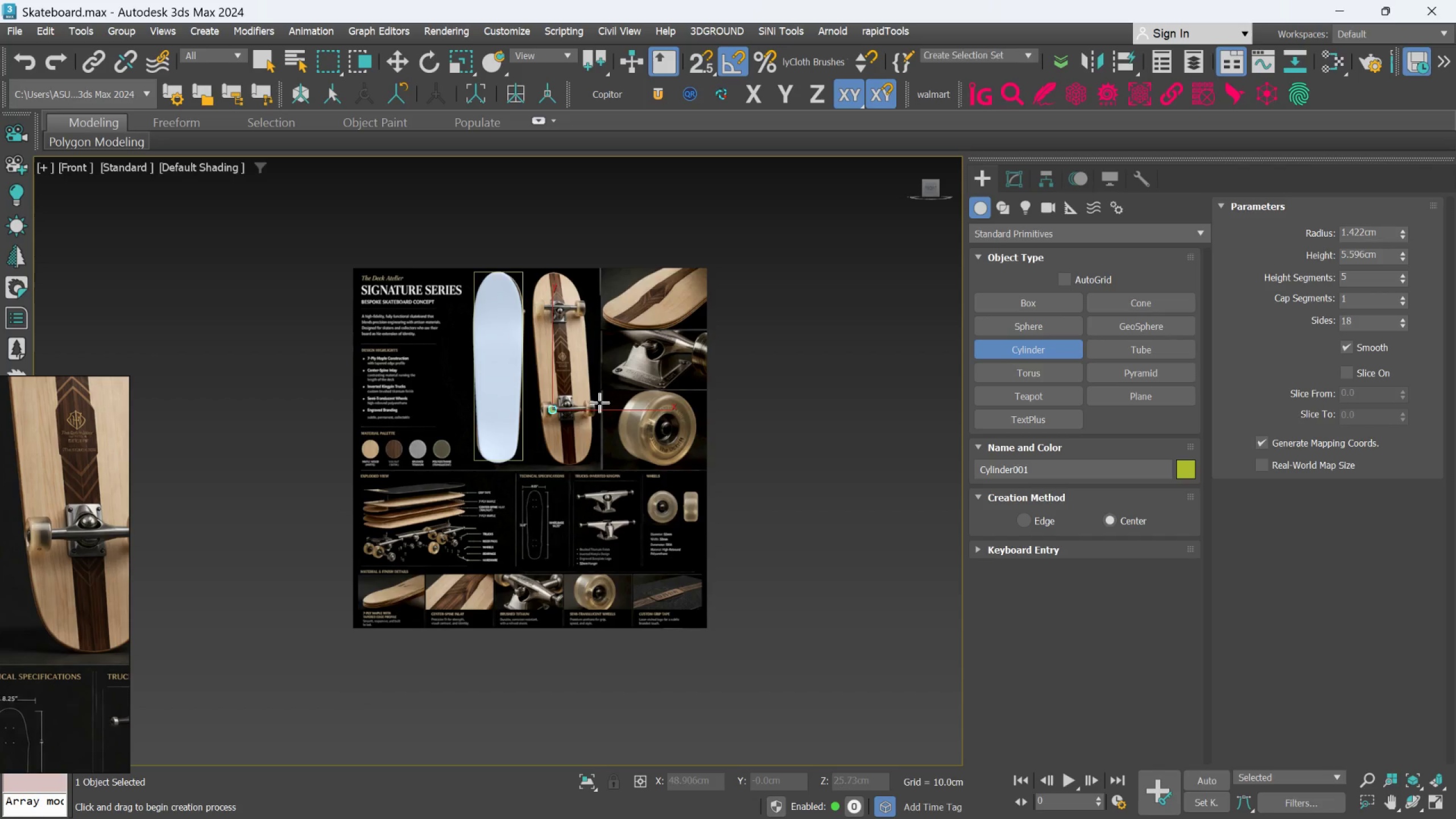 
scroll: coordinate [561, 439], scroll_direction: up, amount: 6.0
 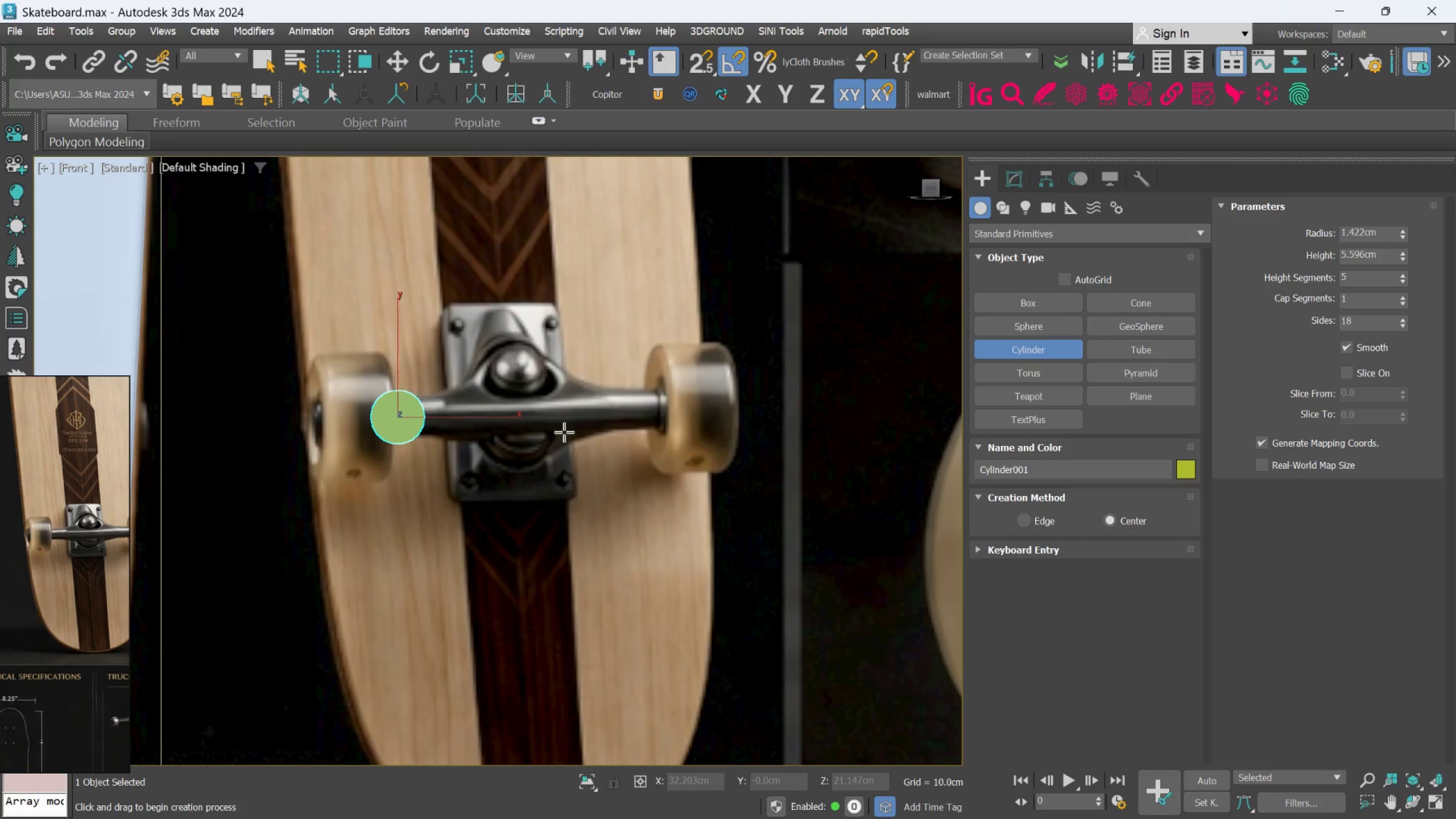 
key(W)
 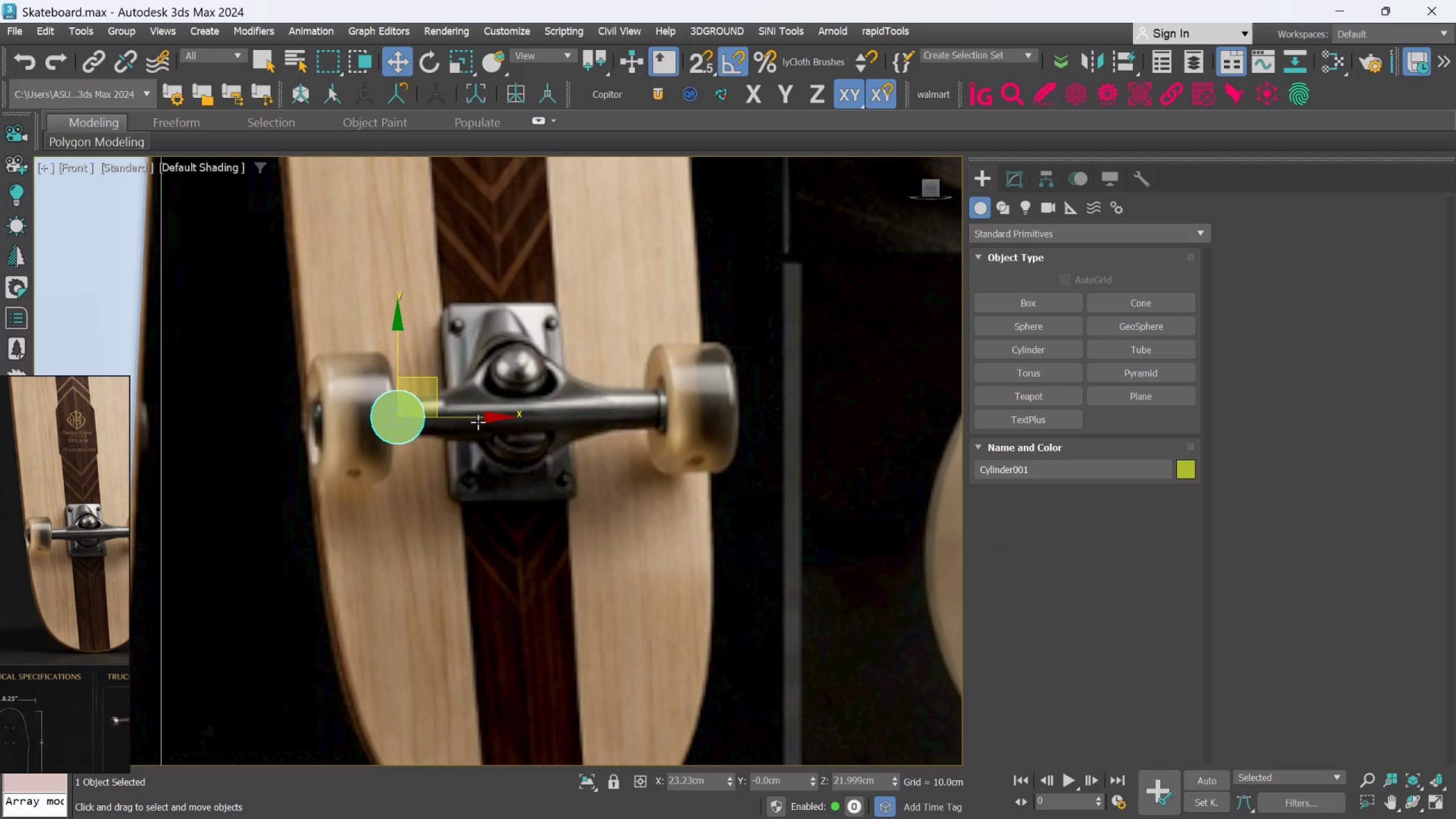 
key(E)
 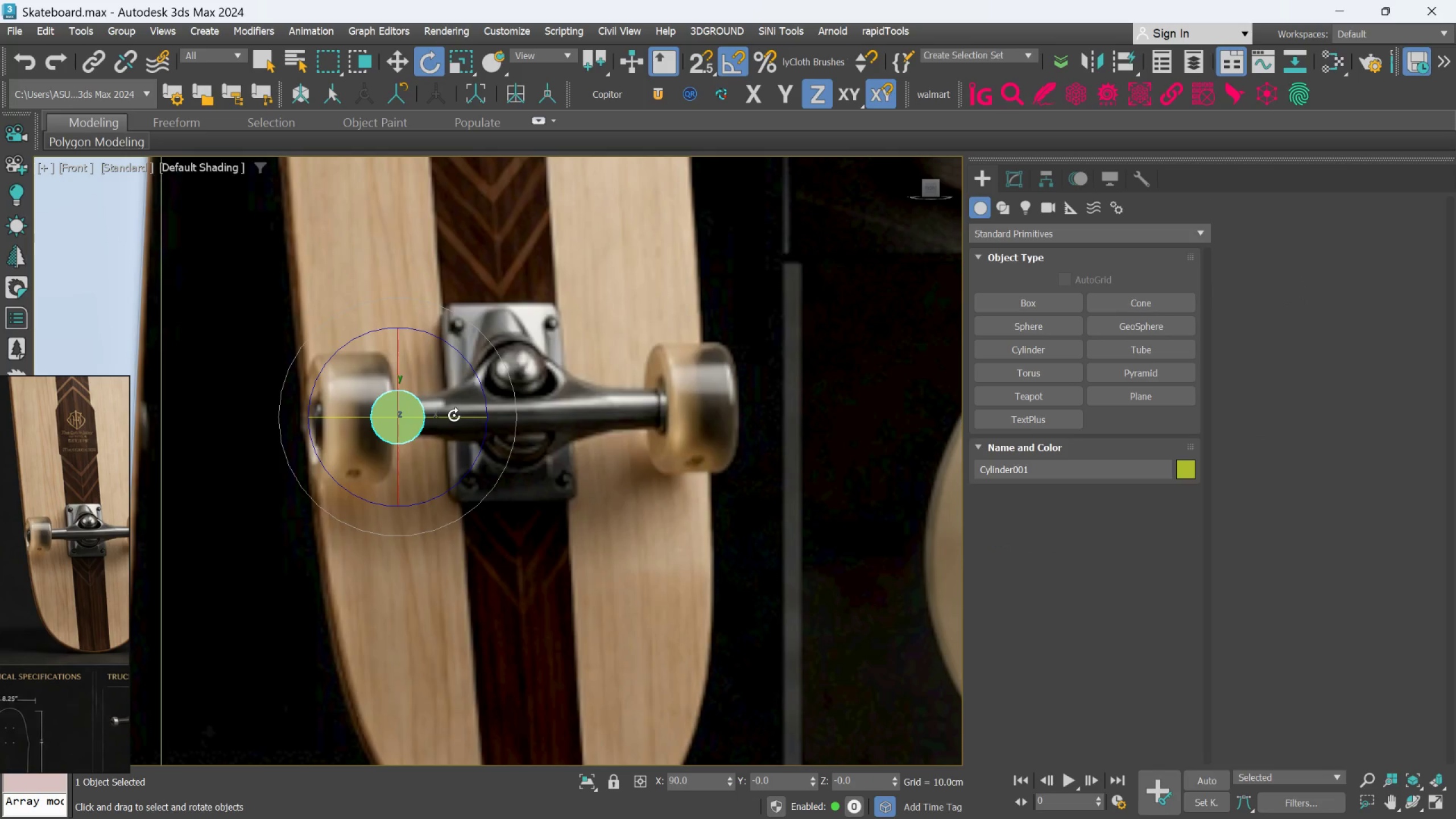 
left_click_drag(start_coordinate=[454, 415], to_coordinate=[449, 413])
 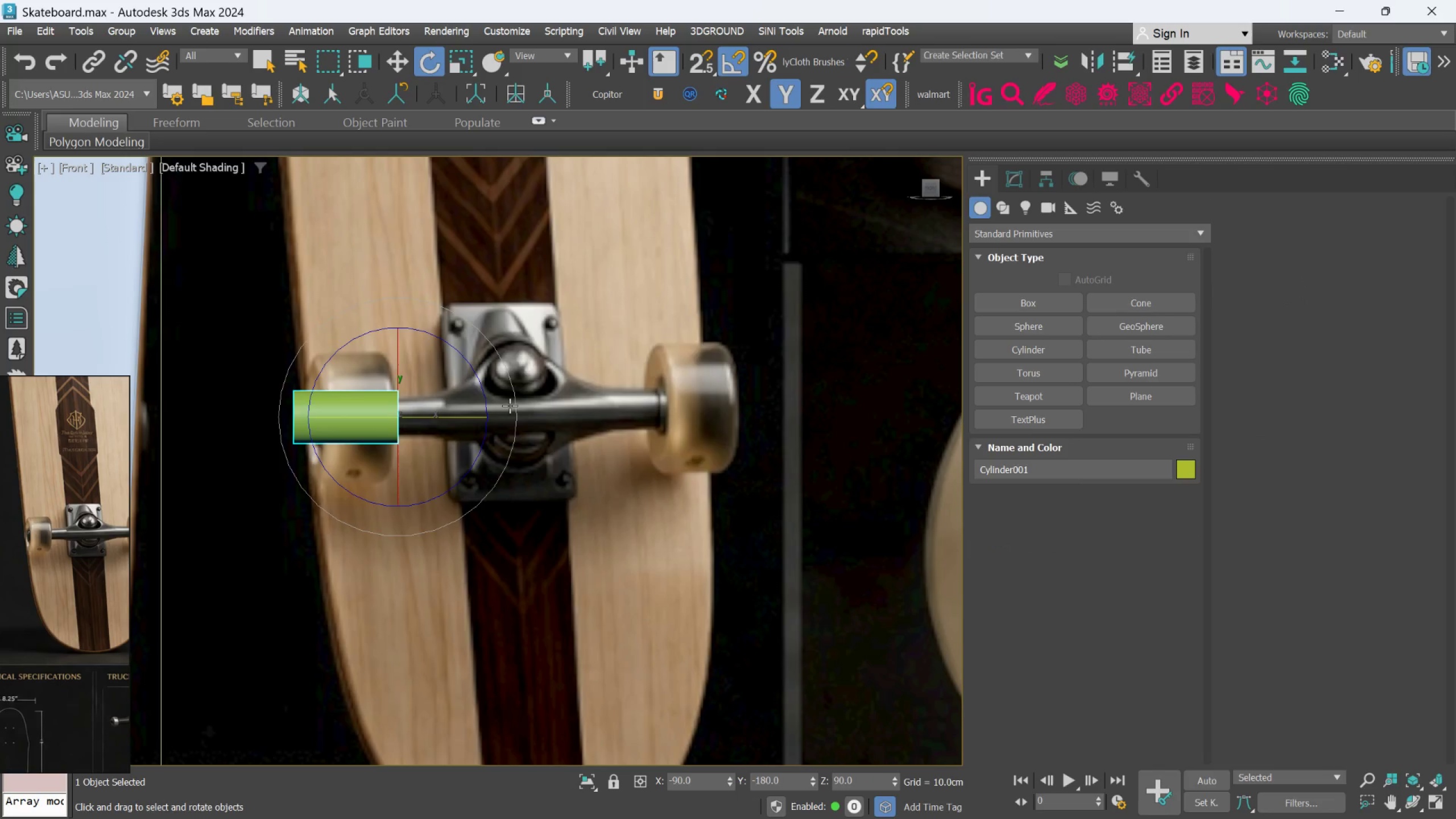 
key(W)
 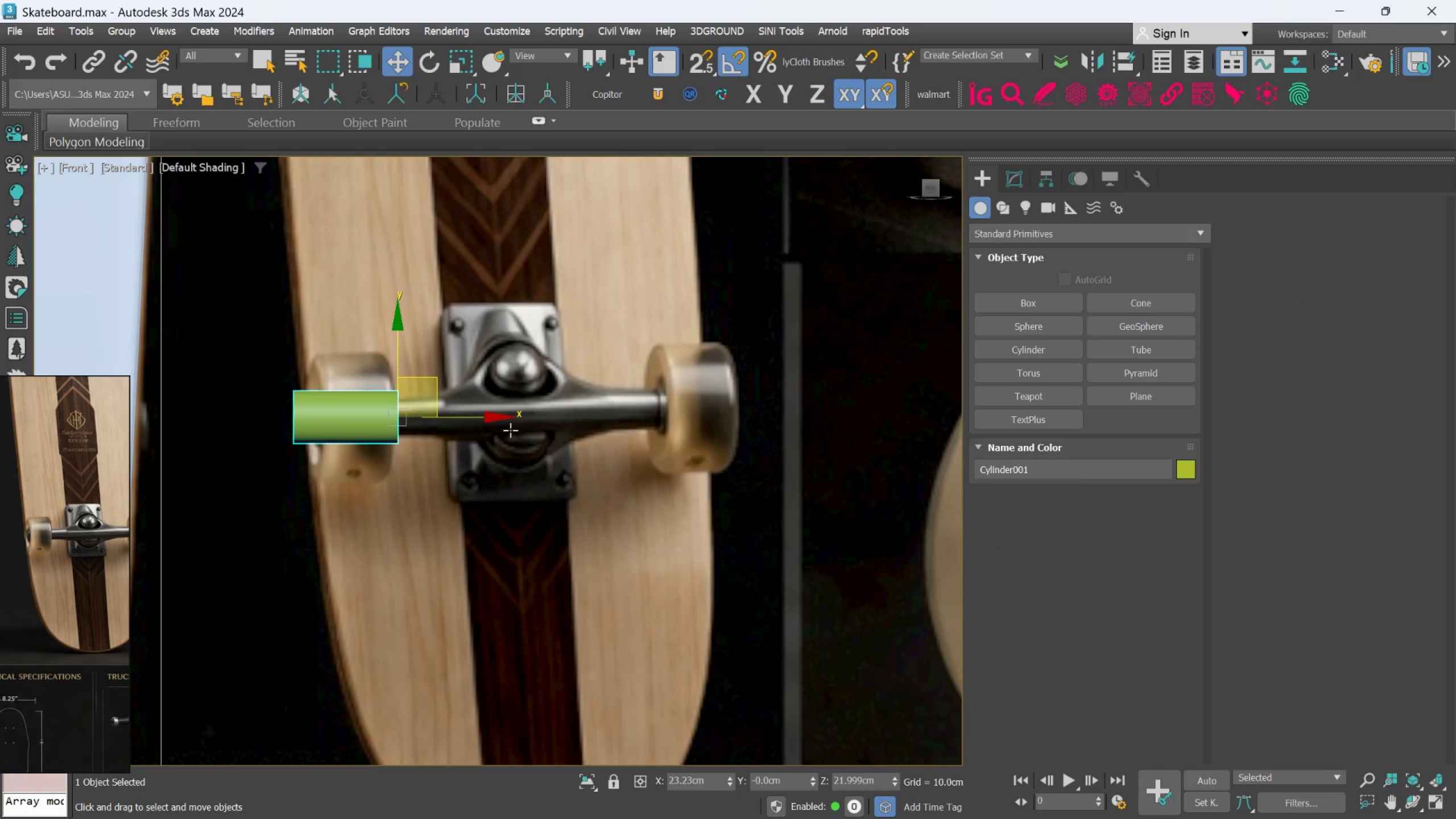 
left_click_drag(start_coordinate=[469, 419], to_coordinate=[636, 405])
 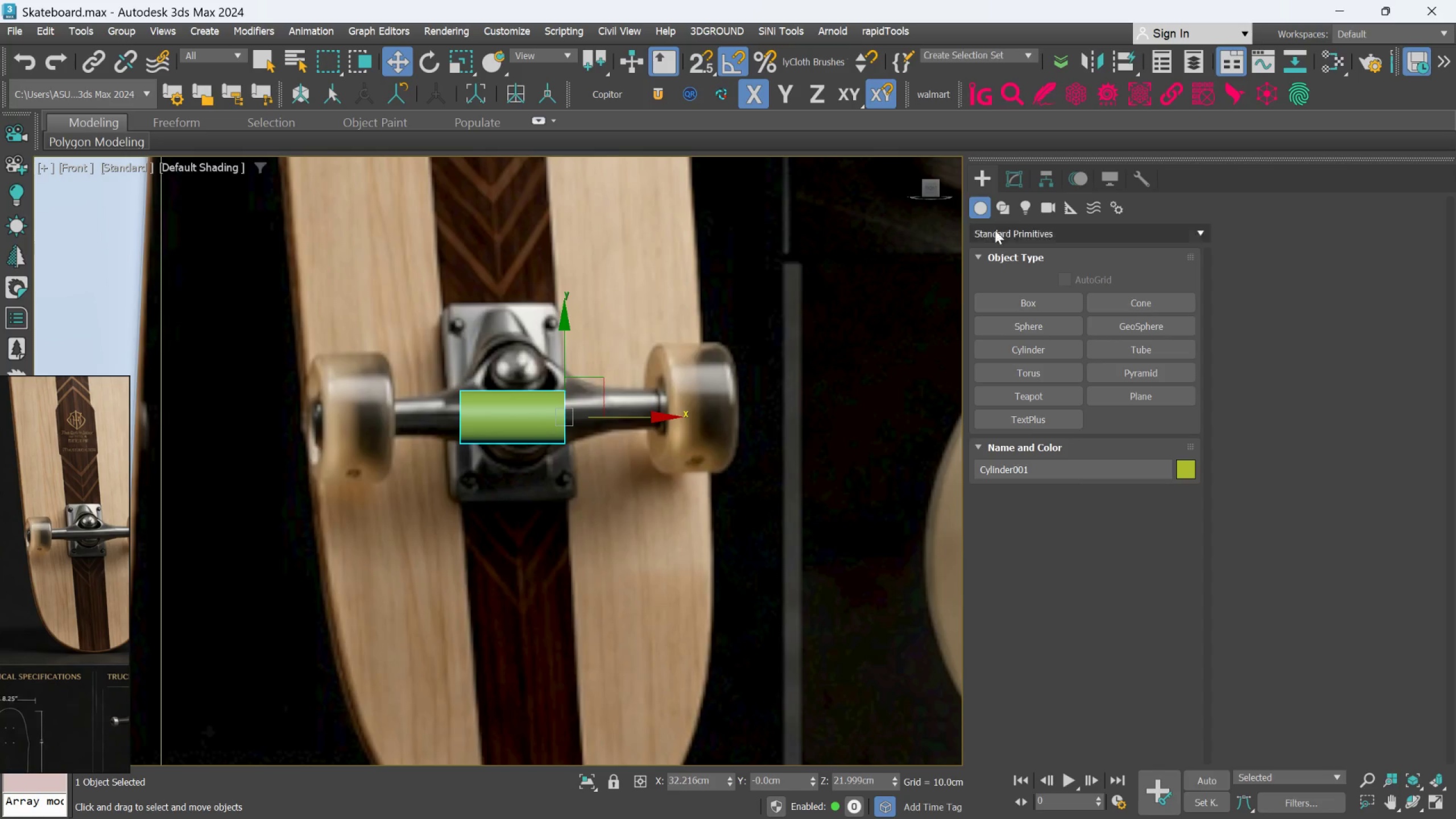 
left_click([1025, 177])
 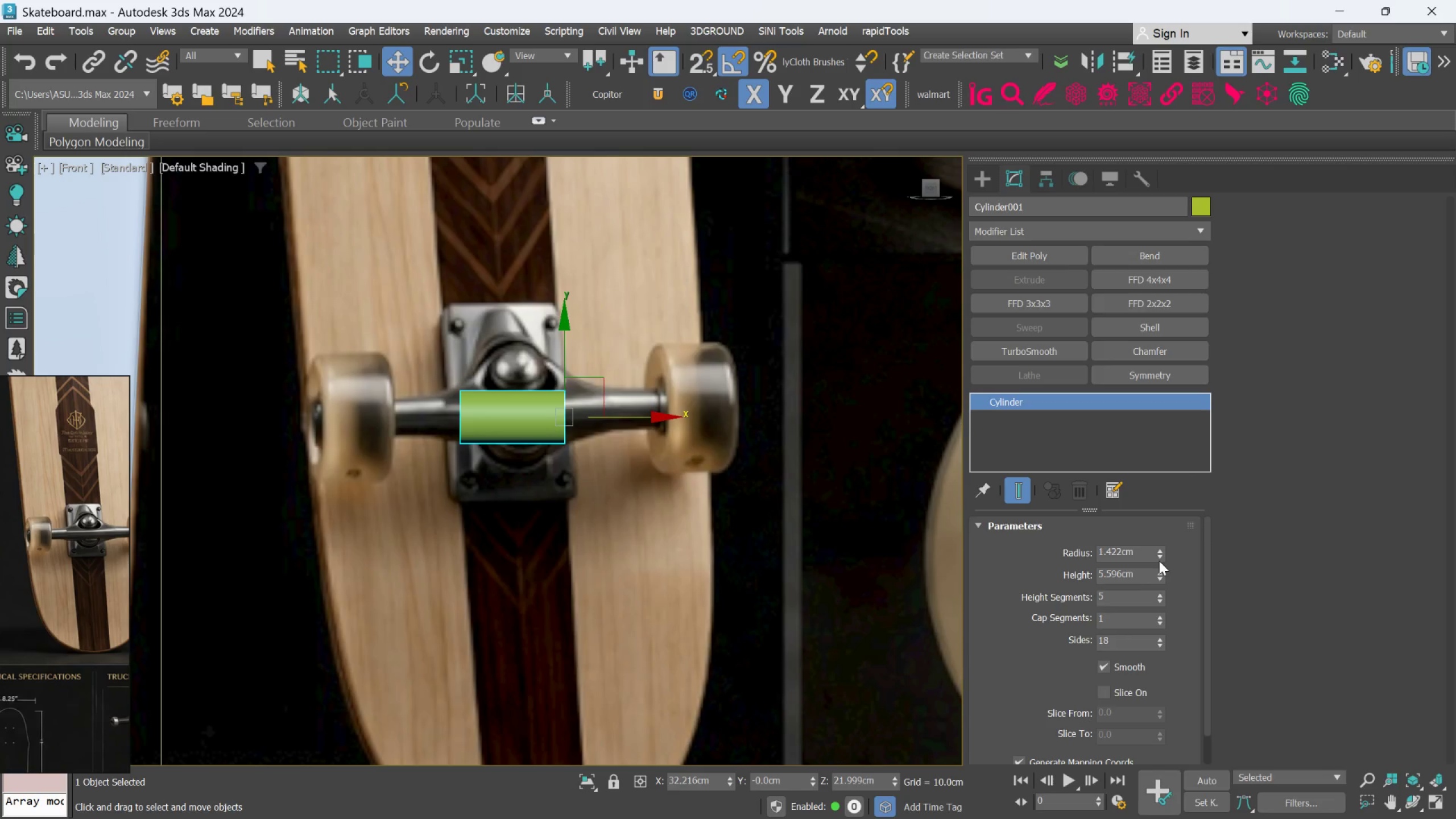 
left_click_drag(start_coordinate=[1159, 570], to_coordinate=[1147, 524])
 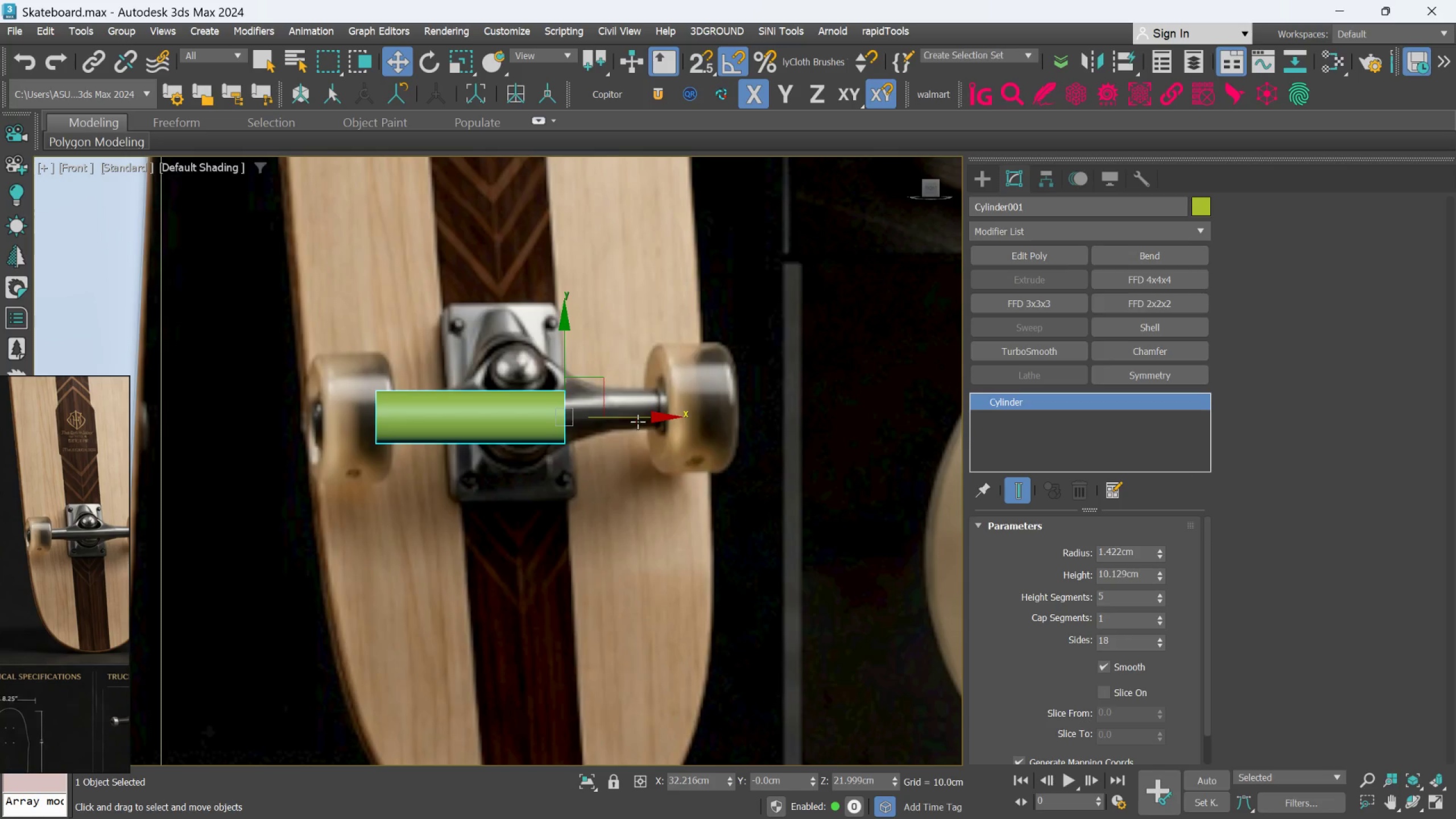 
left_click_drag(start_coordinate=[638, 421], to_coordinate=[652, 417])
 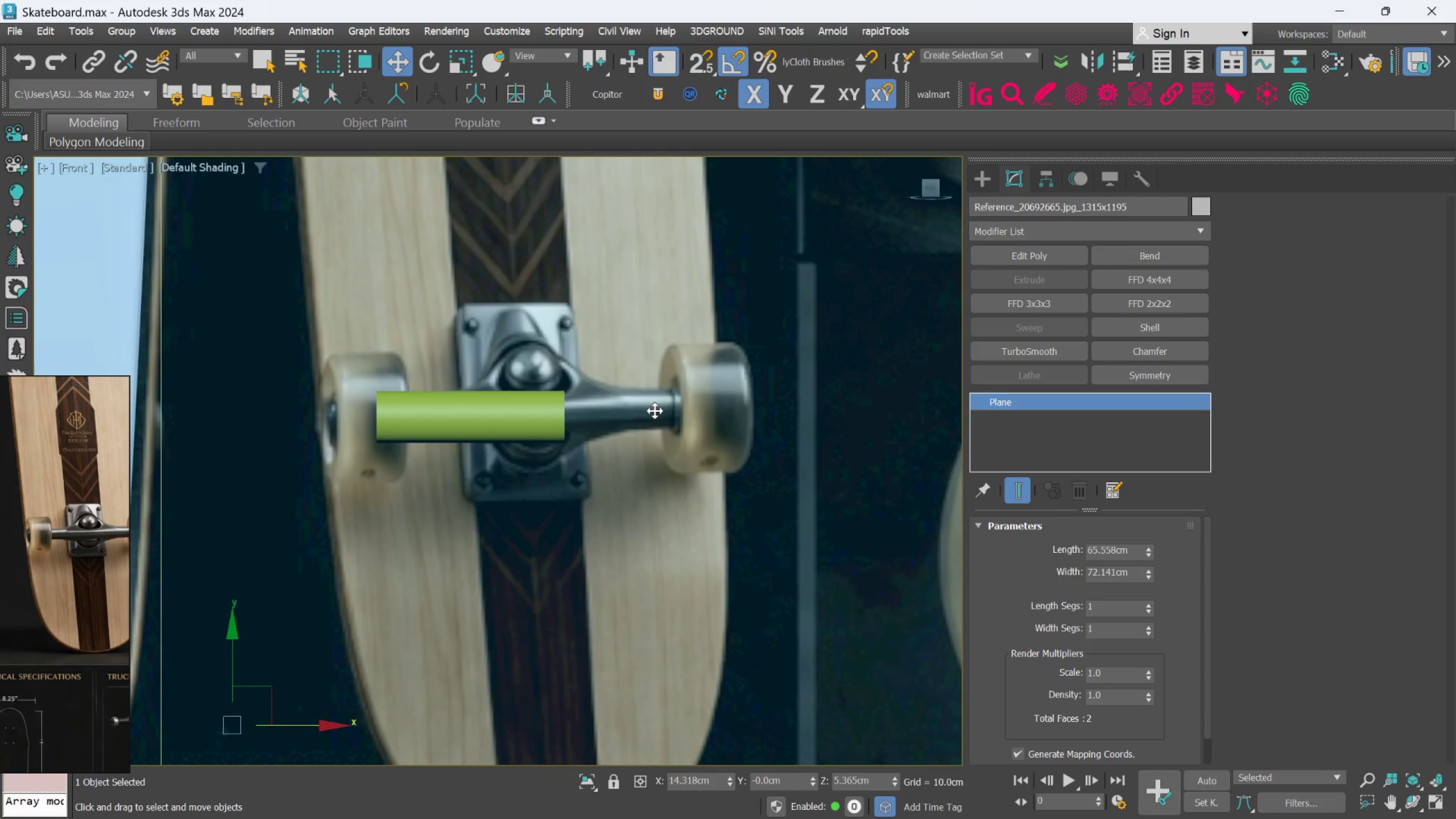 
key(Control+Z)
 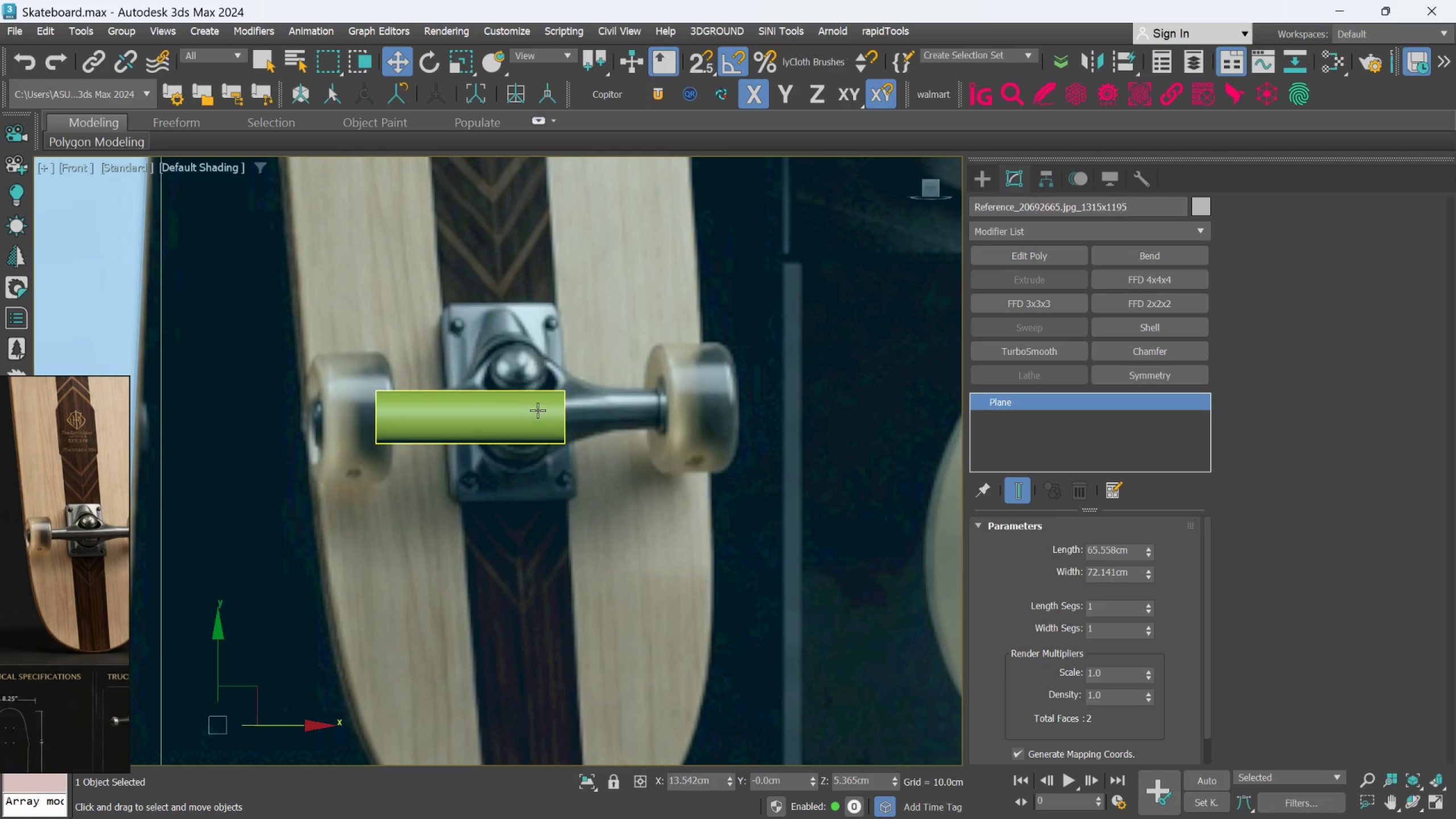 
left_click([536, 410])
 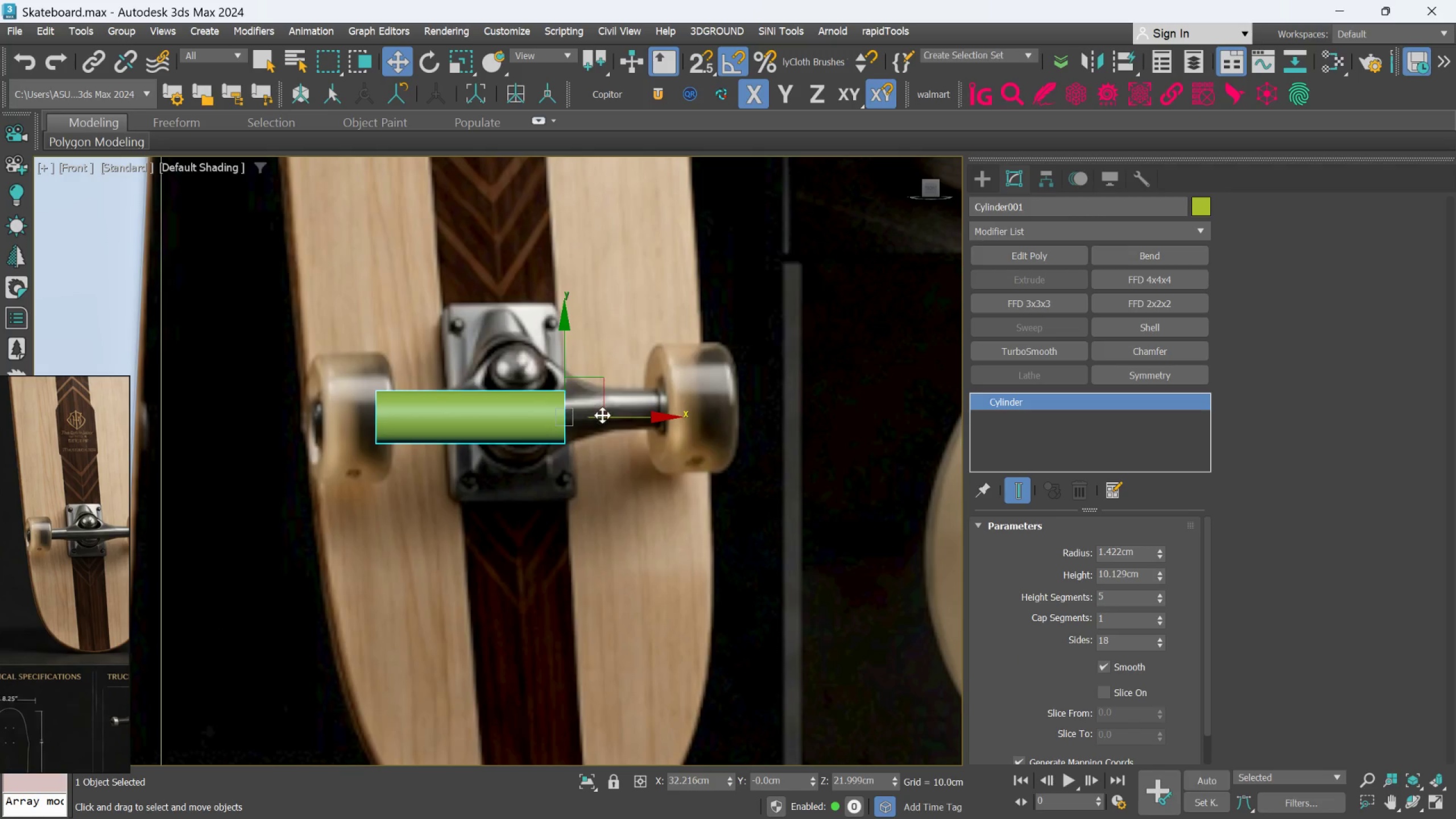 
left_click_drag(start_coordinate=[602, 415], to_coordinate=[705, 395])
 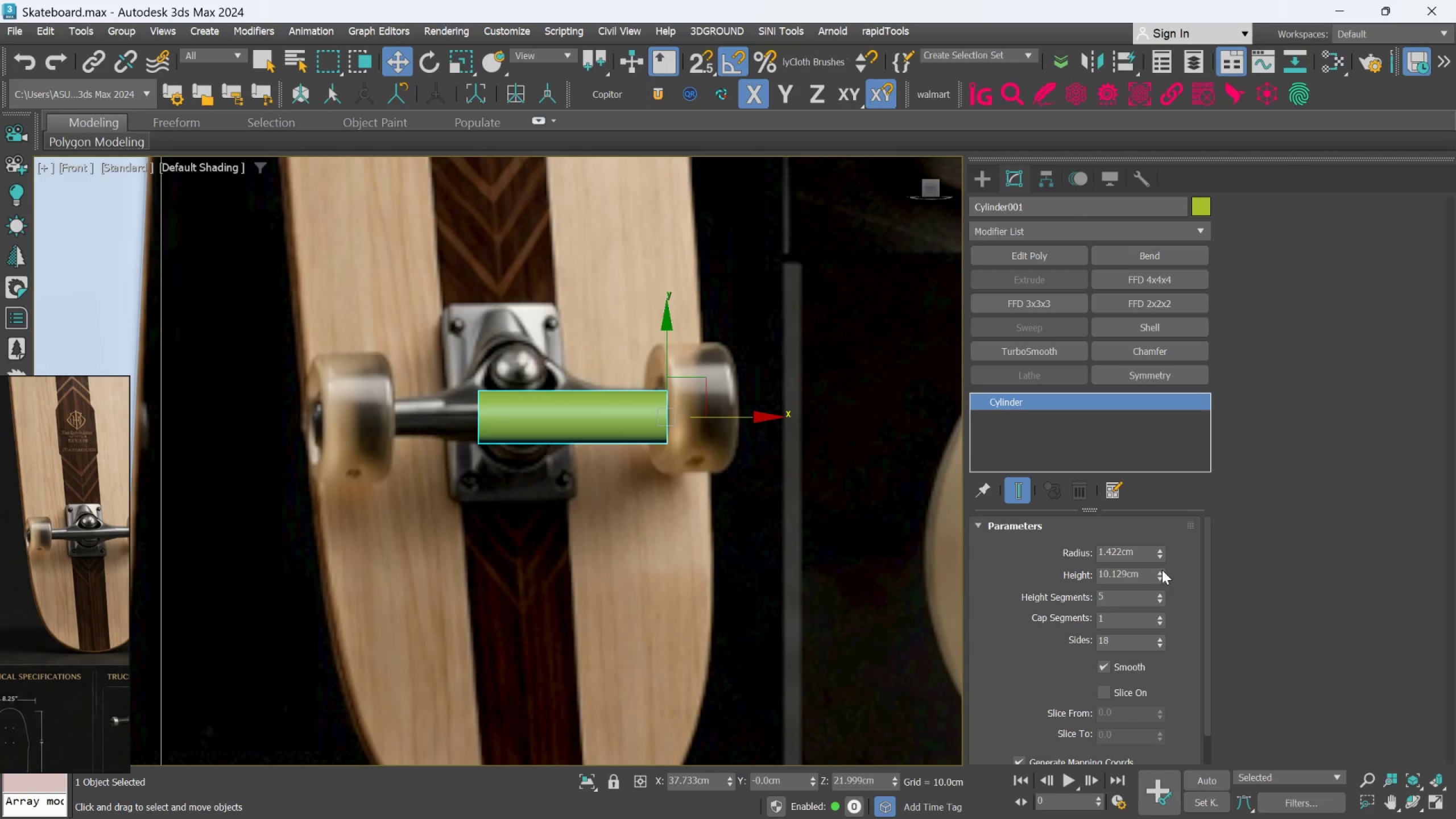 
left_click_drag(start_coordinate=[1161, 570], to_coordinate=[1153, 524])
 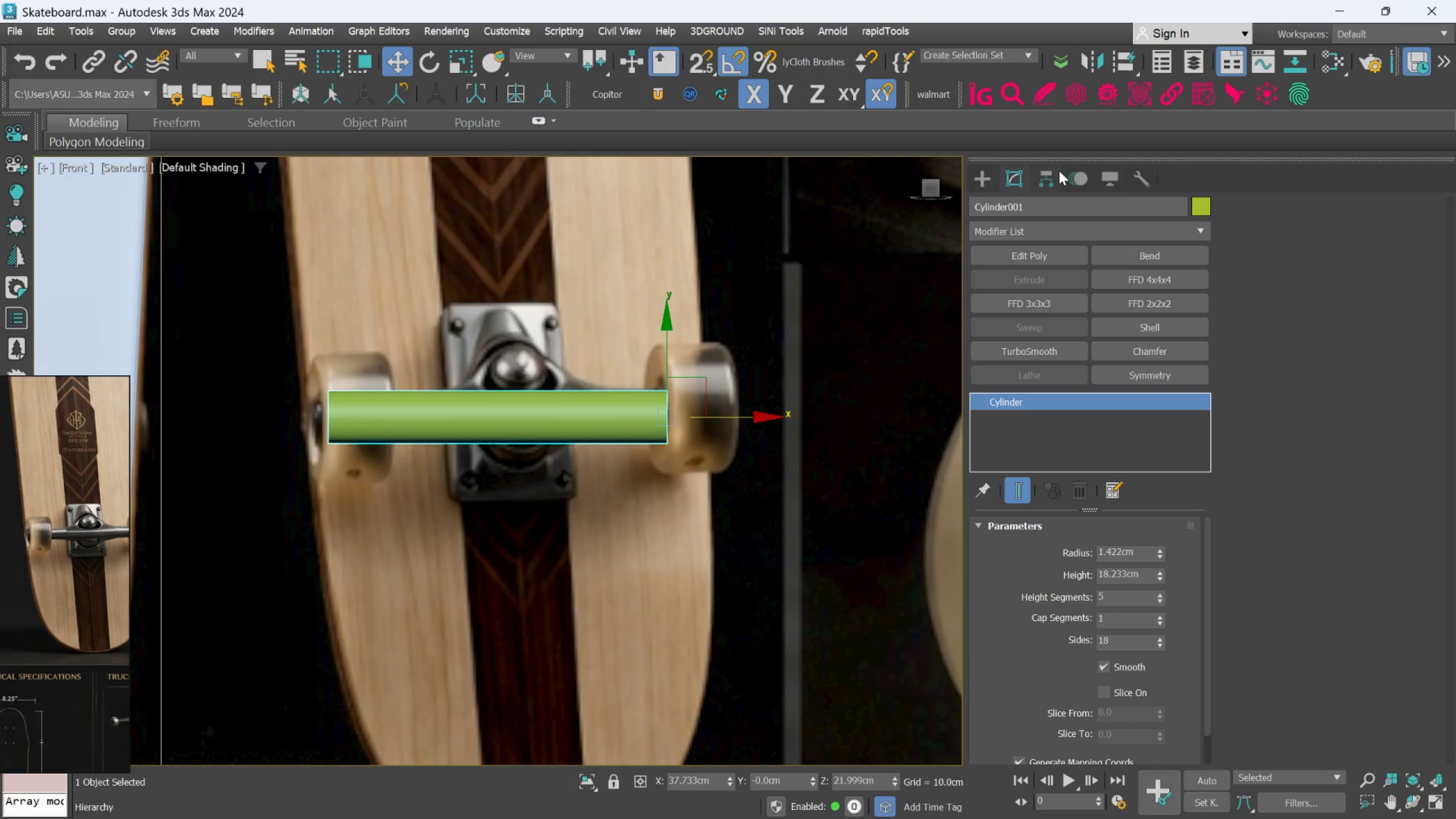 
left_click([1057, 172])
 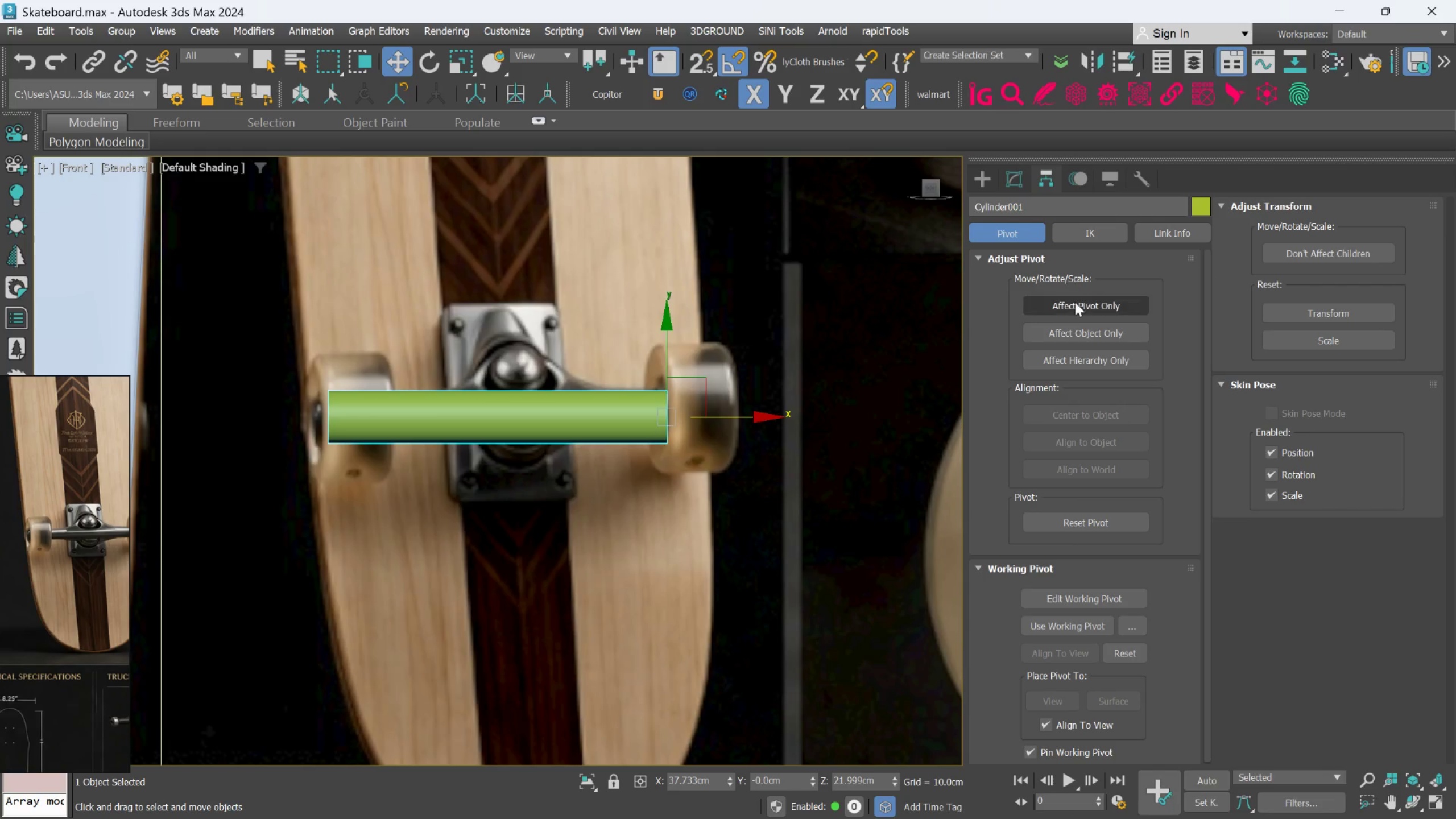 
left_click([1075, 308])
 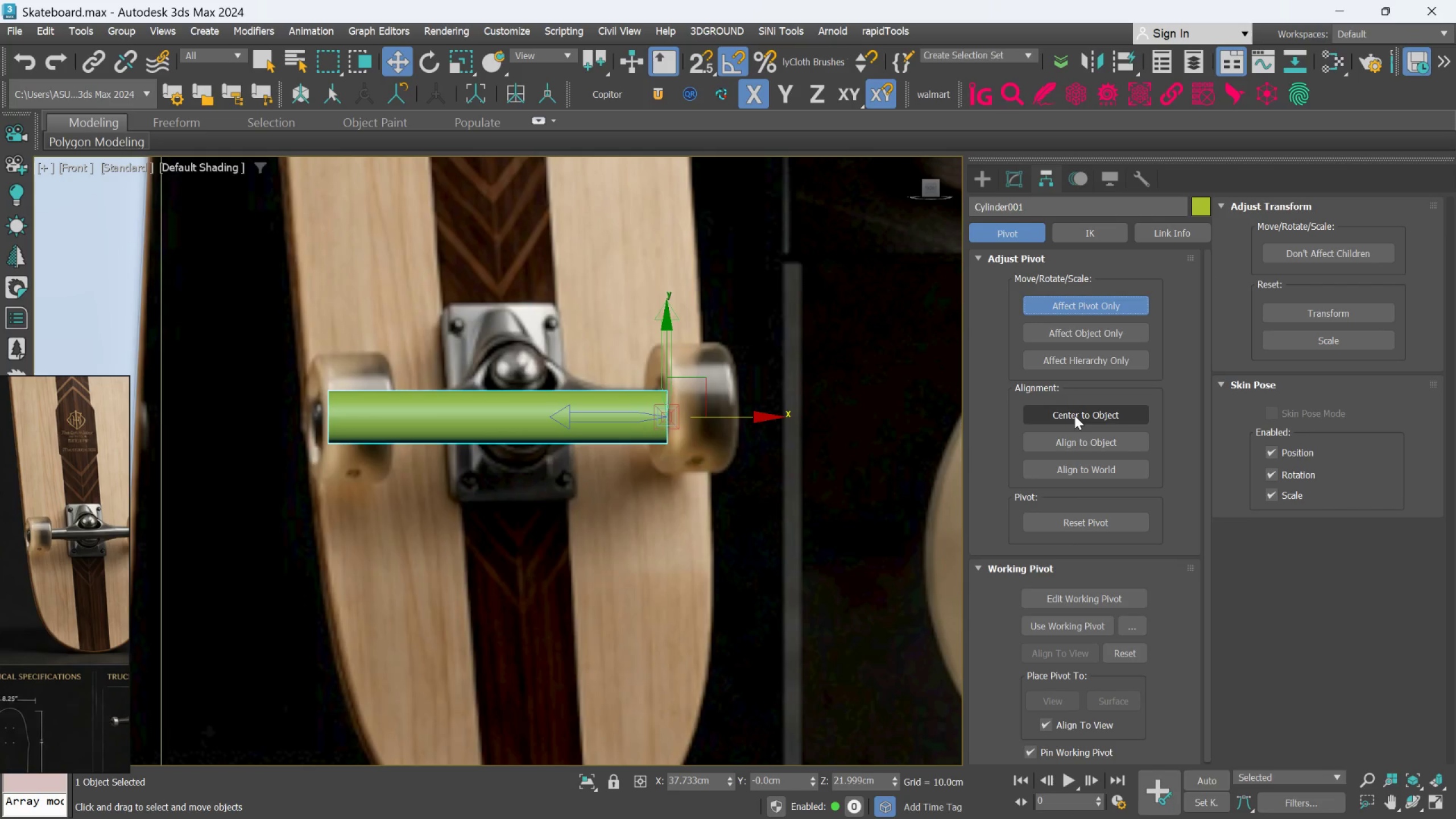 
left_click([1074, 415])
 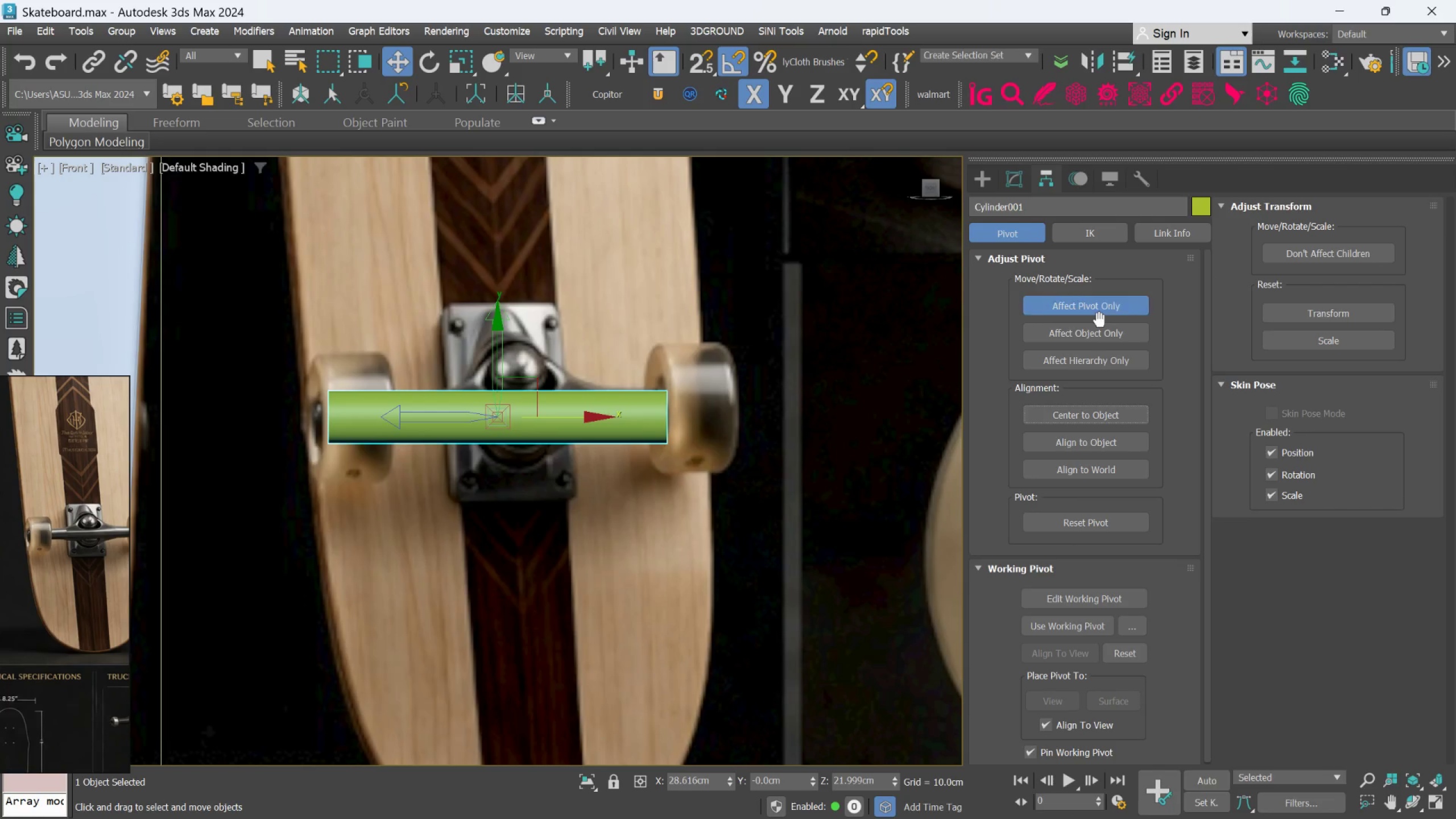 
left_click([1098, 312])
 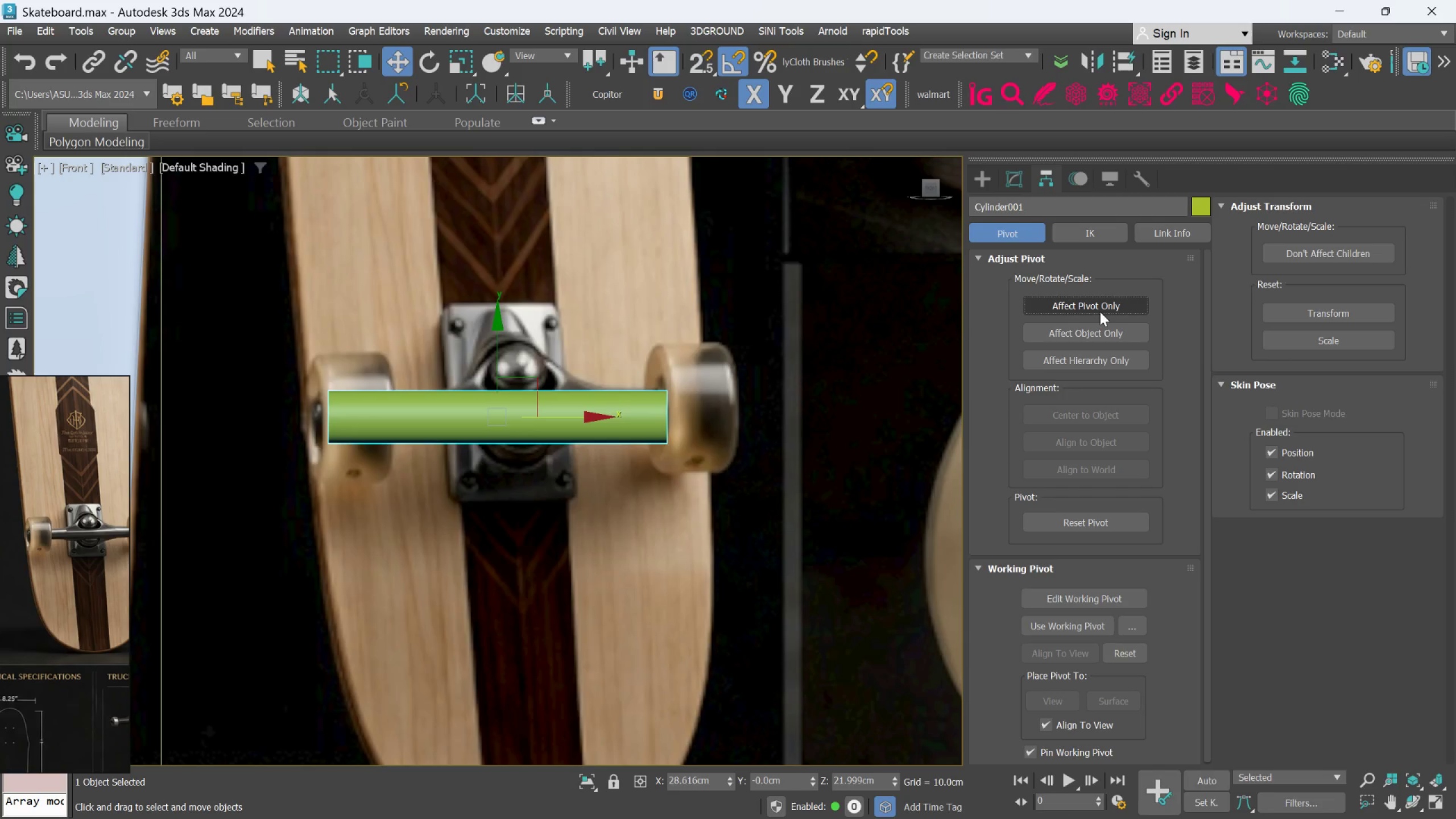 
wait(57.25)
 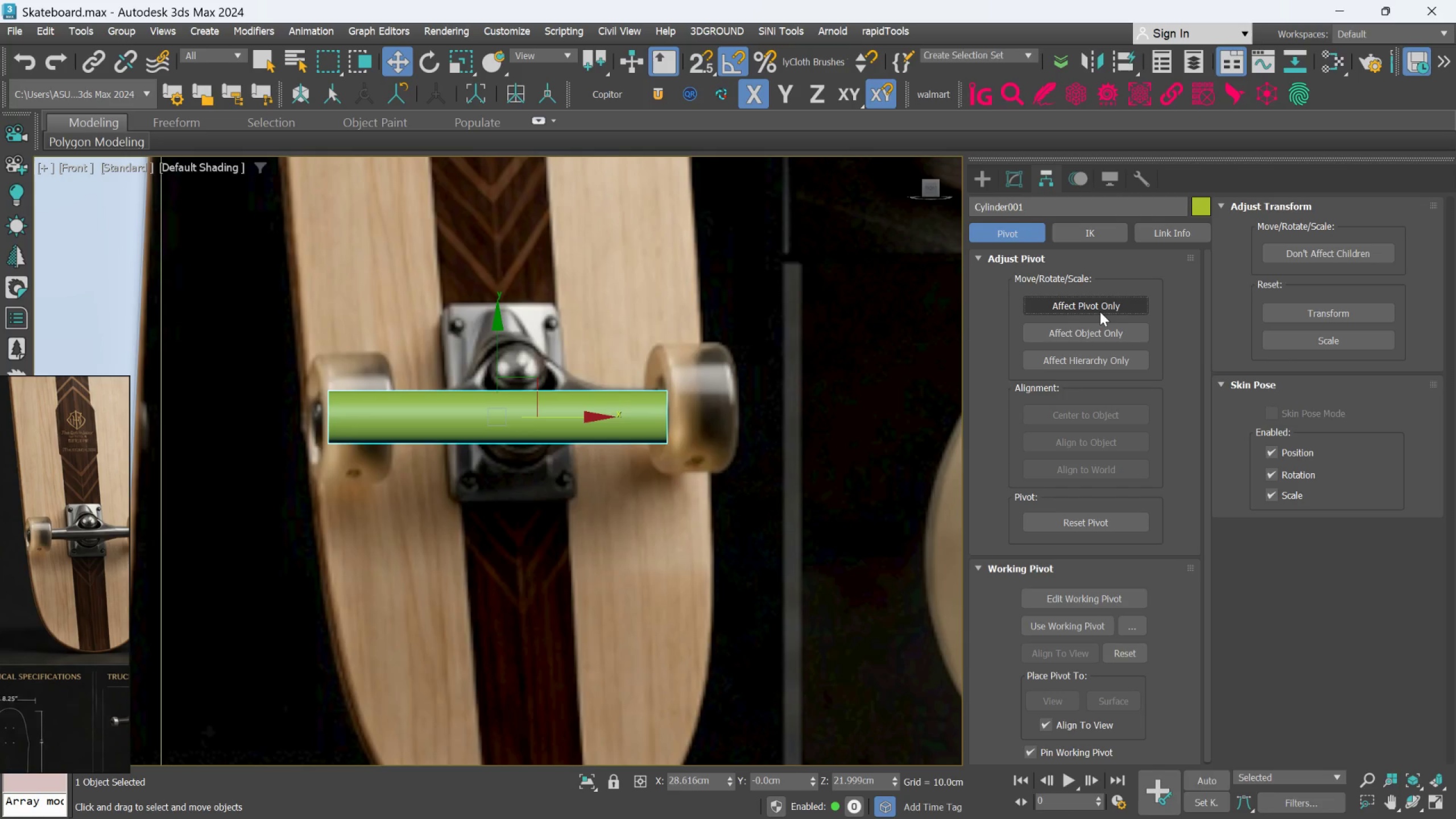 
scroll: coordinate [559, 406], scroll_direction: up, amount: 2.0
 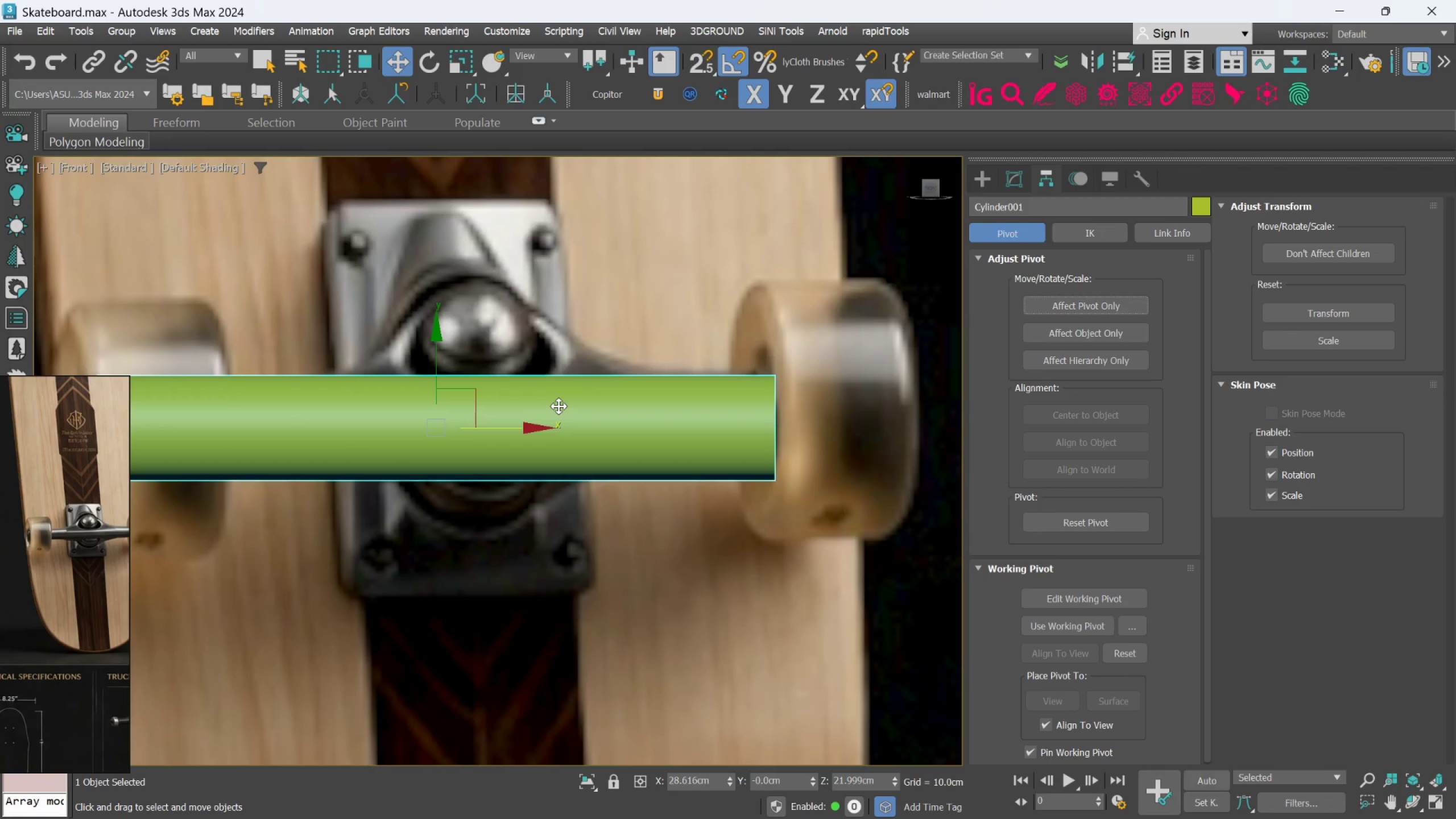 
scroll: coordinate [559, 406], scroll_direction: down, amount: 2.0
 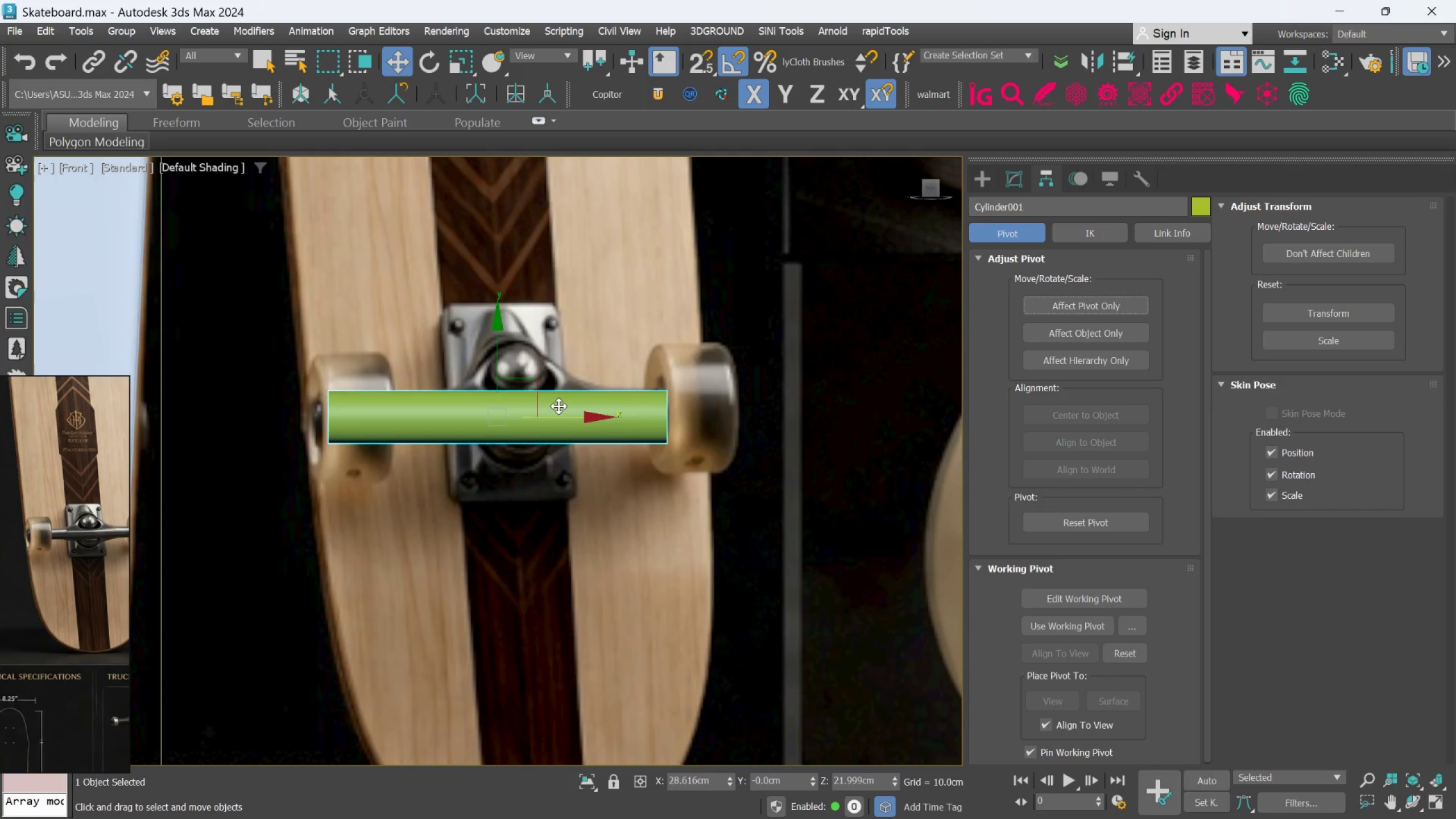 
key(Alt+AltLeft)
 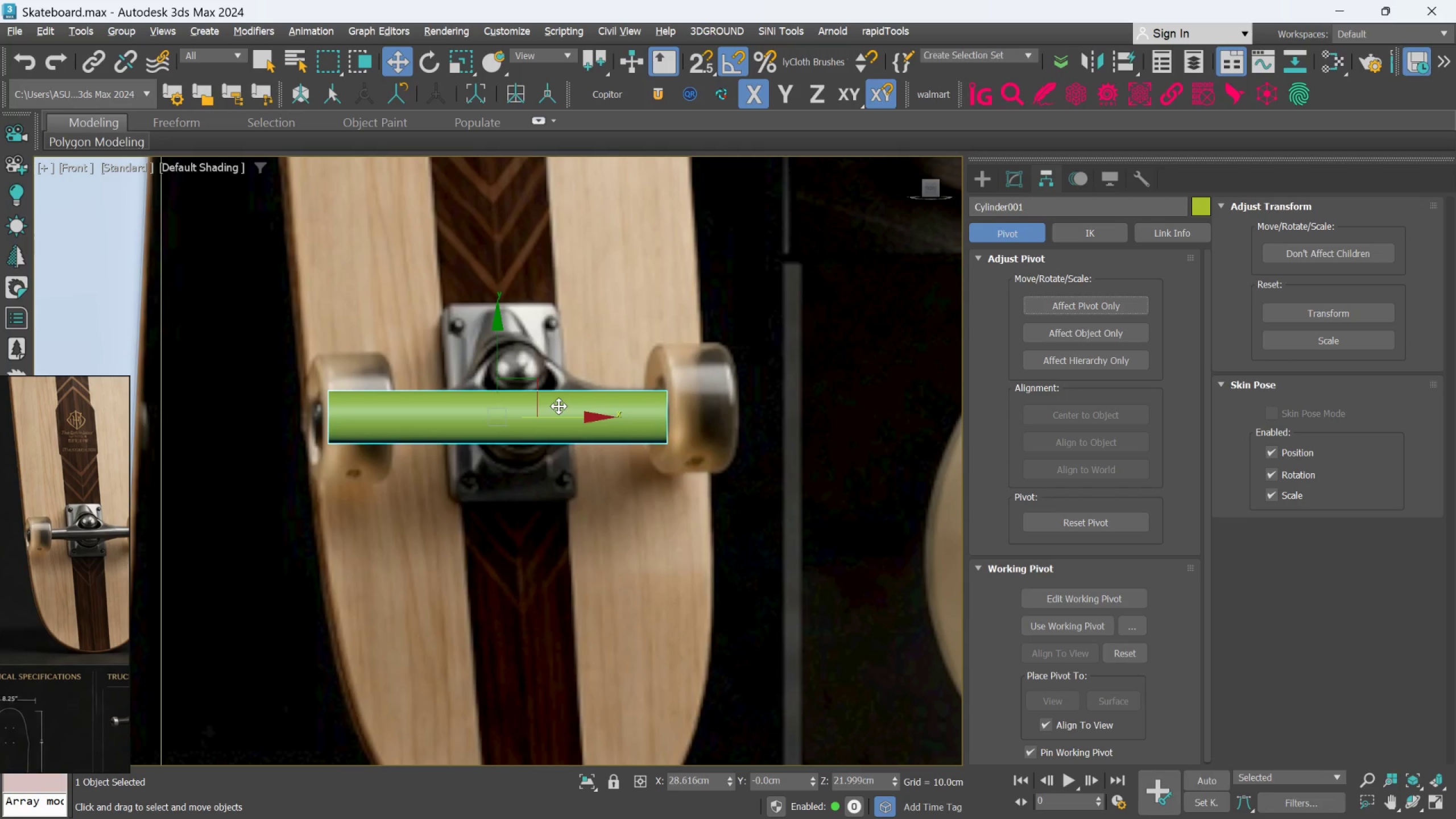 
key(Alt+X)
 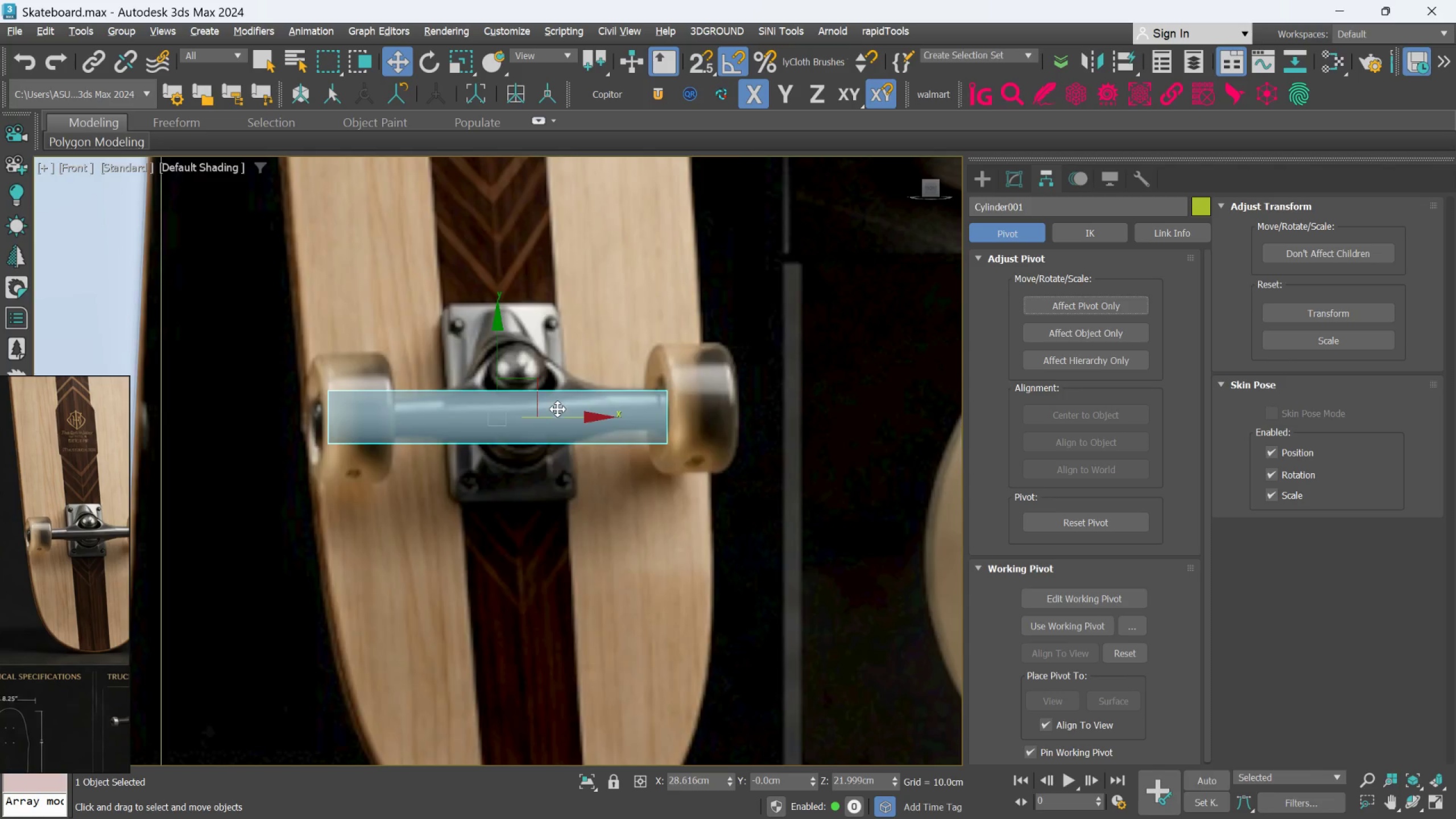 
scroll: coordinate [557, 410], scroll_direction: up, amount: 2.0
 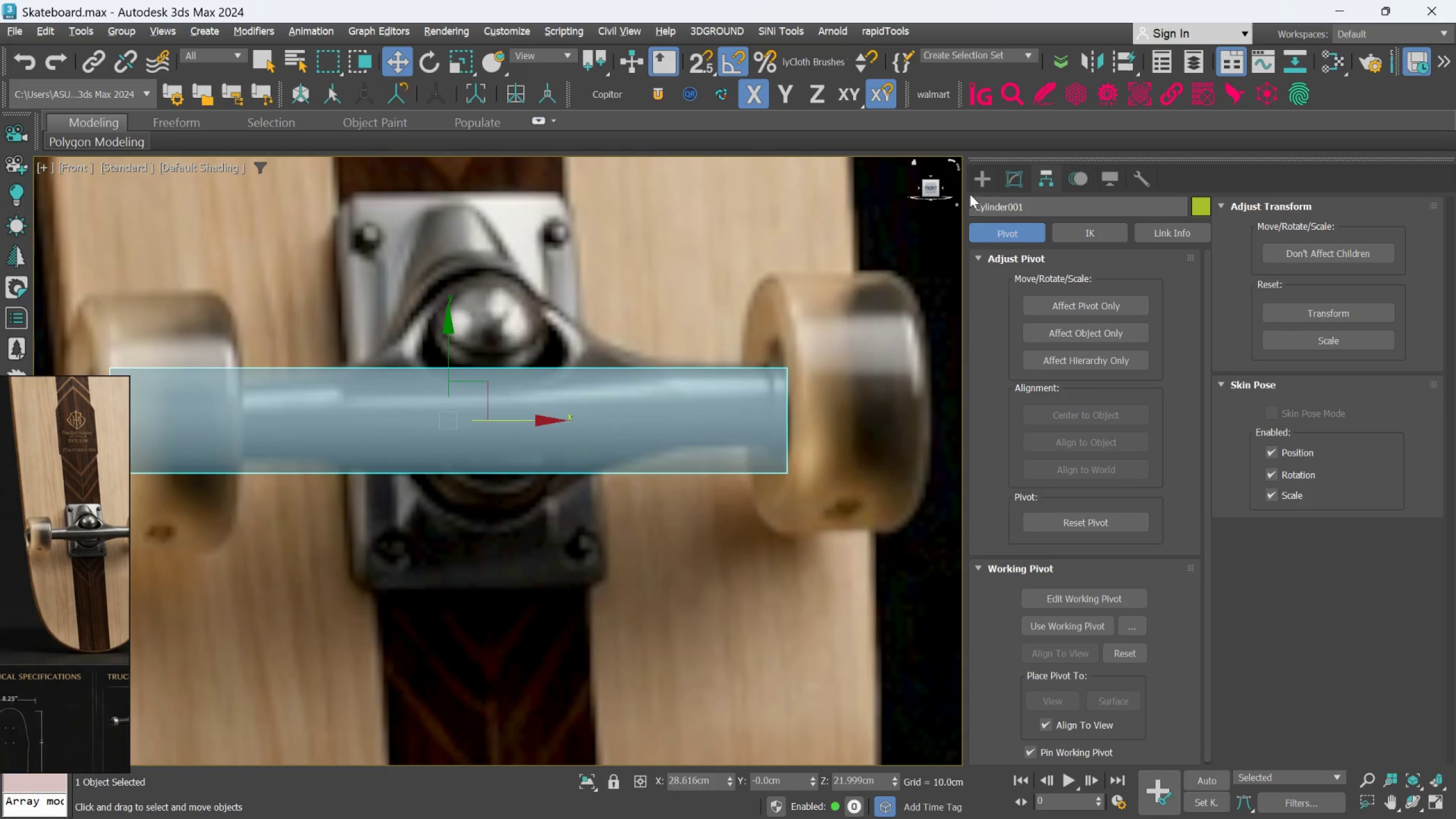 
wait(5.97)
 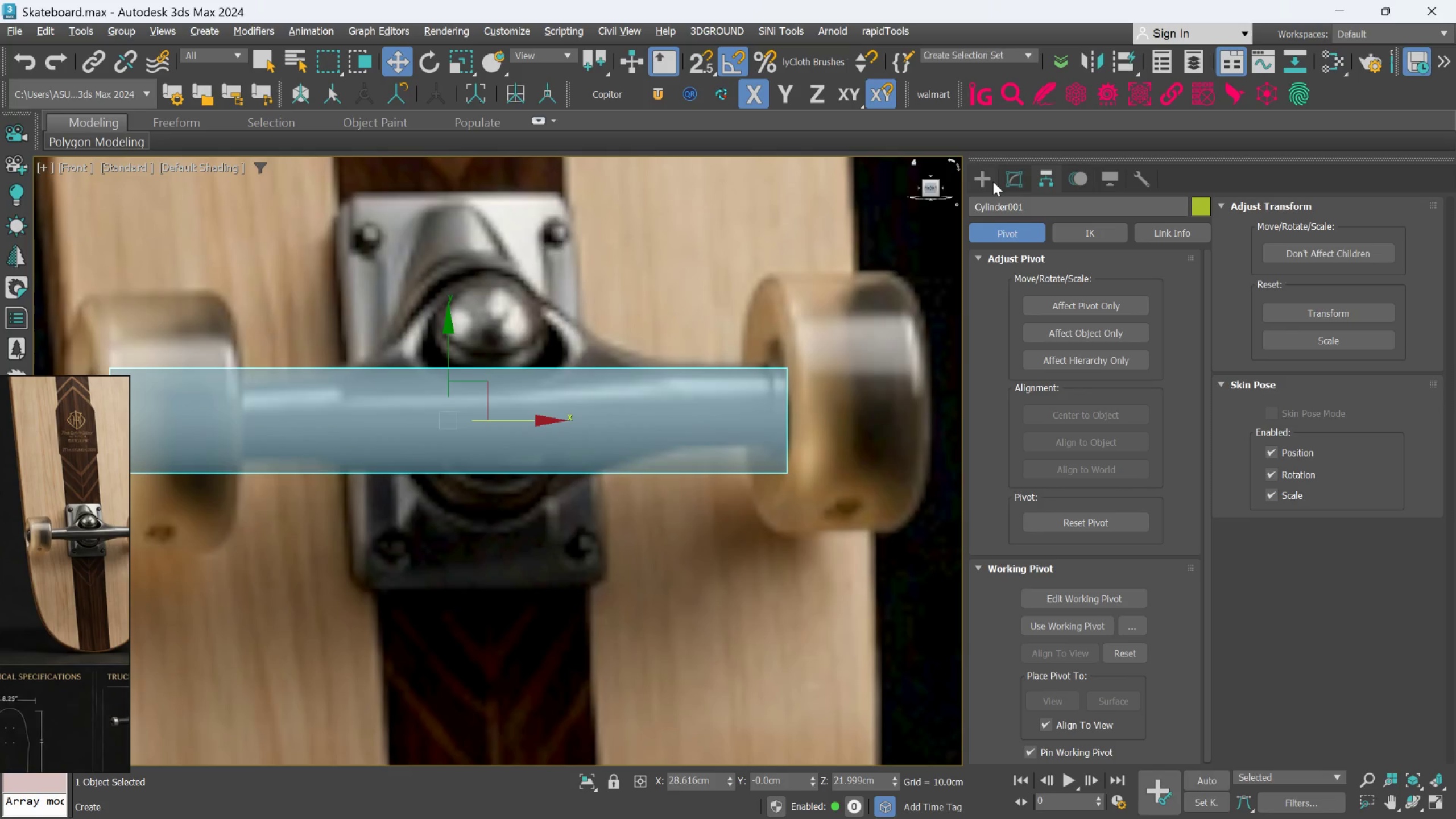 
scroll: coordinate [737, 318], scroll_direction: down, amount: 5.0
 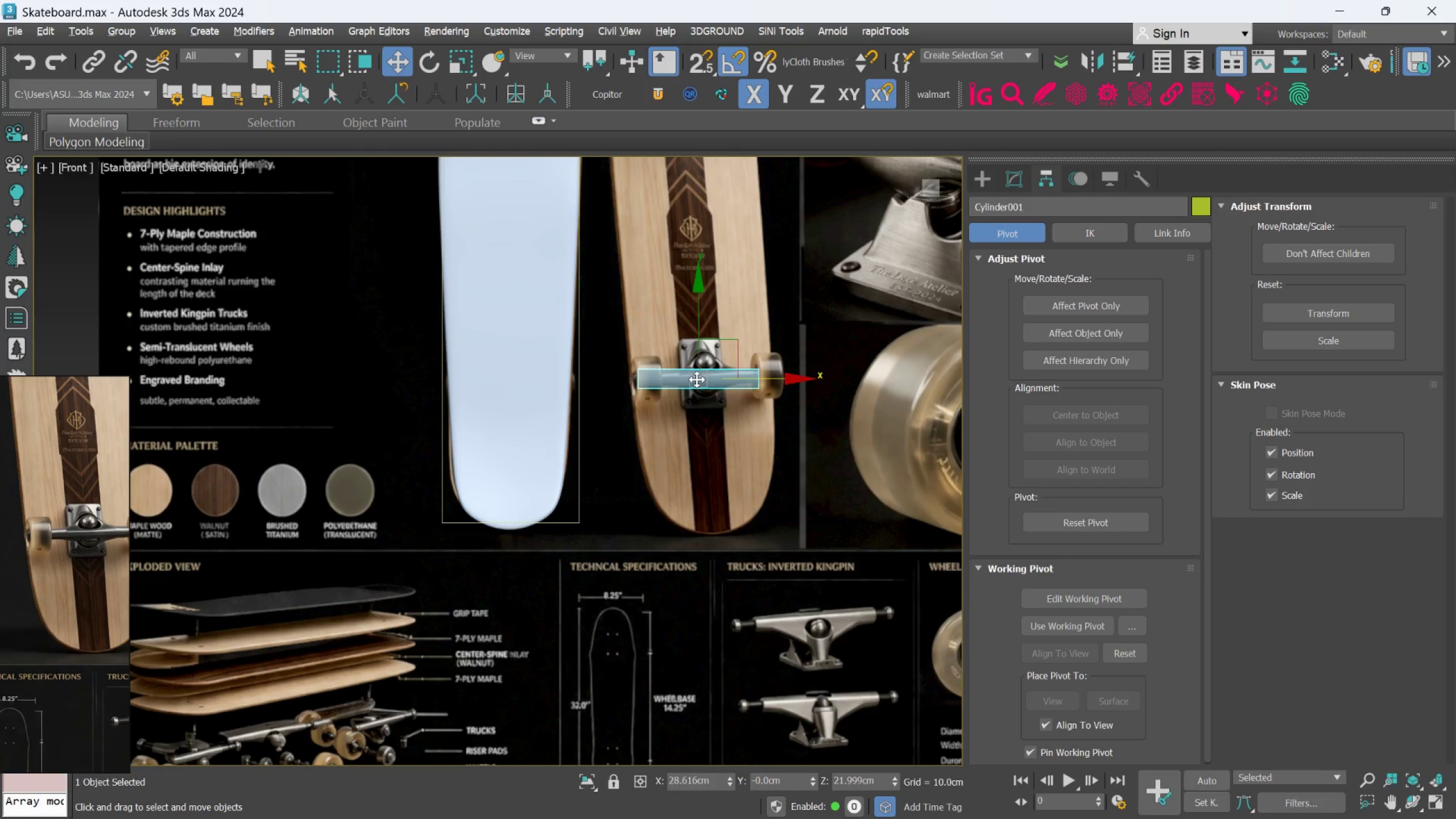 
scroll: coordinate [701, 379], scroll_direction: up, amount: 2.0
 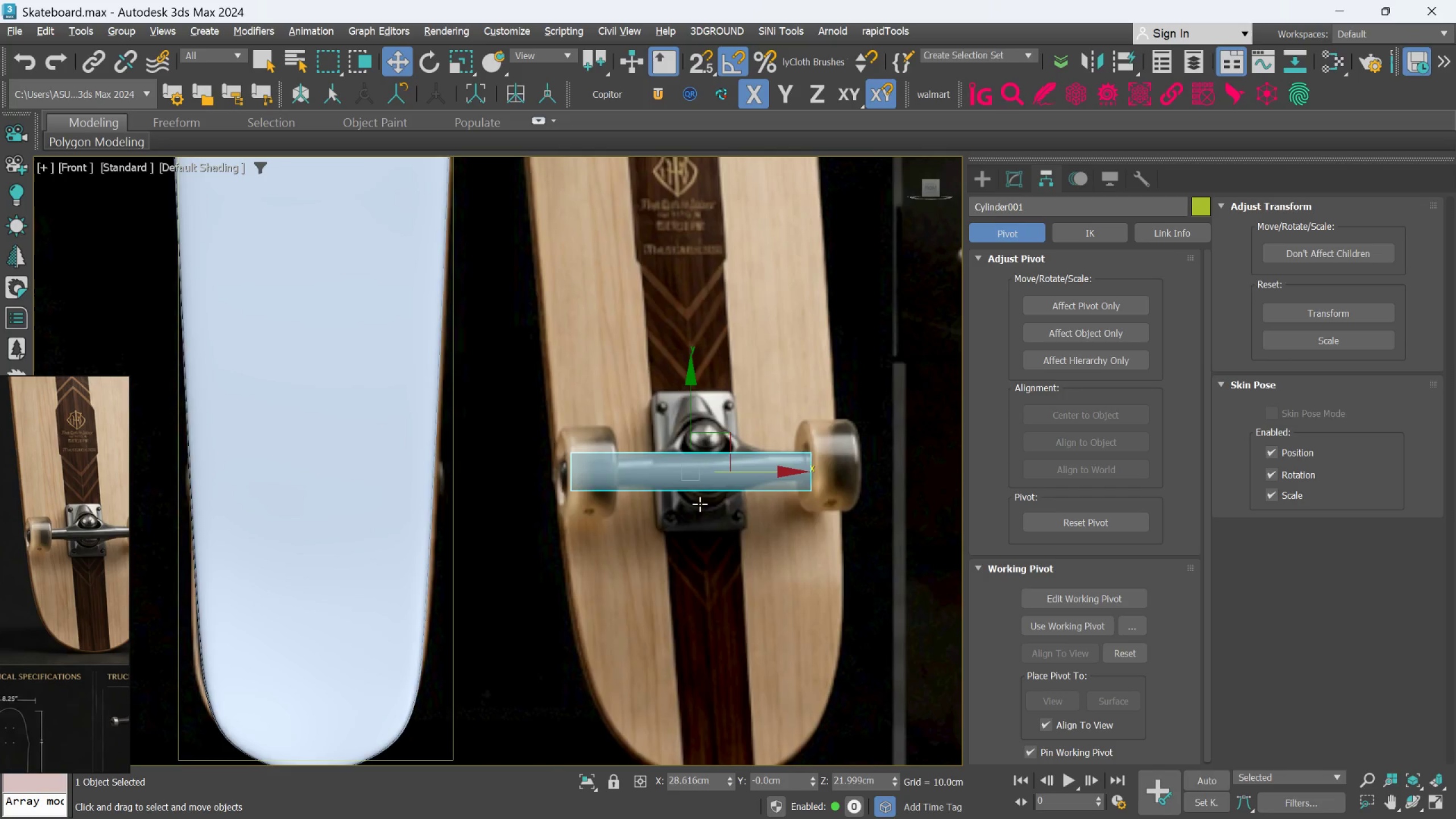 
scroll: coordinate [698, 499], scroll_direction: down, amount: 3.0
 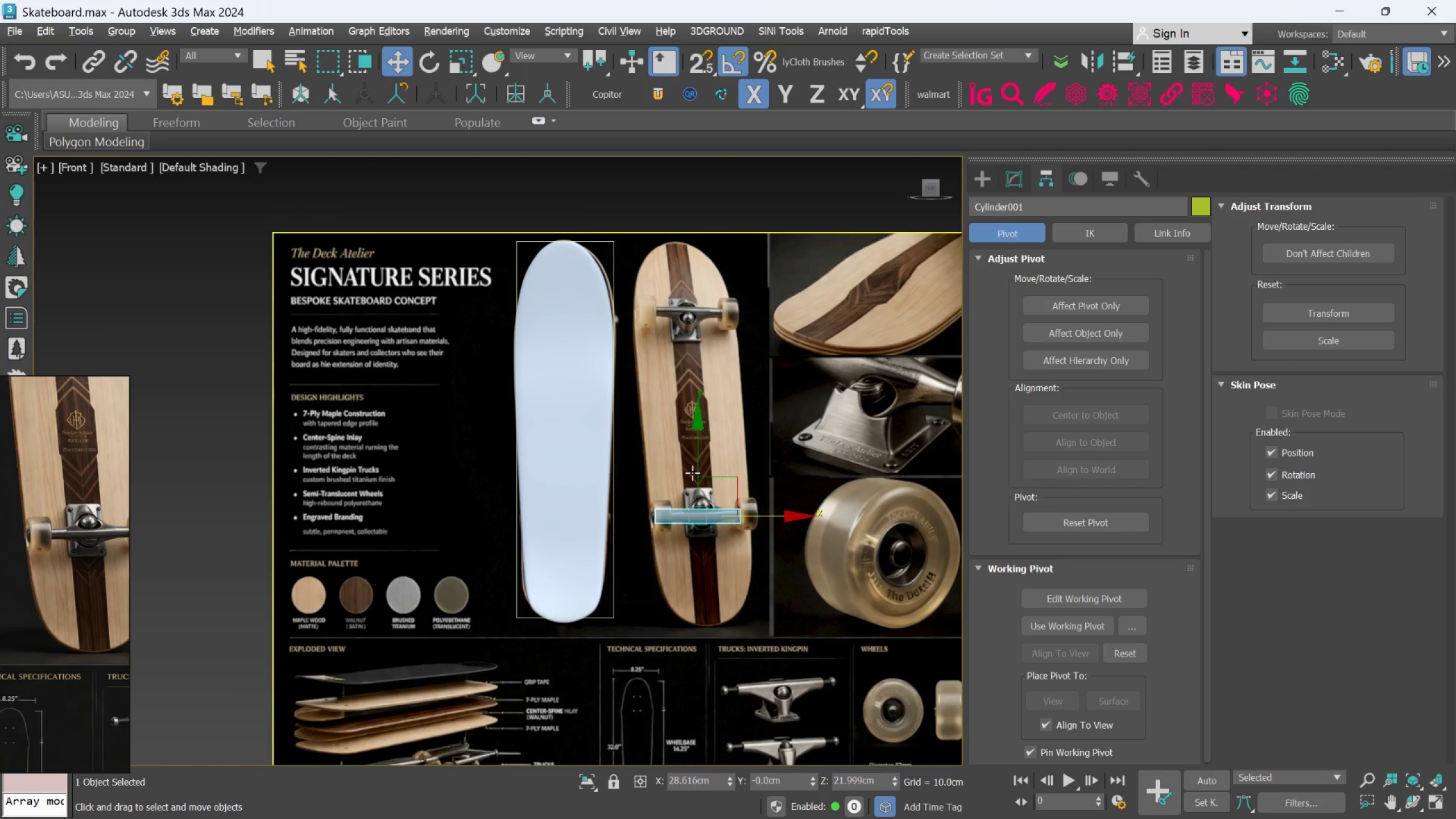 
mouse_move([670, 462])
 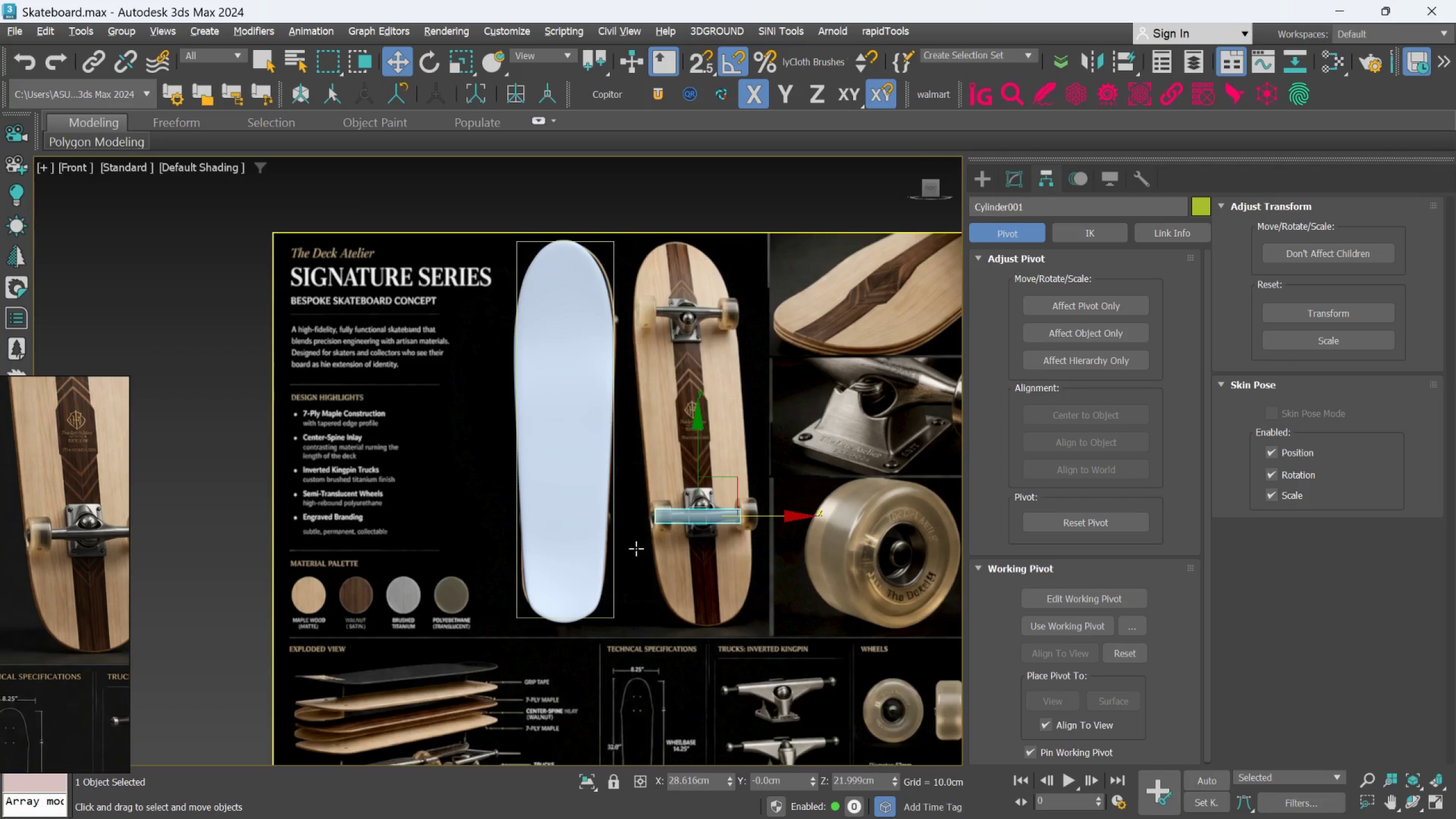 
wait(24.54)
 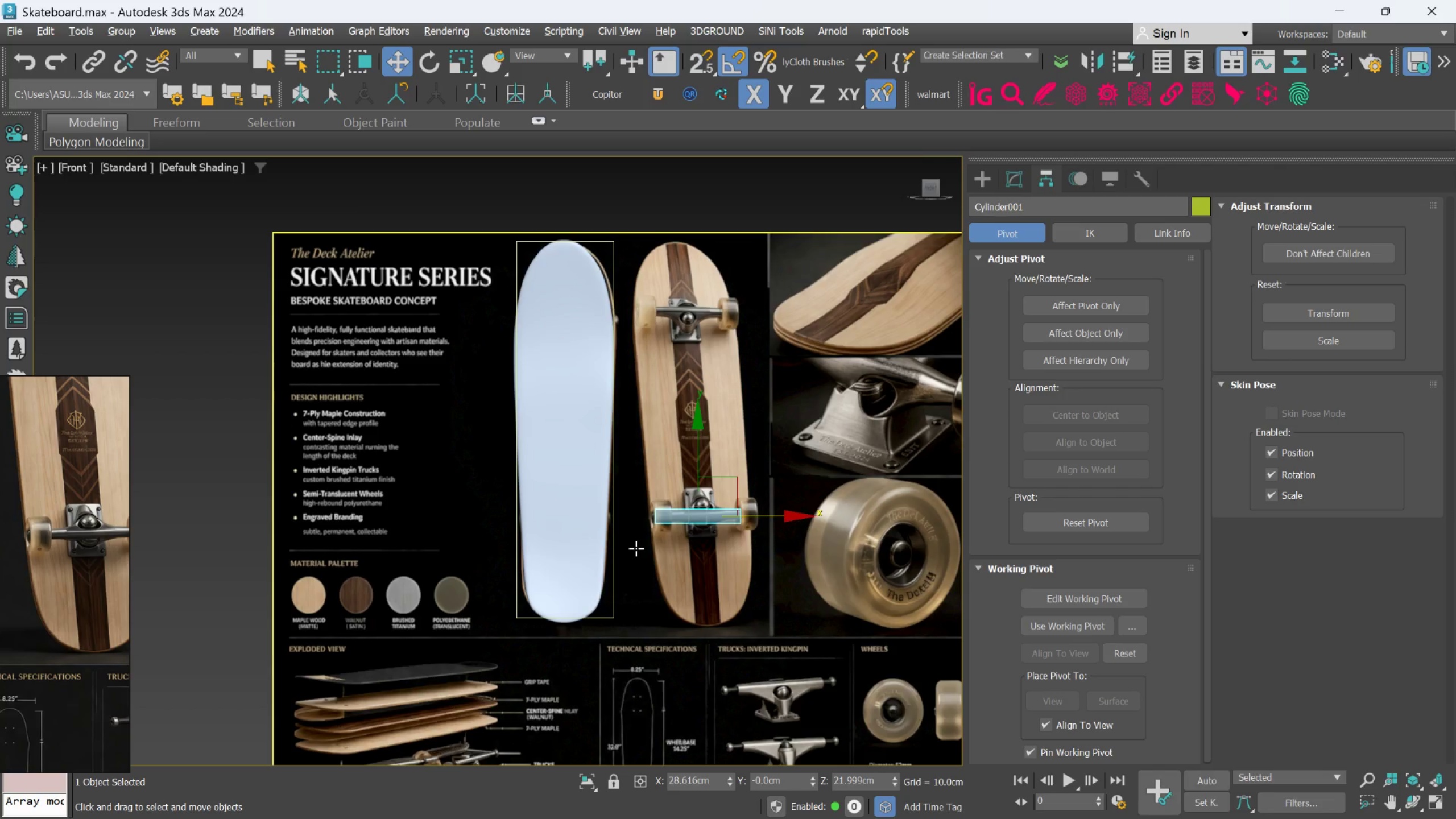 
scroll: coordinate [638, 566], scroll_direction: down, amount: 2.0
 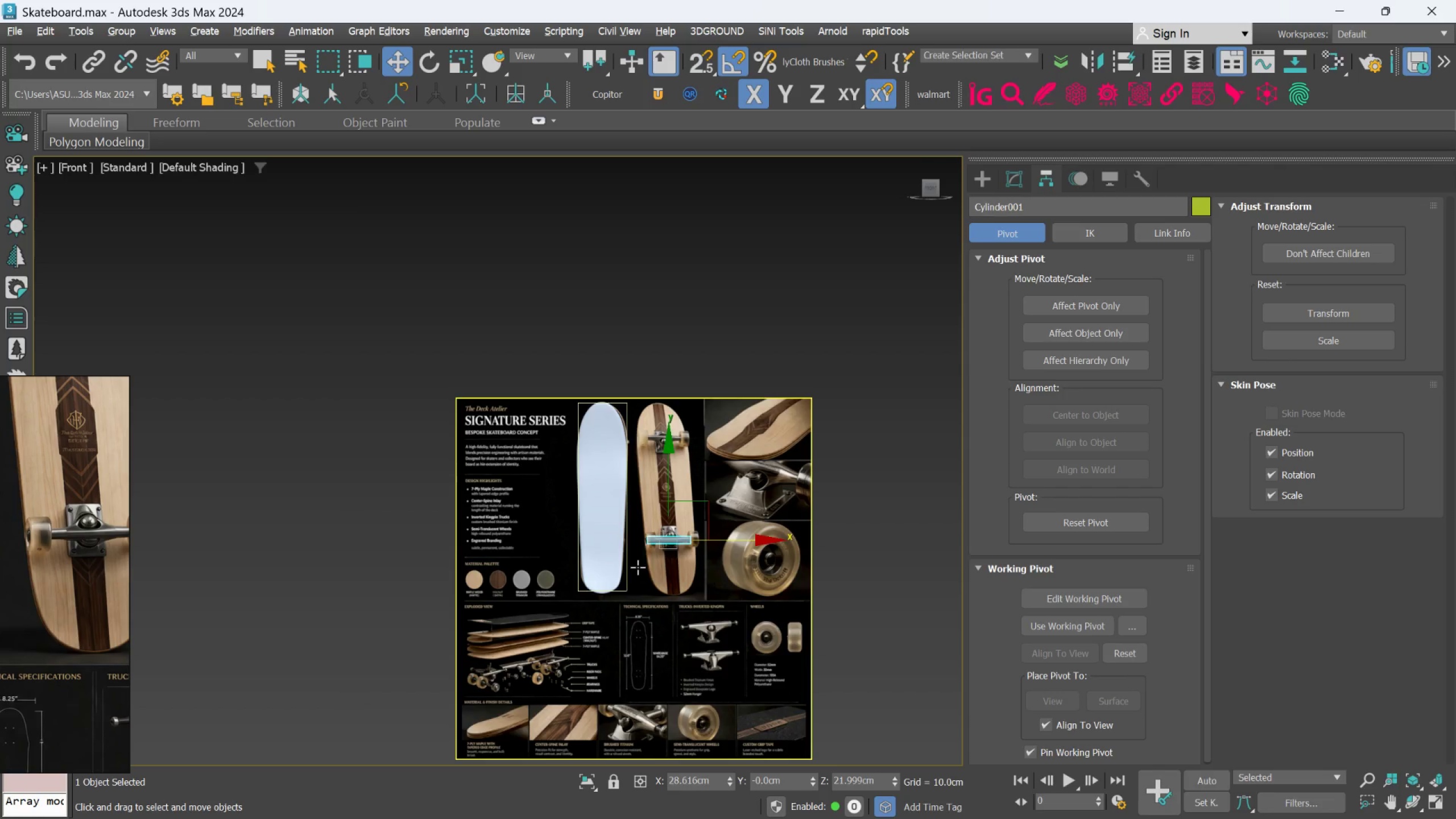 
wait(38.87)
 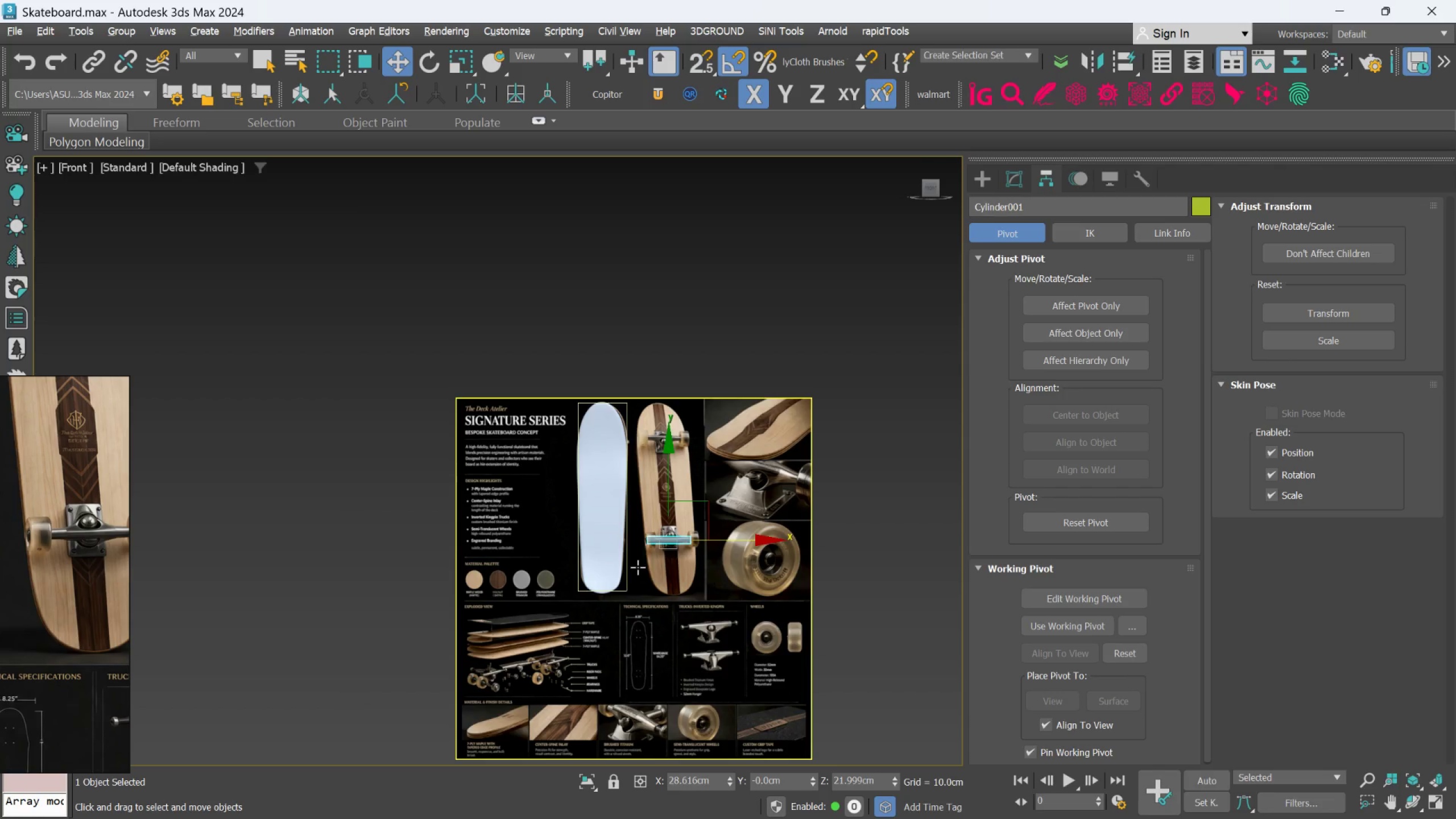 
scroll: coordinate [626, 536], scroll_direction: up, amount: 4.0
 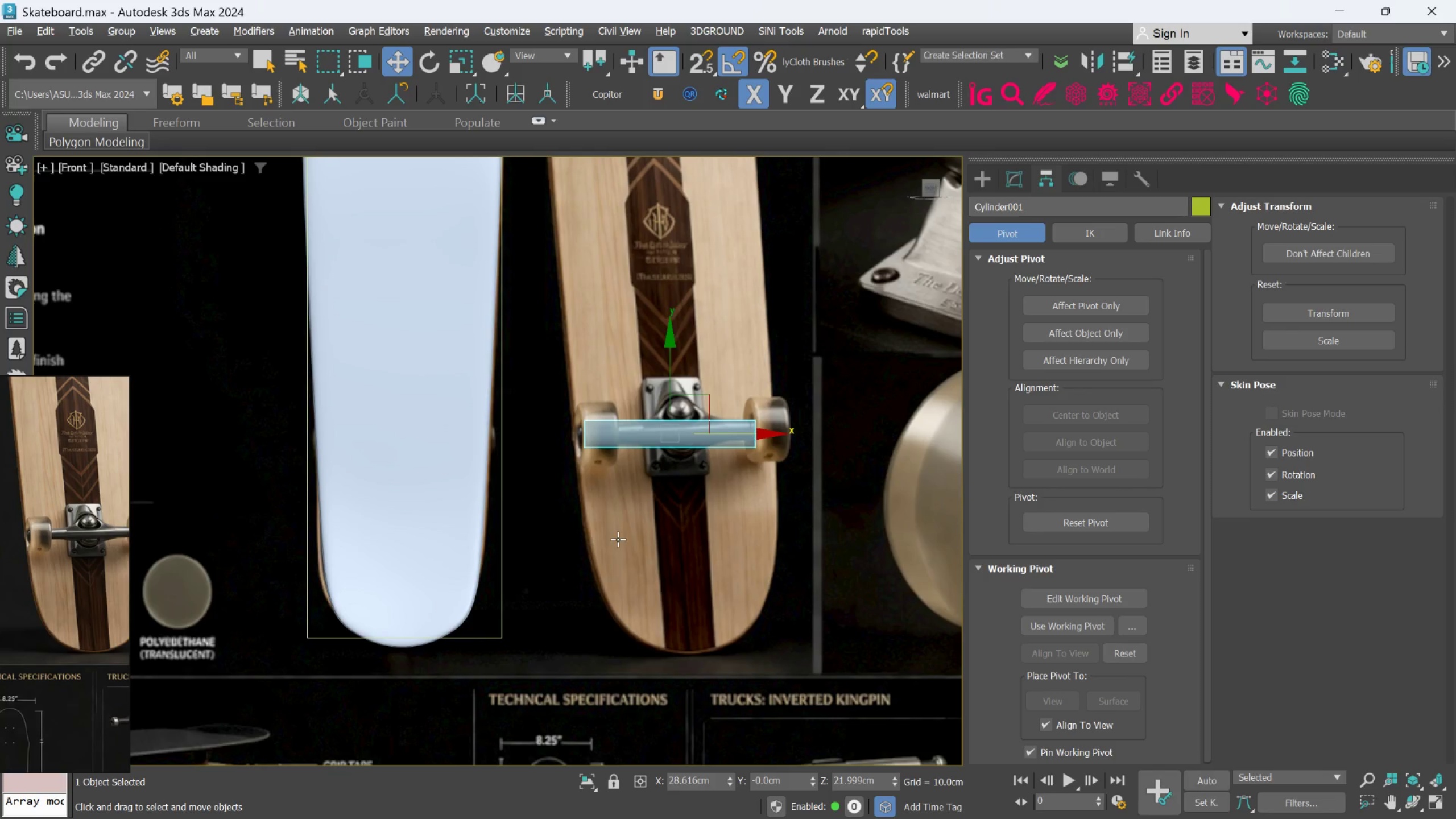 
key(F4)
 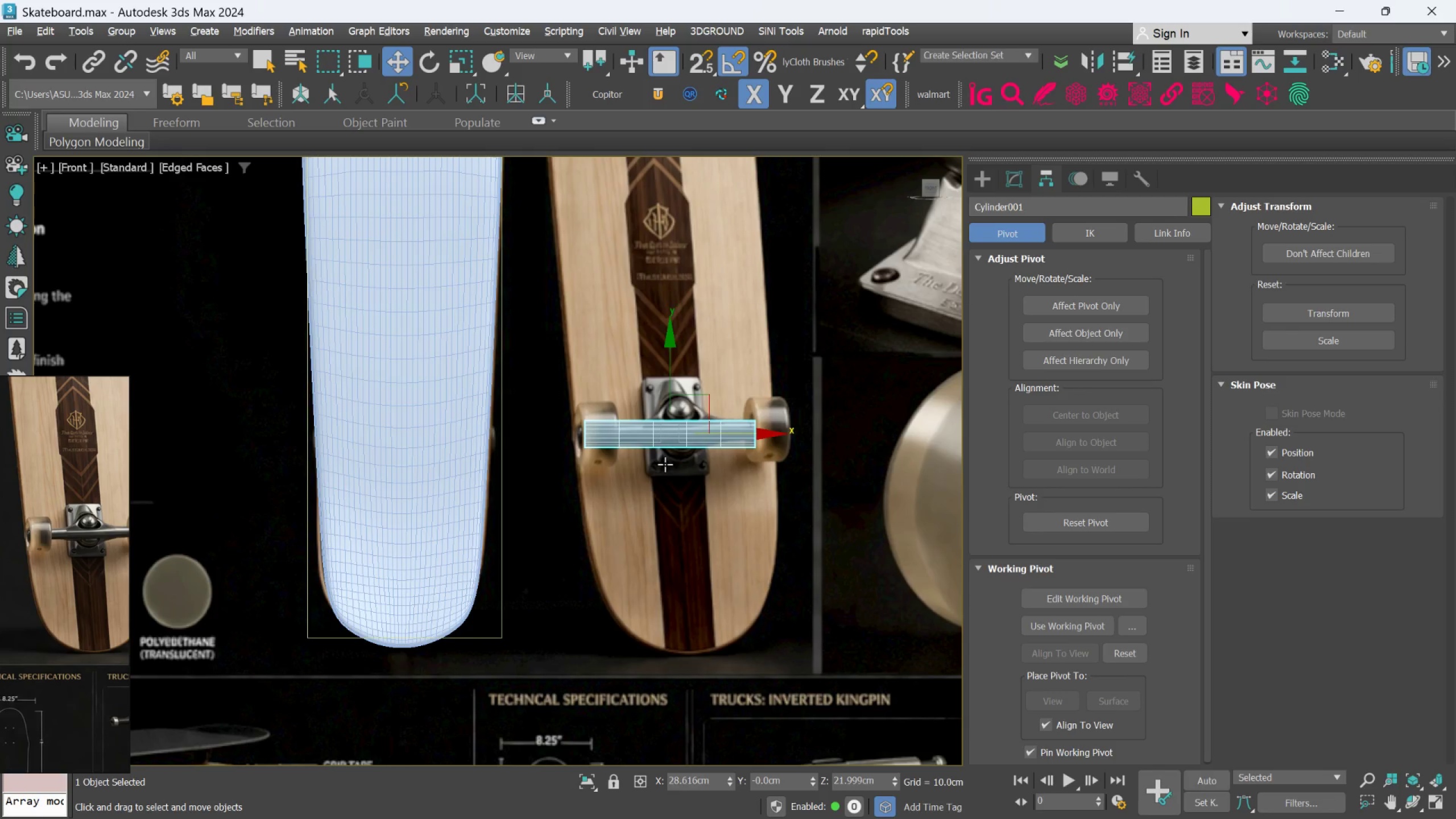 
scroll: coordinate [667, 462], scroll_direction: up, amount: 4.0
 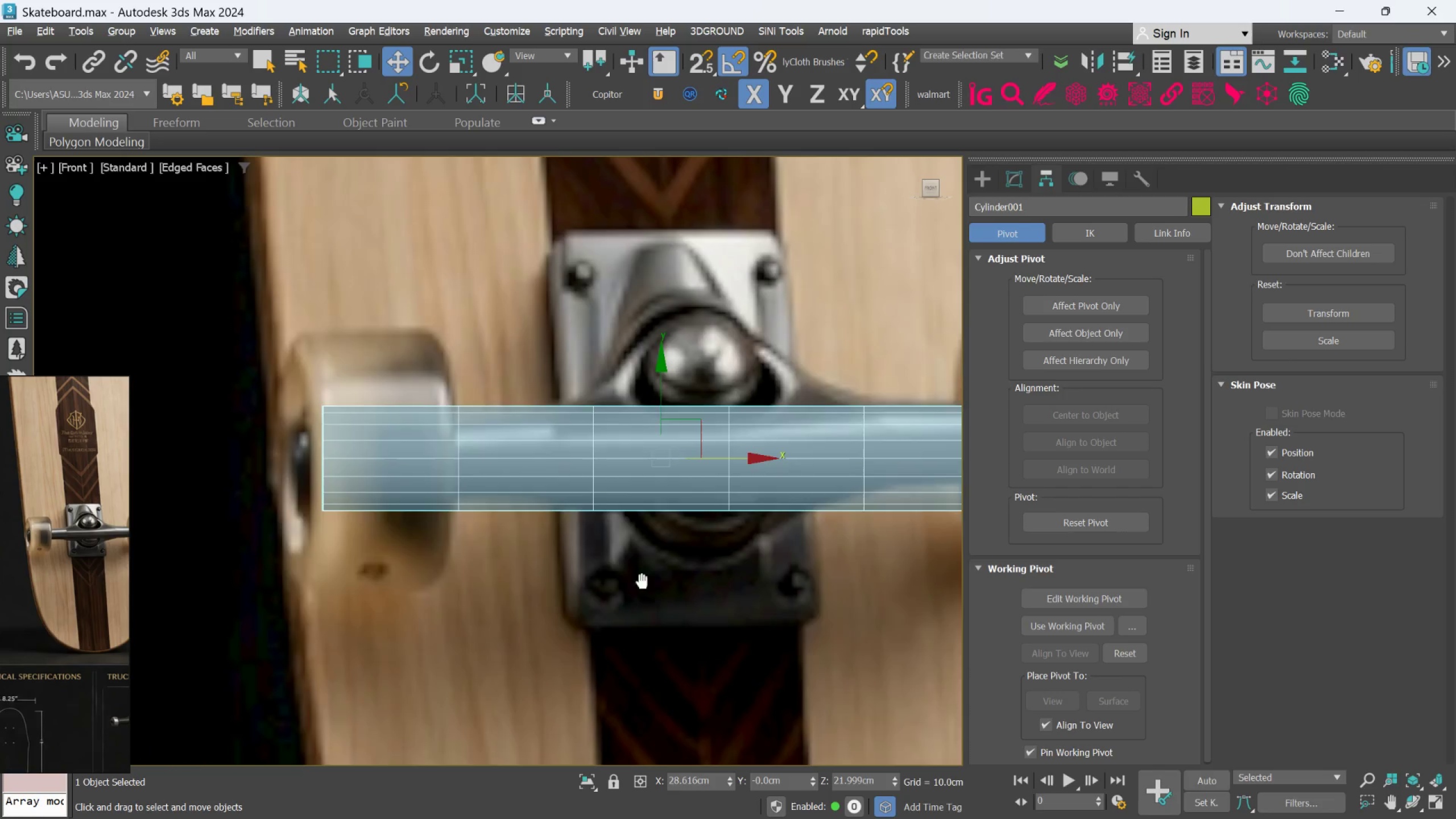 
scroll: coordinate [598, 548], scroll_direction: none, amount: 0.0
 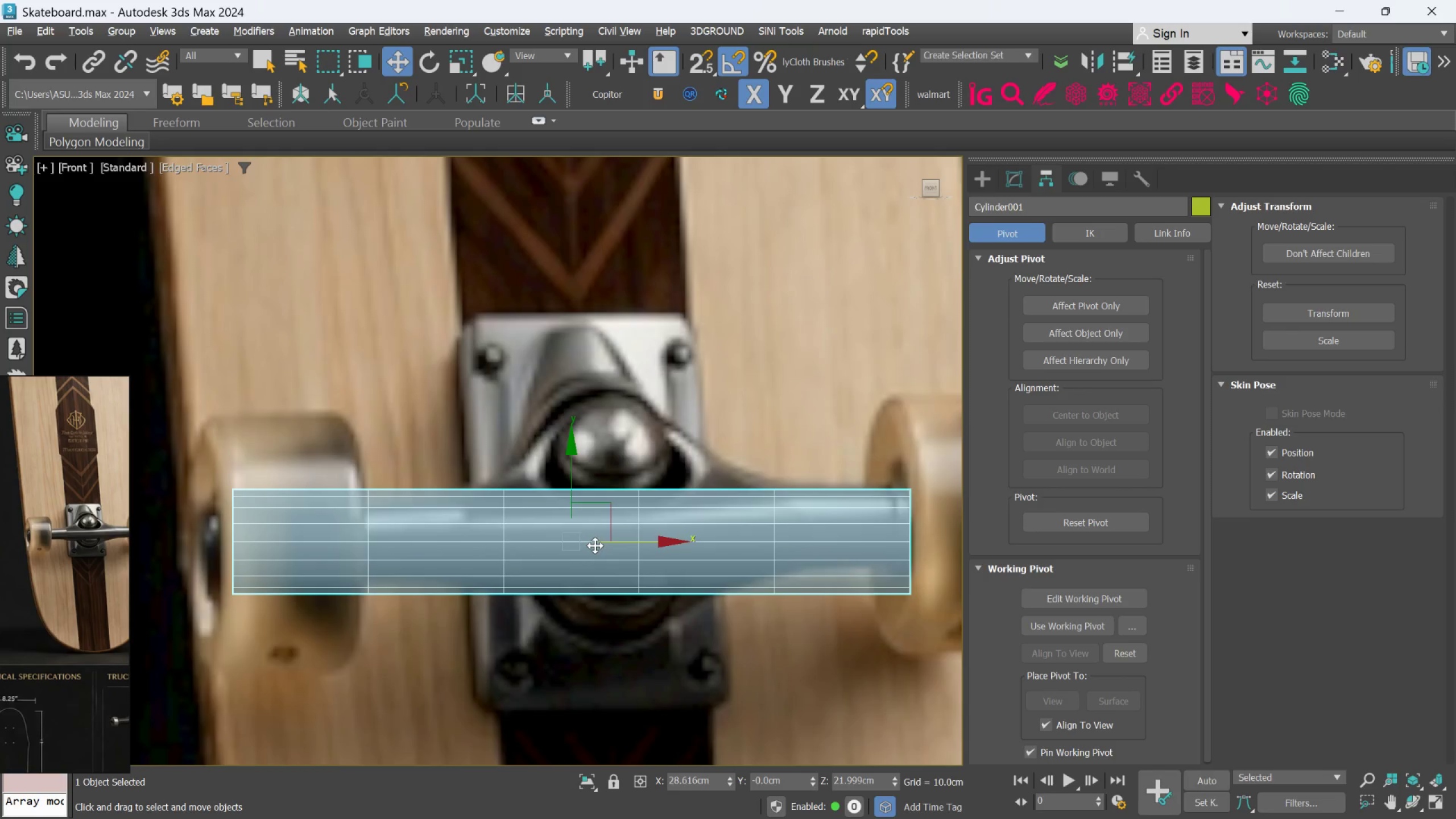 
scroll: coordinate [591, 545], scroll_direction: up, amount: 1.0
 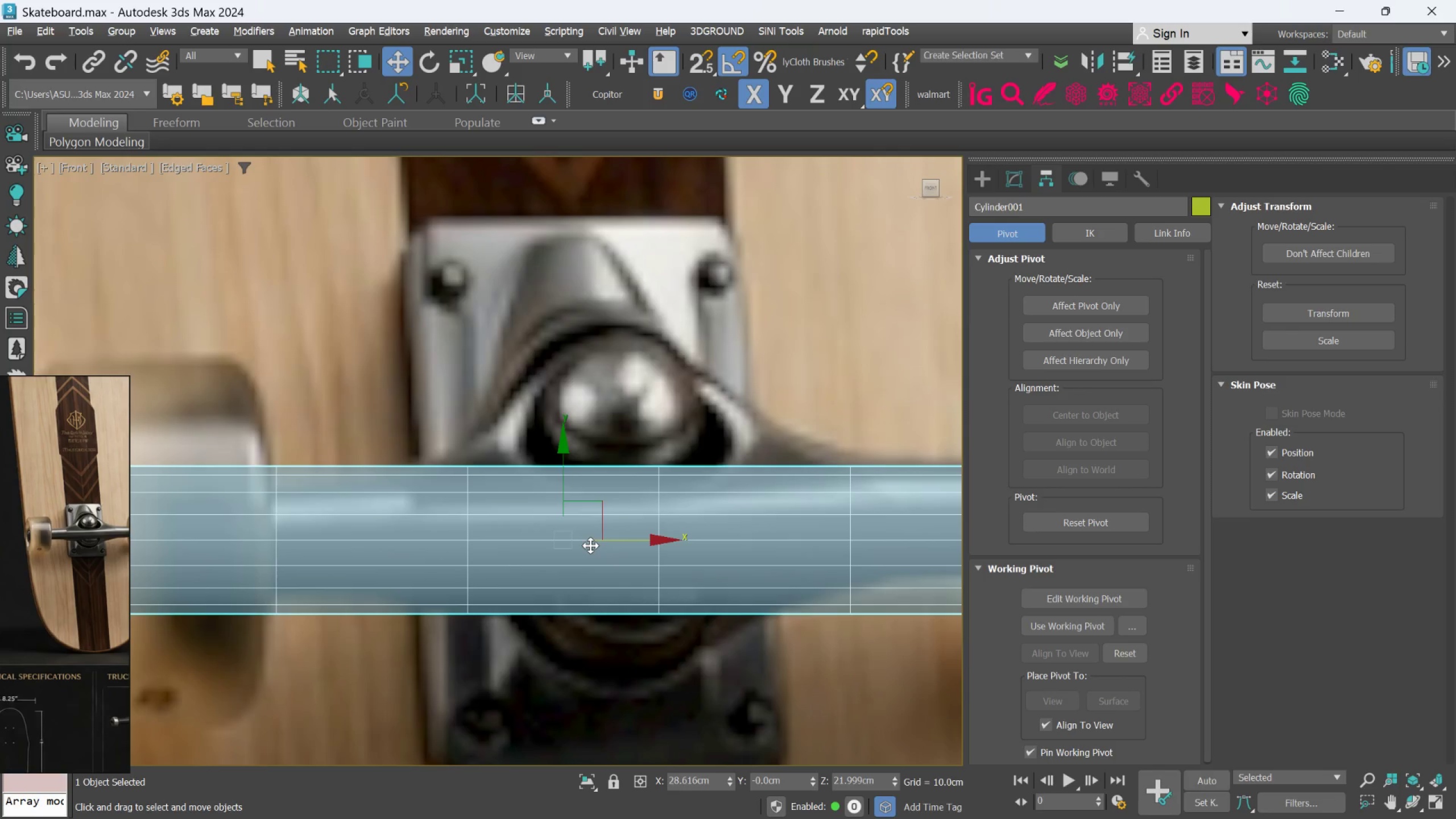 
scroll: coordinate [590, 545], scroll_direction: down, amount: 1.0
 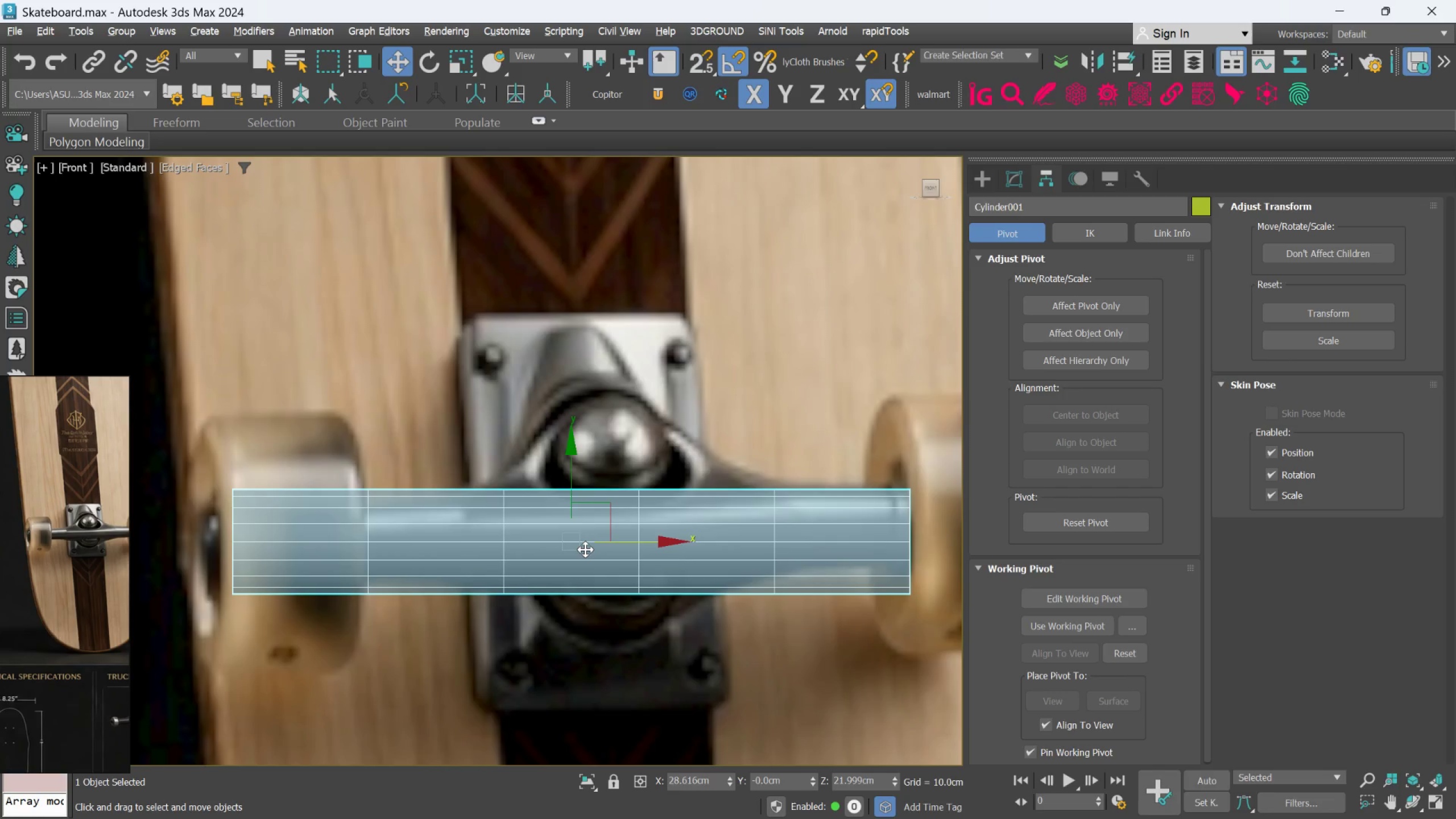 
left_click([1015, 183])
 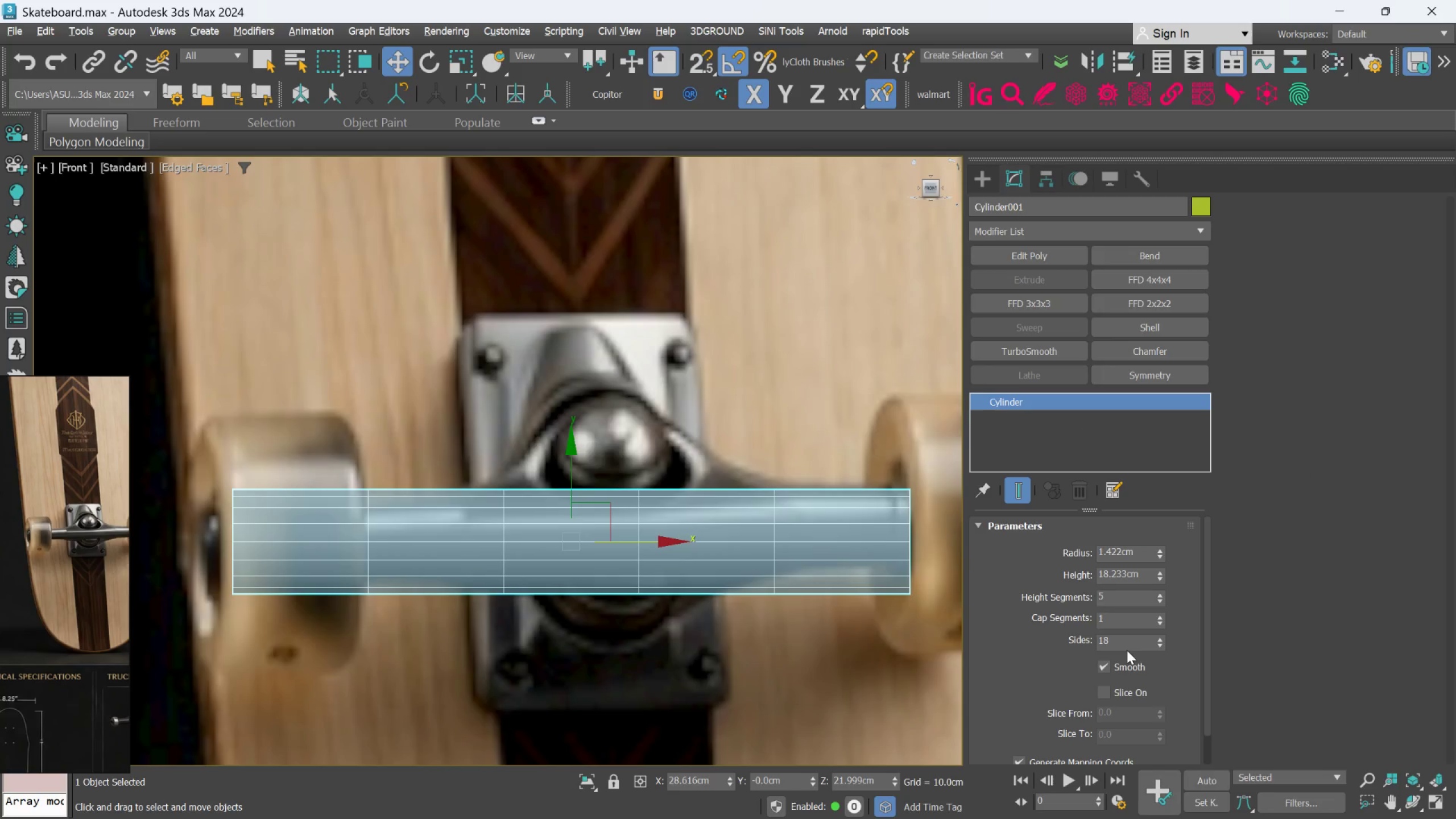 
double_click([1123, 646])
 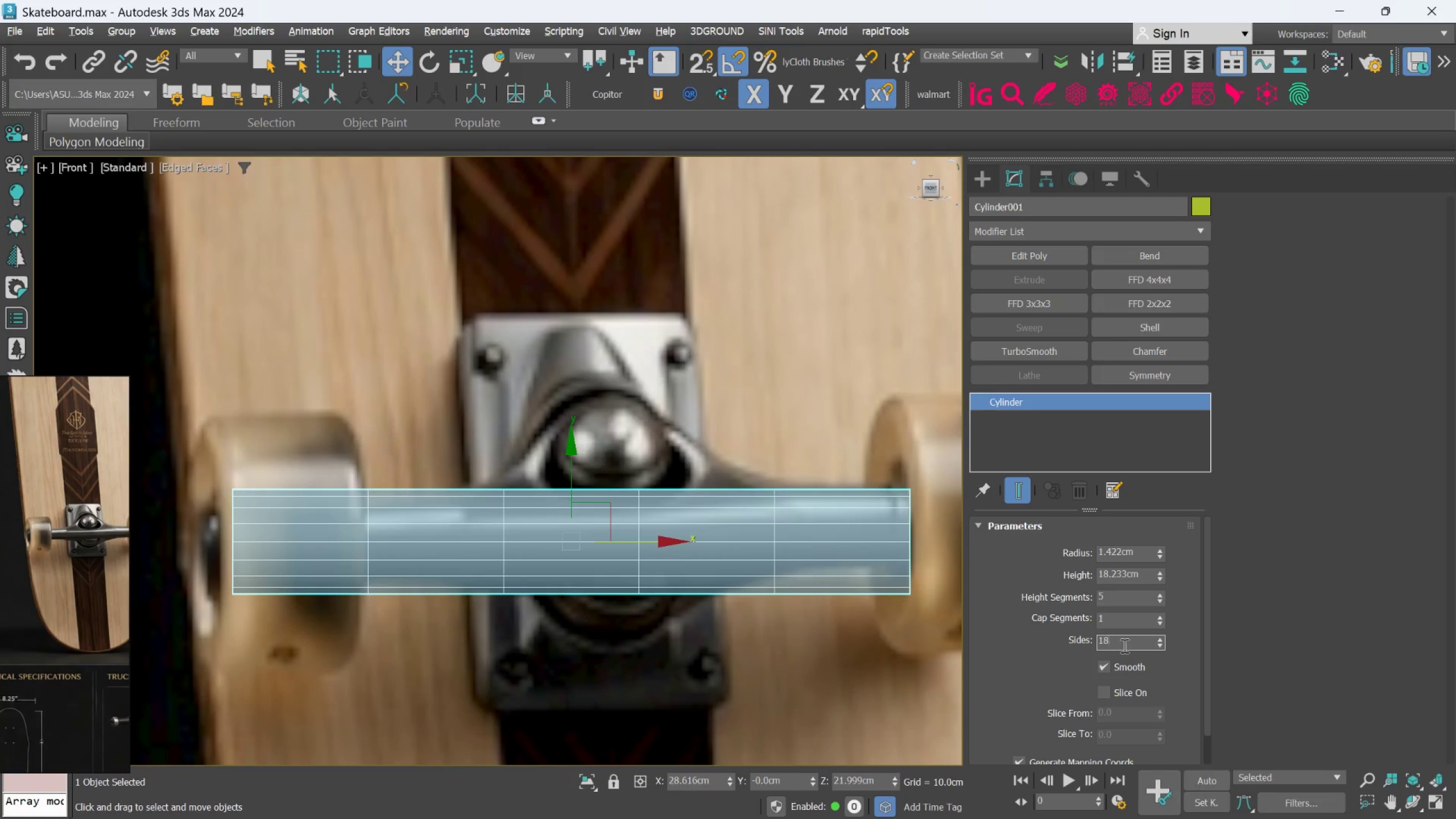 
triple_click([1123, 646])
 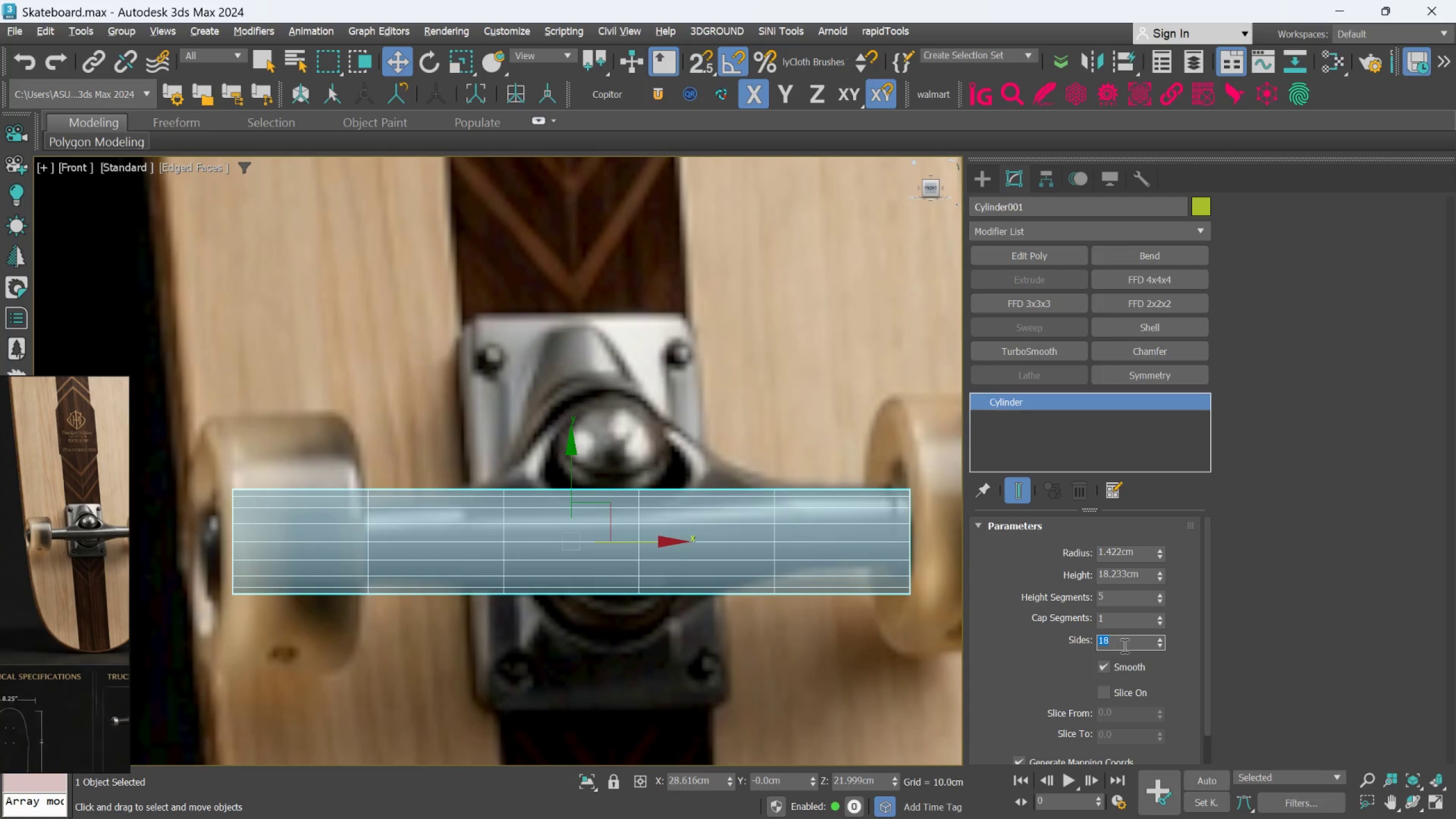 
key(8)
 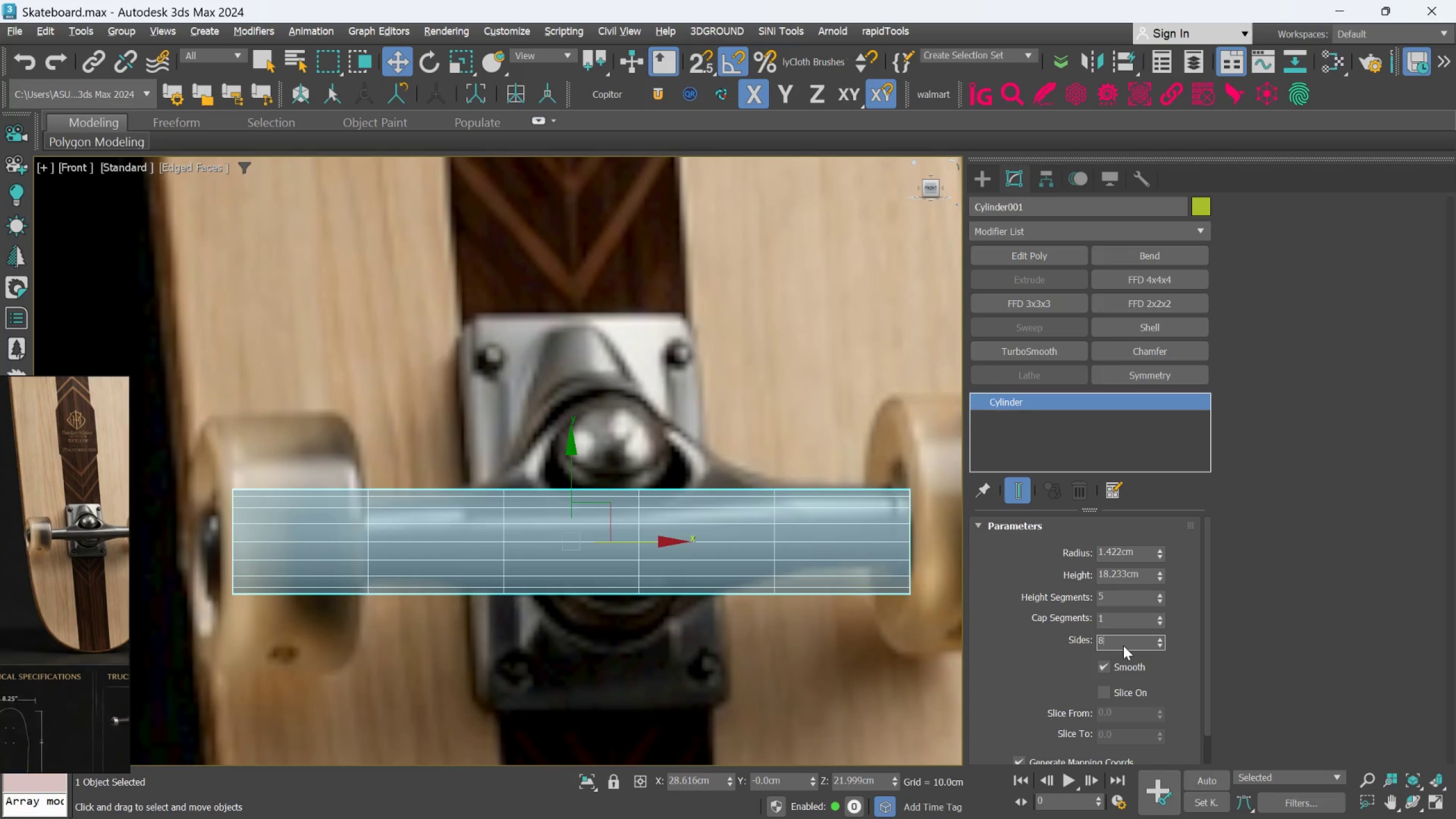 
key(Enter)
 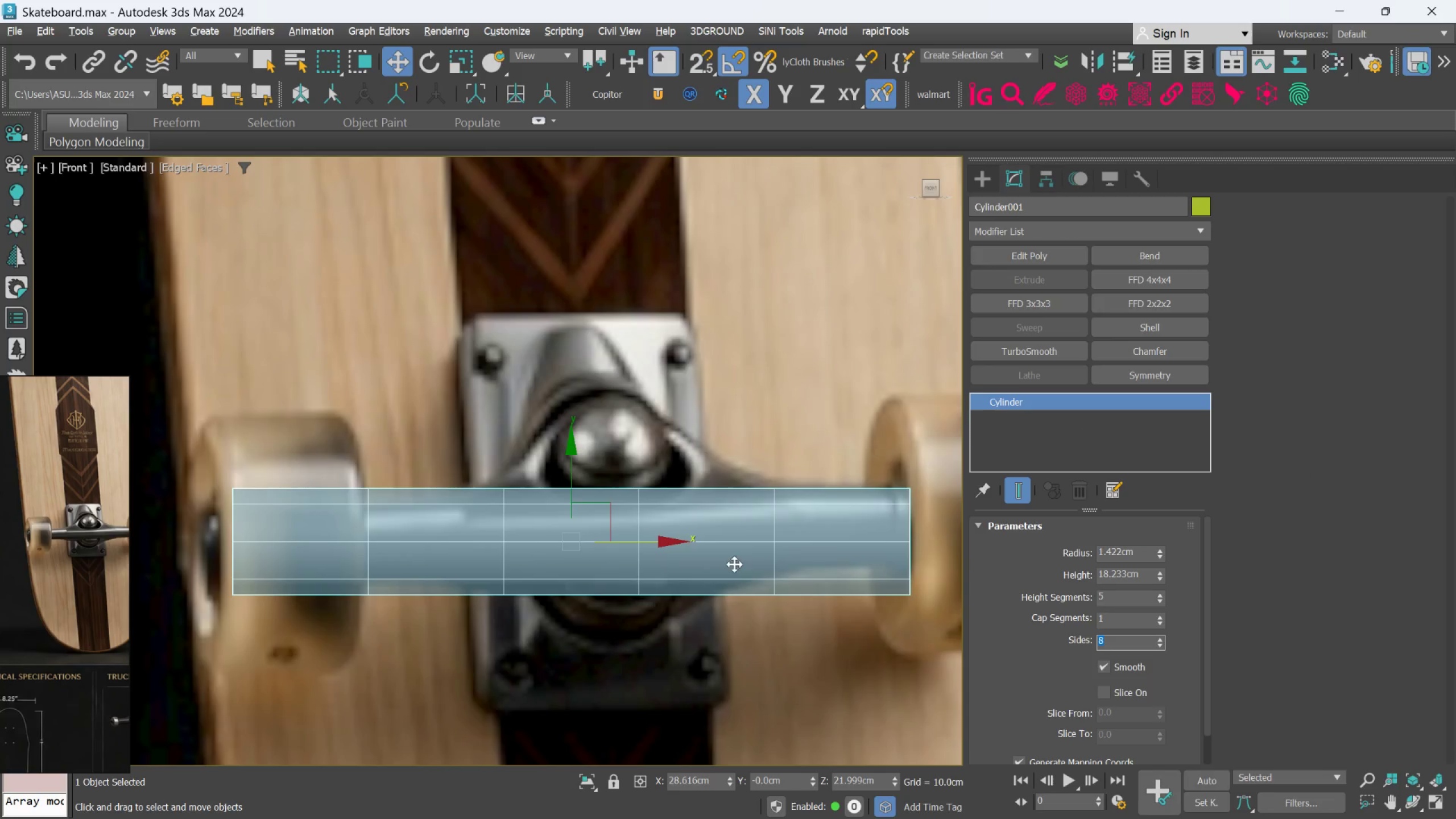 
scroll: coordinate [706, 549], scroll_direction: down, amount: 1.0
 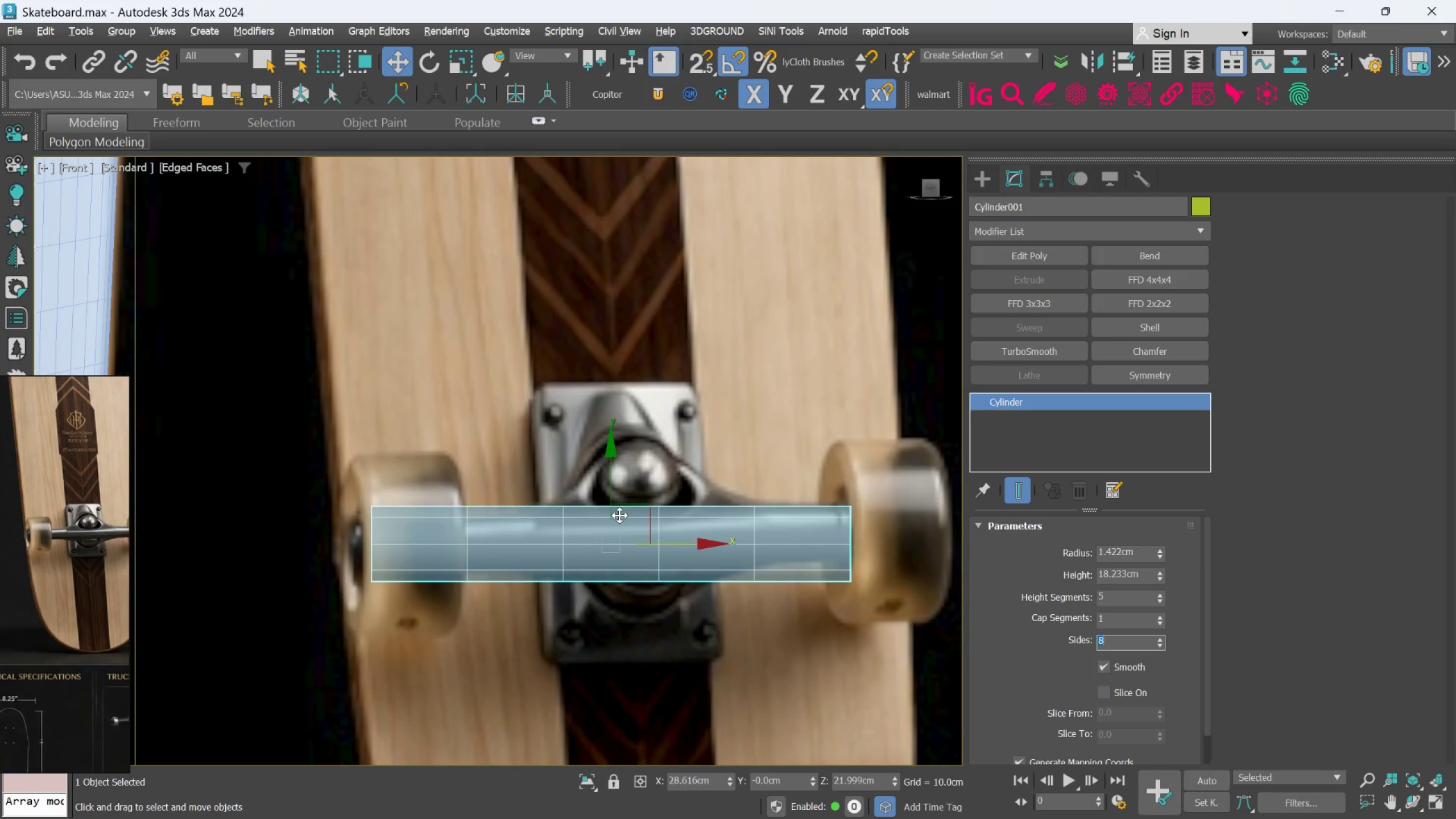 
scroll: coordinate [618, 518], scroll_direction: up, amount: 1.0
 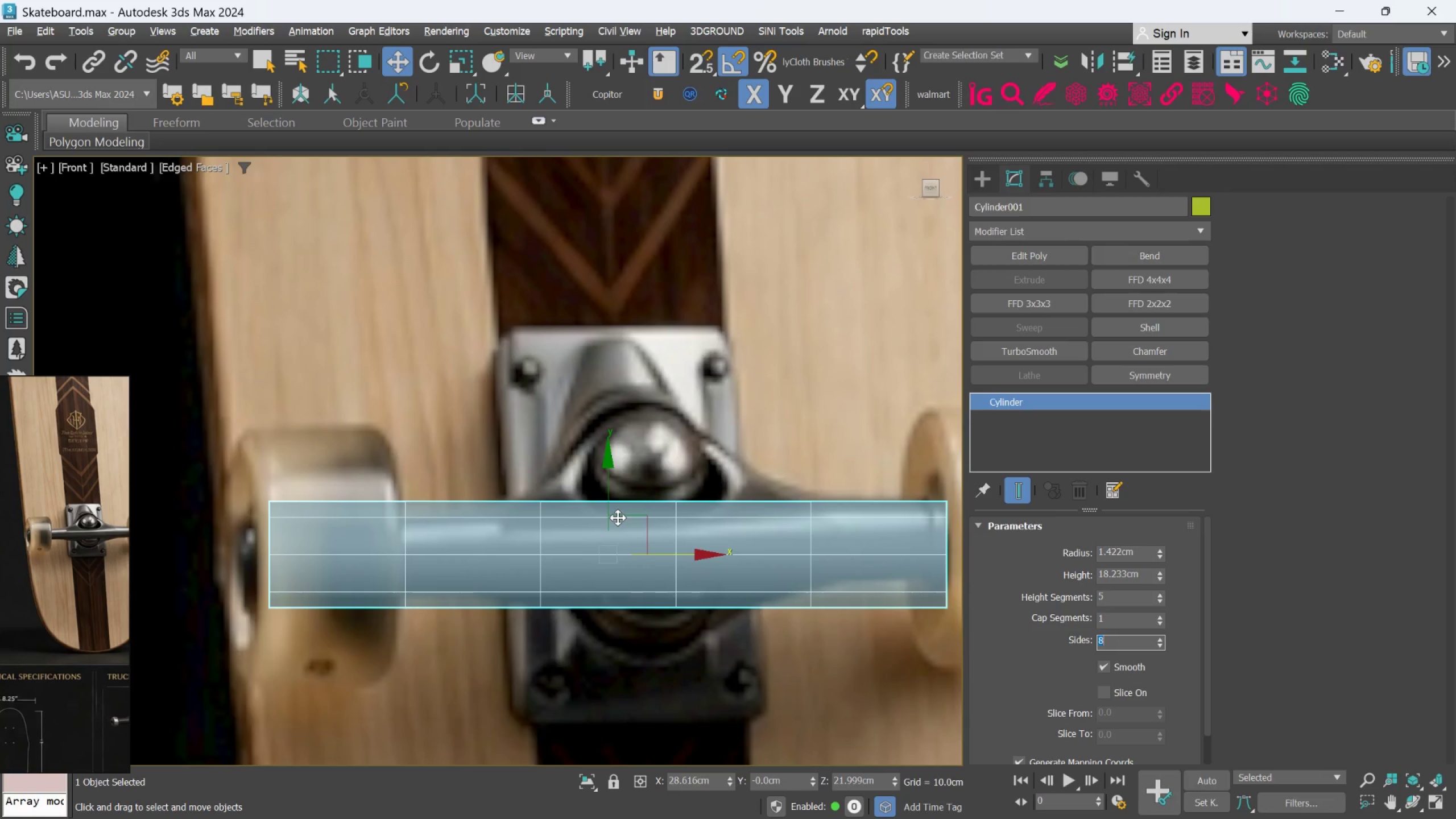 
hold_key(key=AltLeft, duration=1.23)
 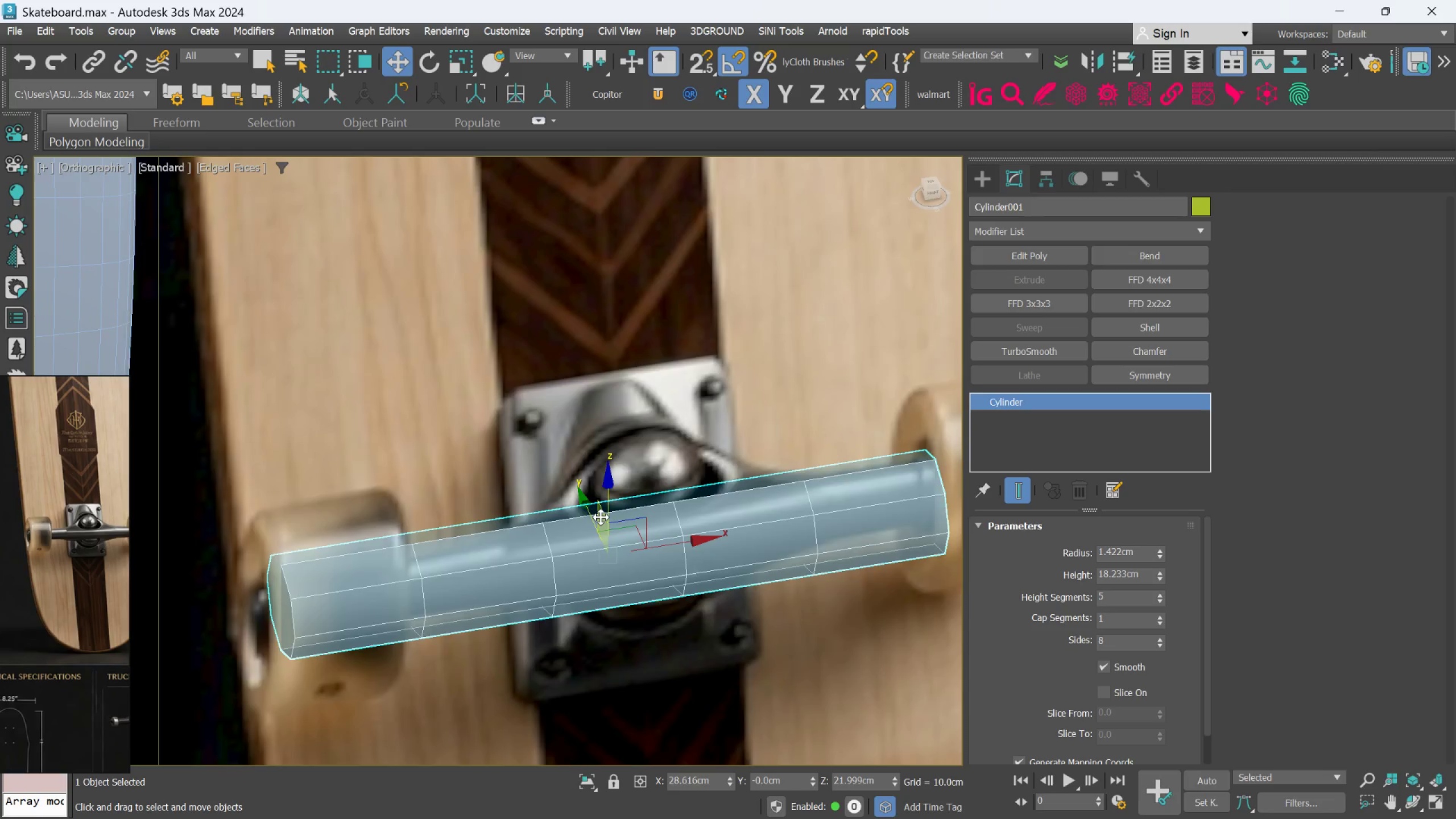 
scroll: coordinate [601, 517], scroll_direction: up, amount: 2.0
 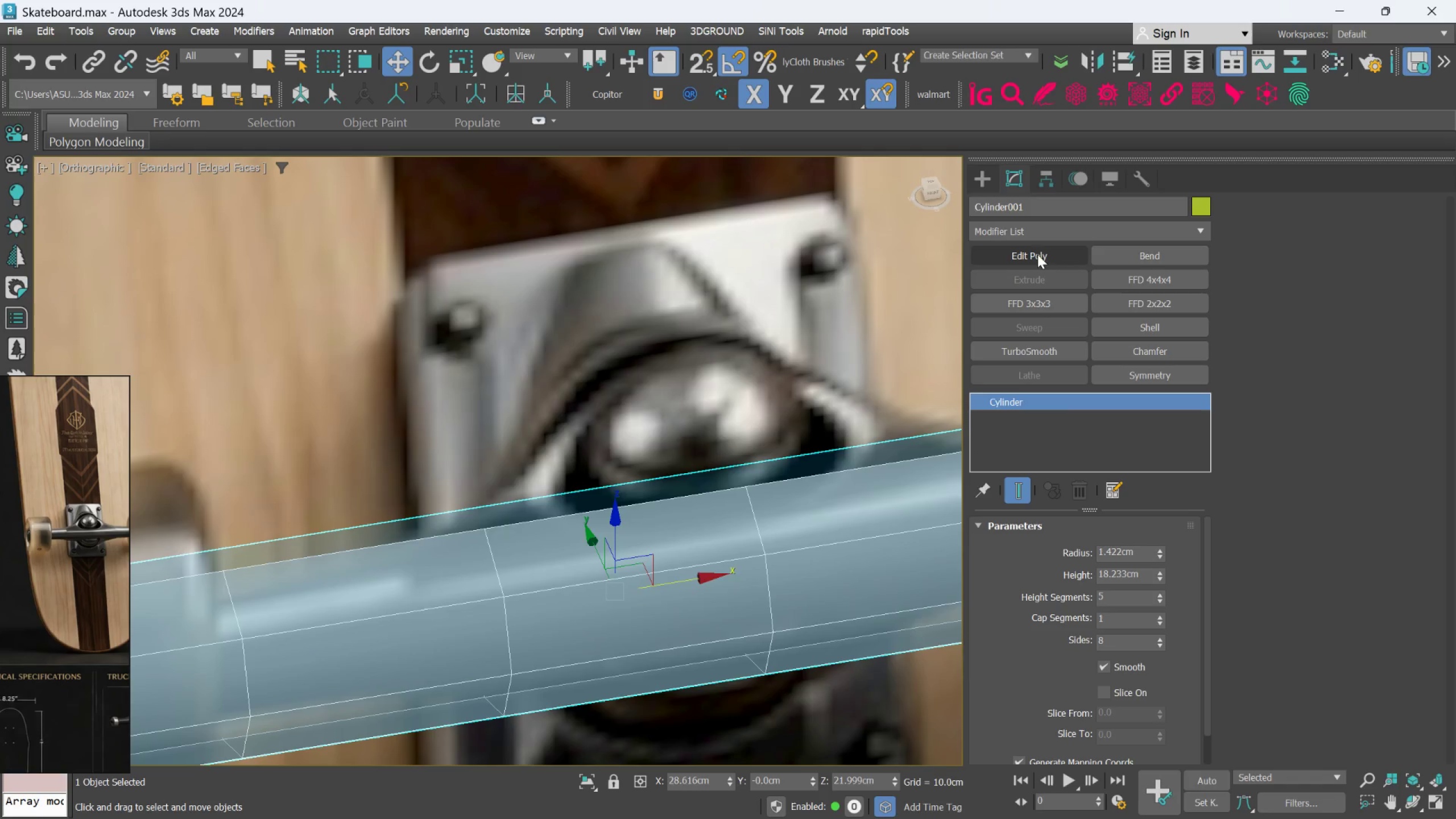 
left_click([1039, 250])
 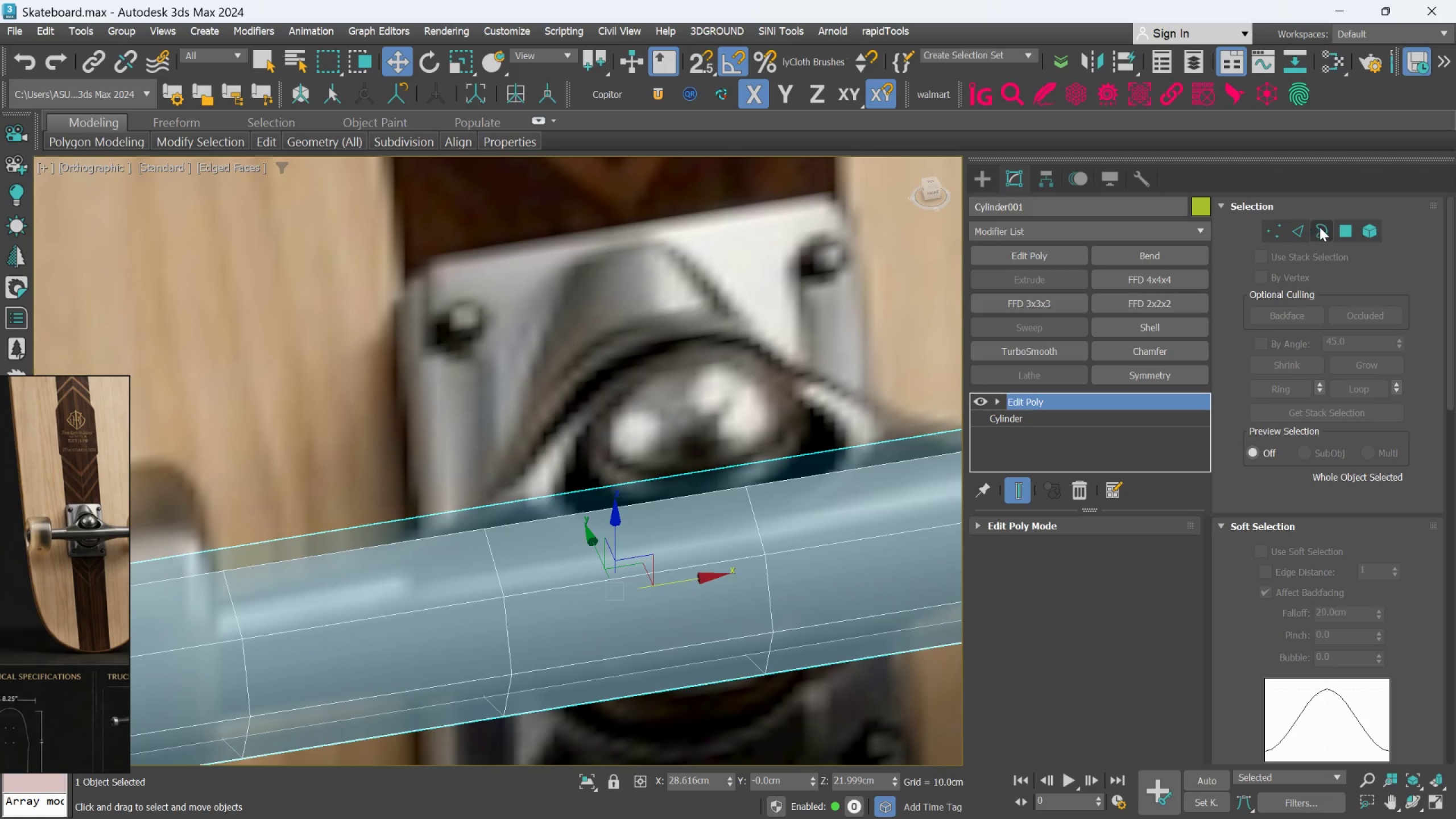 
left_click([1334, 223])
 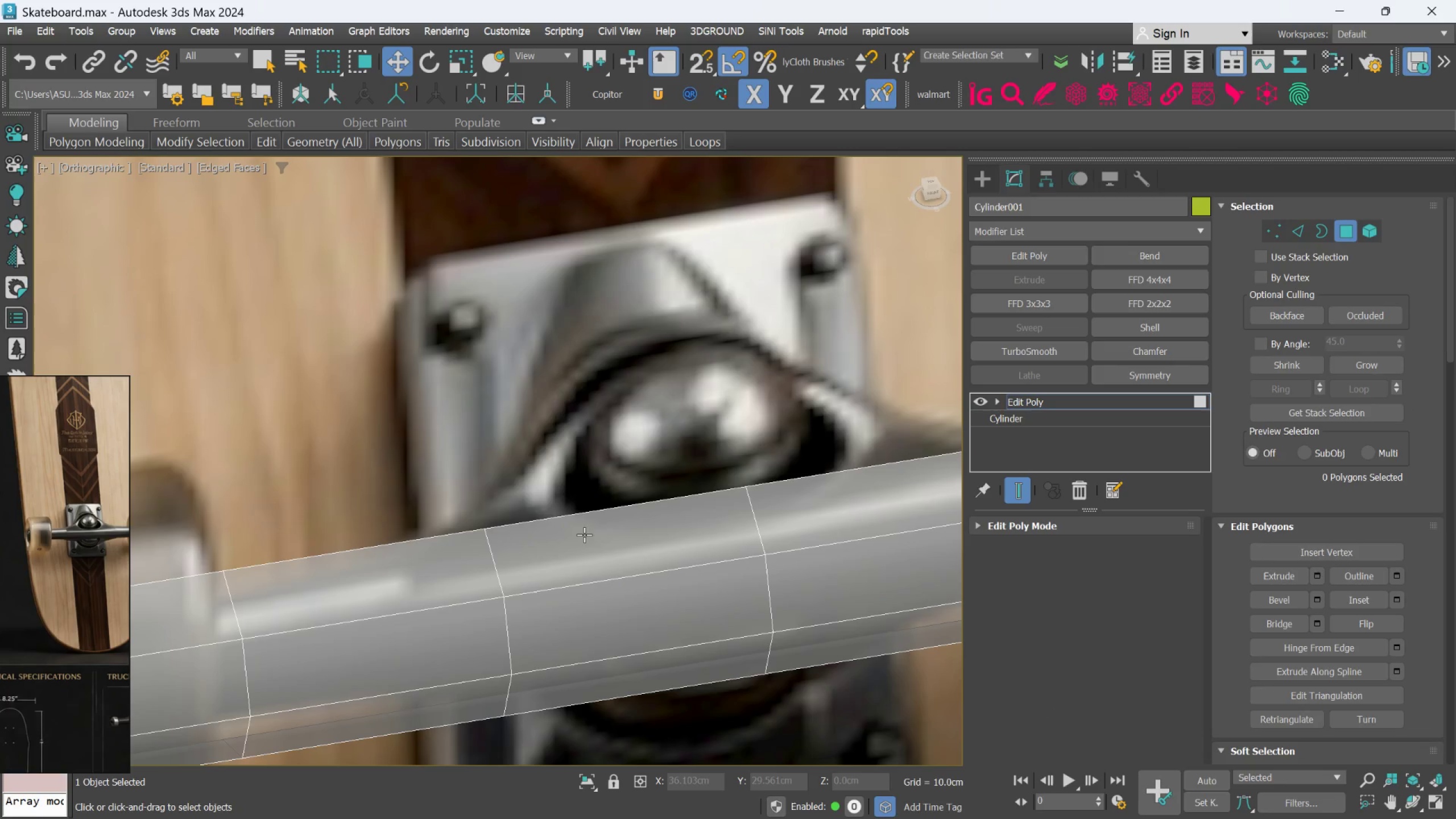 
left_click([585, 539])
 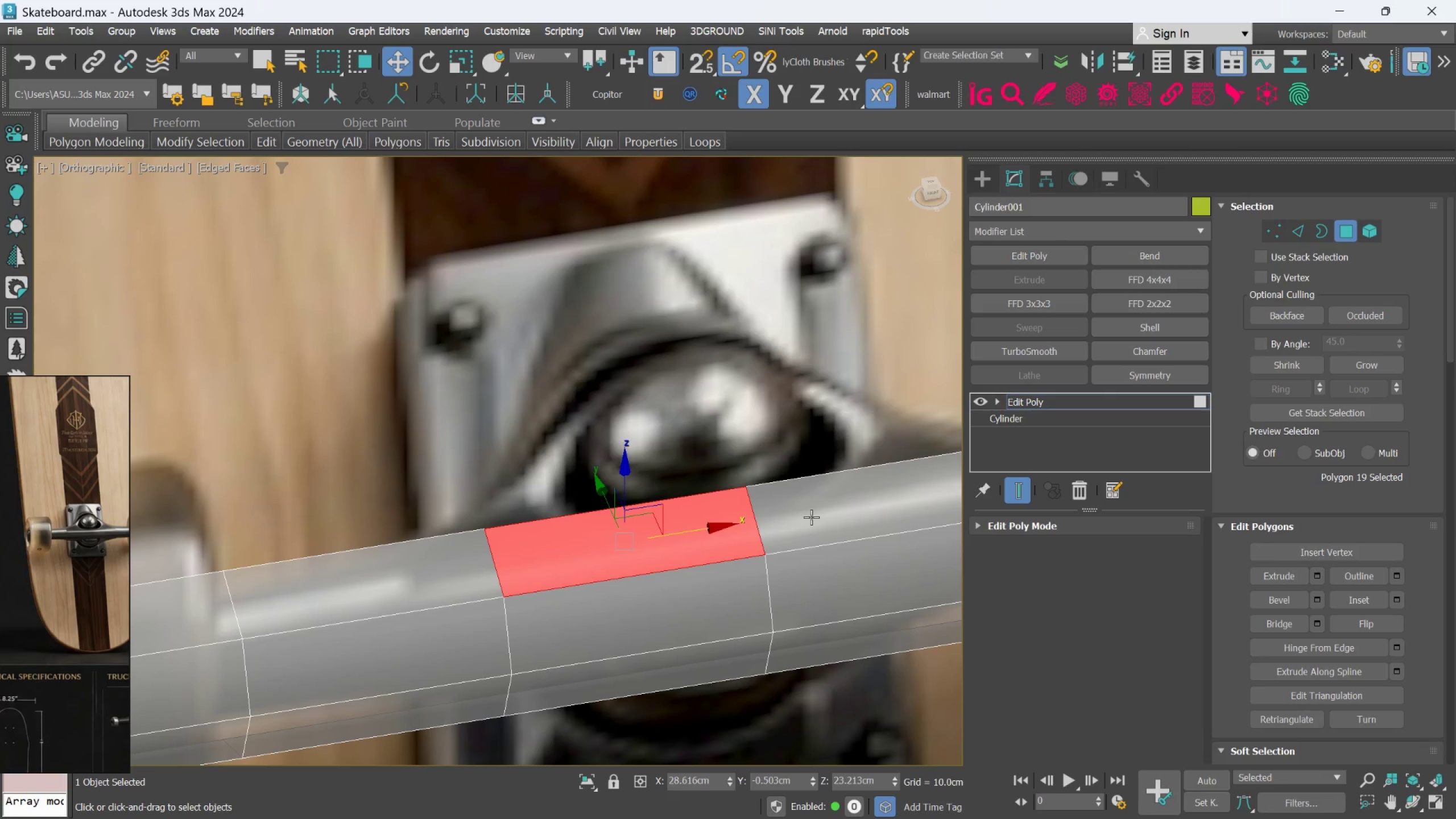 
hold_key(key=ControlLeft, duration=0.59)
left_click([811, 517])
 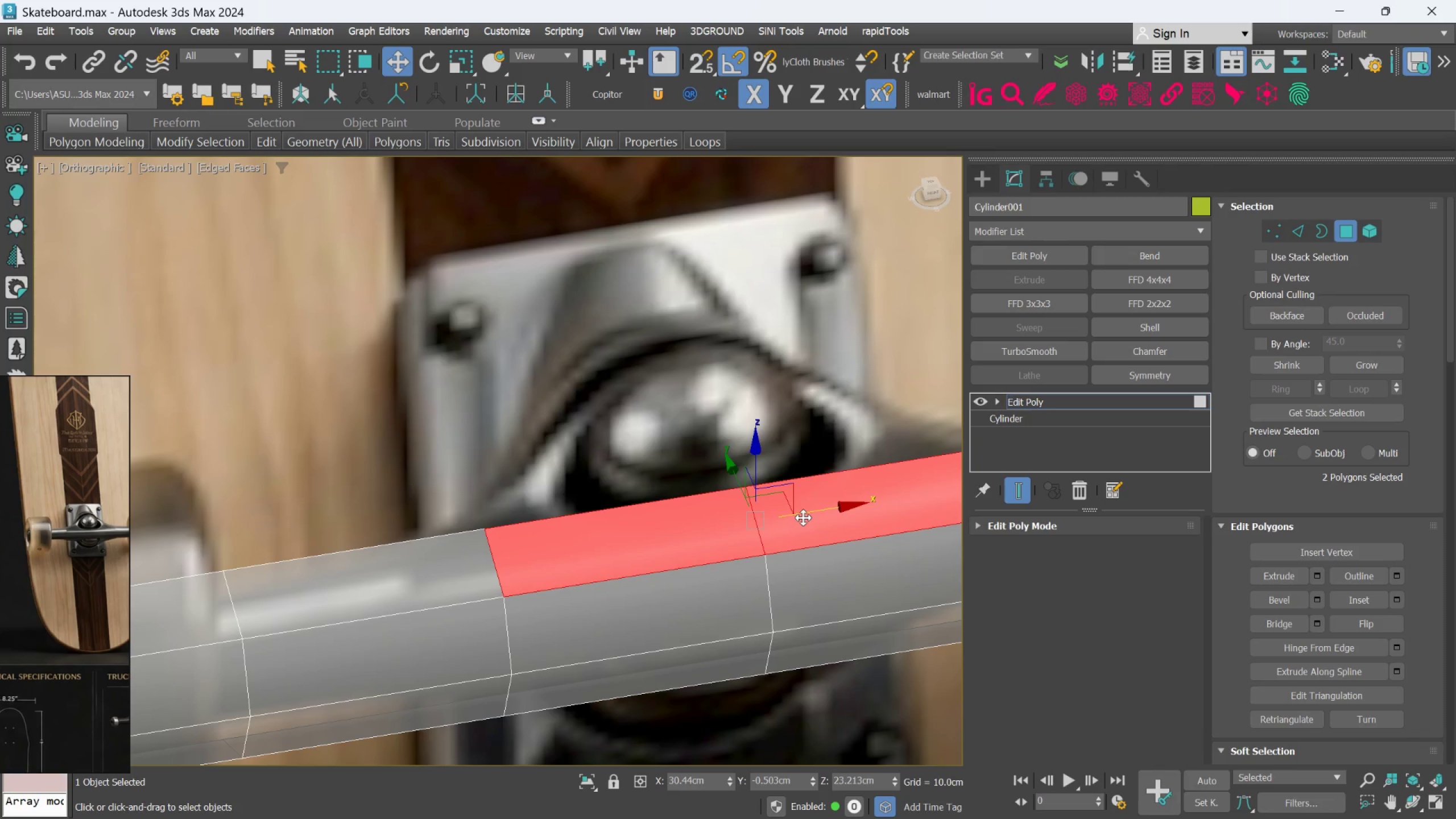 
key(F)
 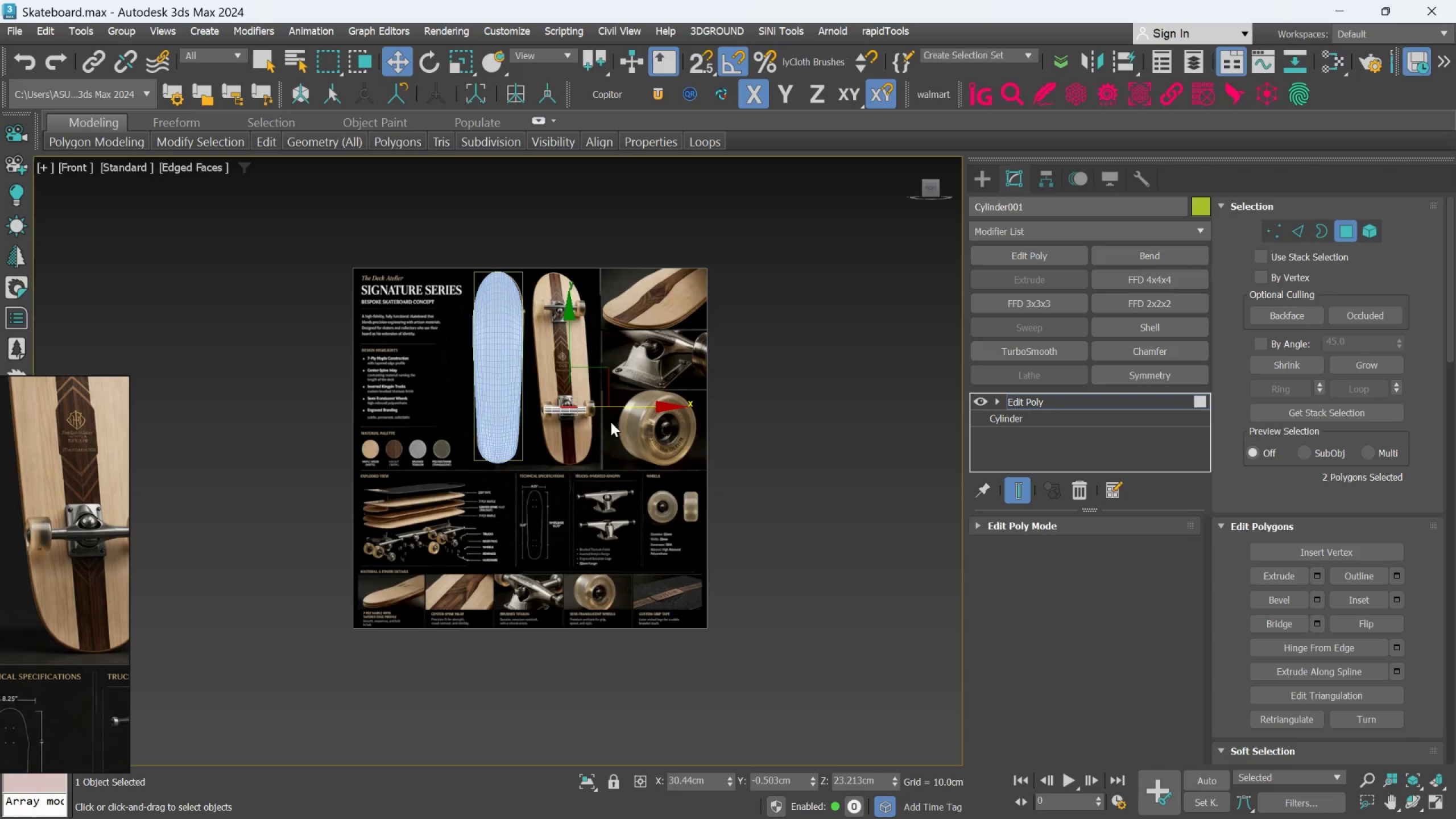 
scroll: coordinate [580, 485], scroll_direction: up, amount: 8.0
 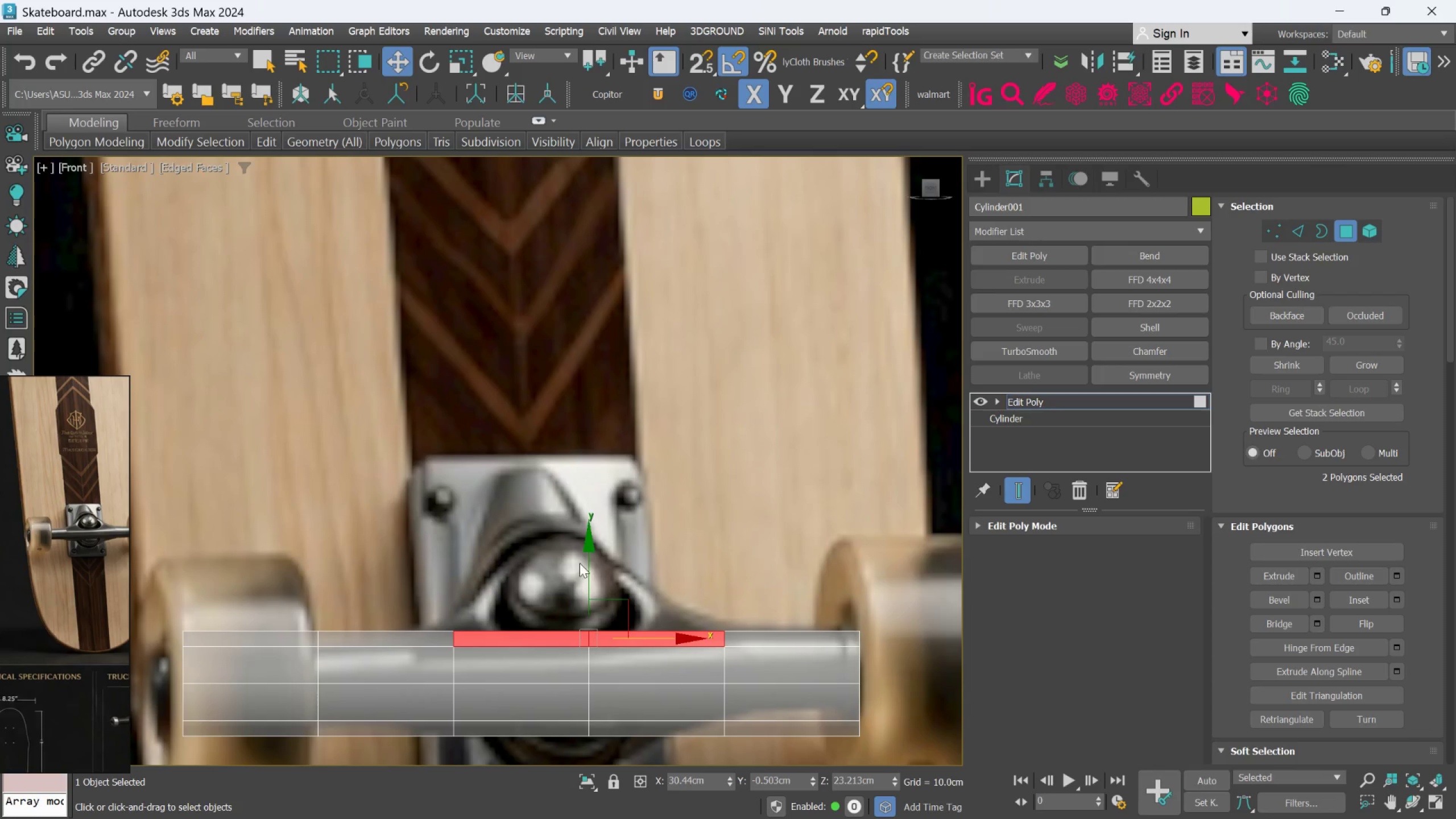 
hold_key(key=ShiftLeft, duration=1.5)
left_click_drag(start_coordinate=[588, 565], to_coordinate=[589, 431])
 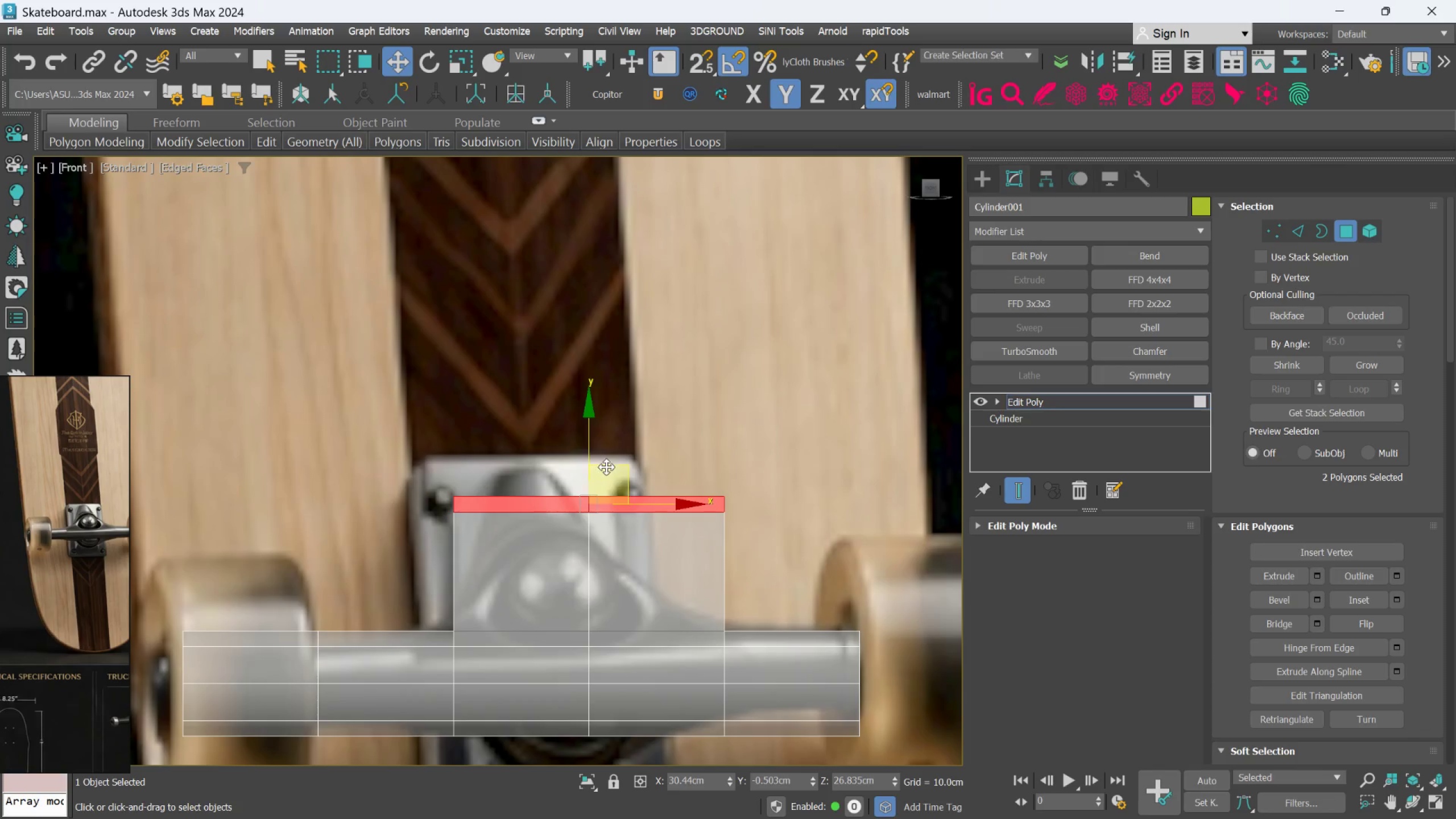 
hold_key(key=ShiftLeft, duration=0.62)
 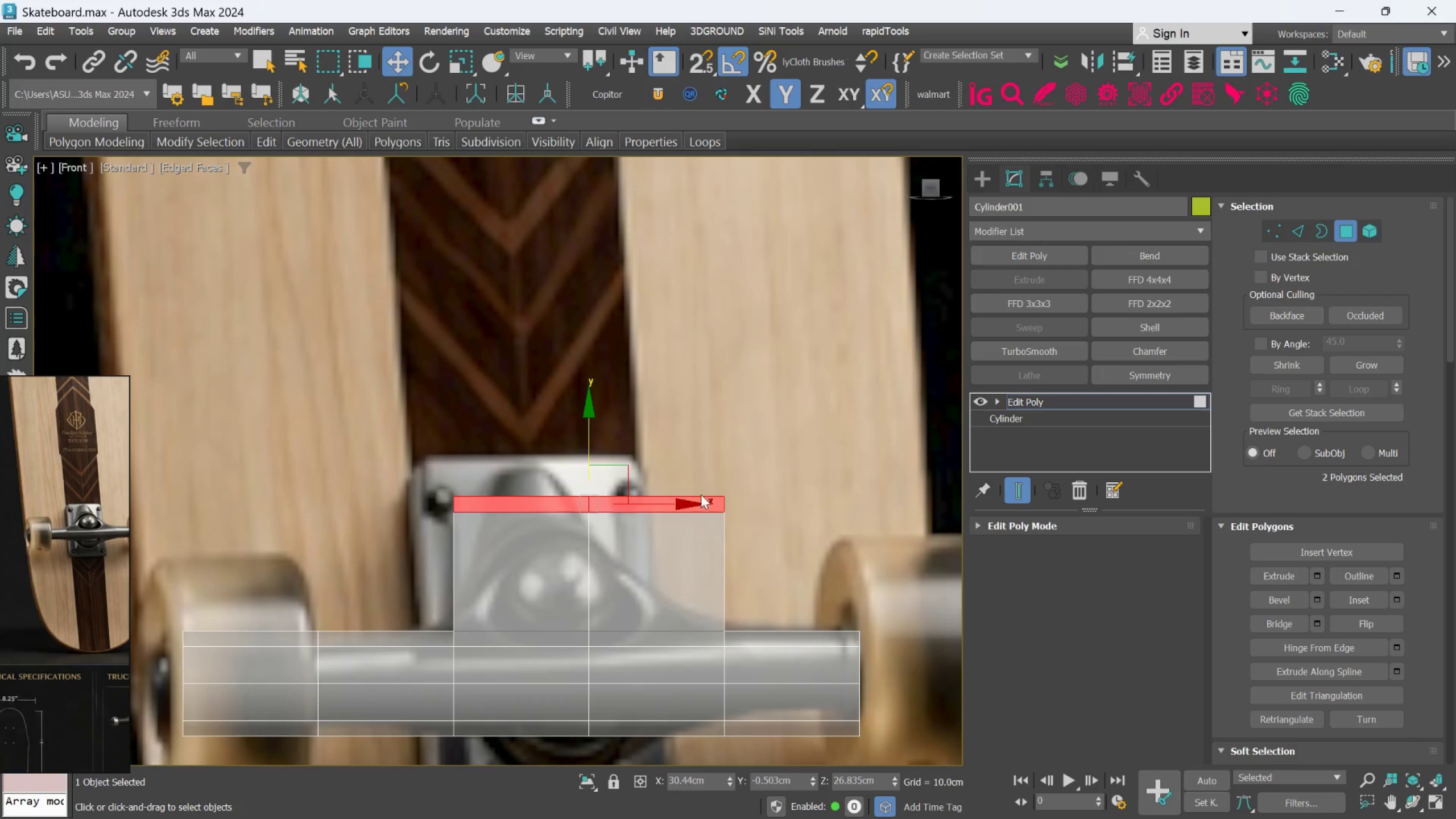 
hold_key(key=AltLeft, duration=0.84)
 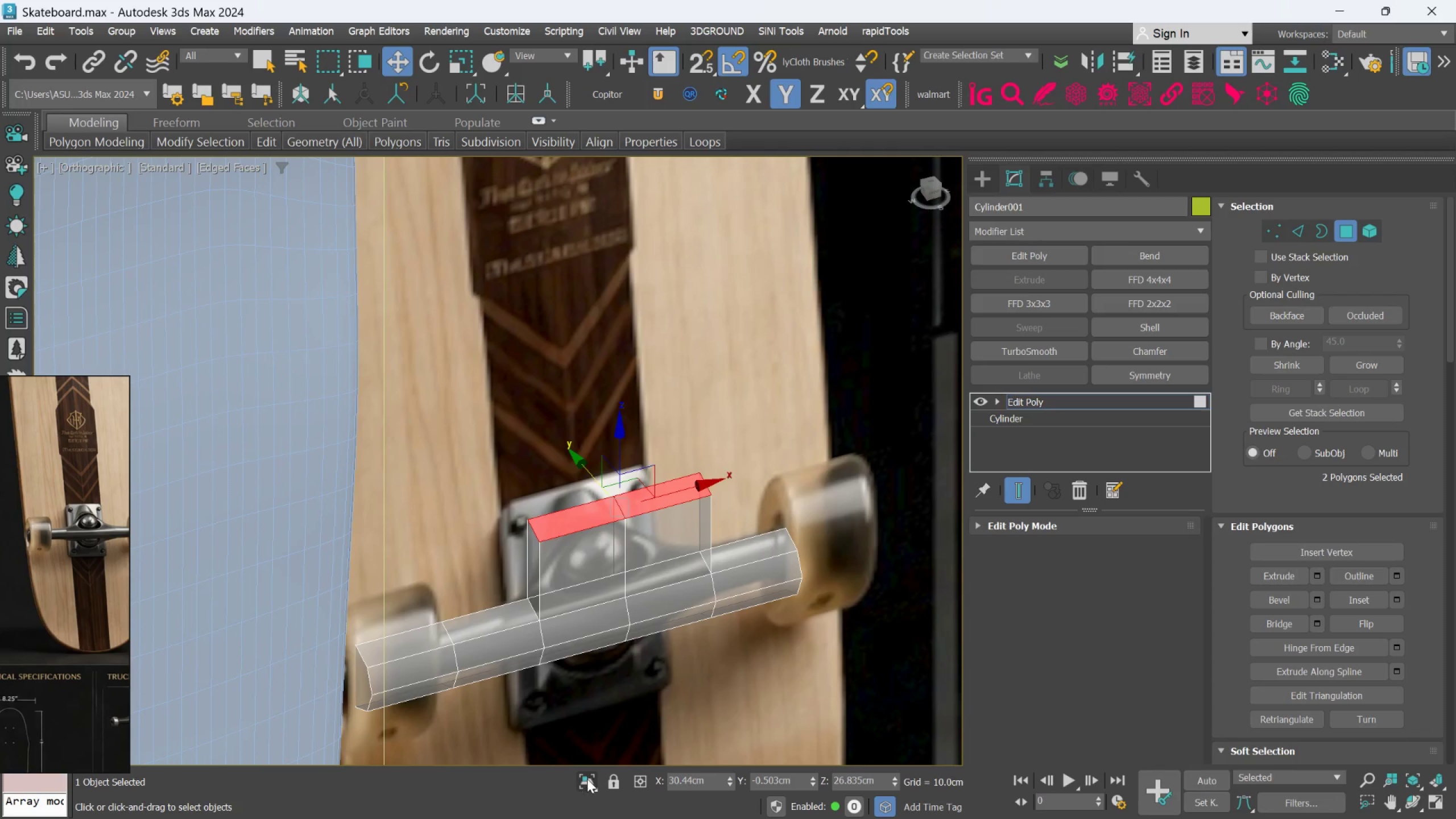 
scroll: coordinate [693, 515], scroll_direction: down, amount: 1.0
 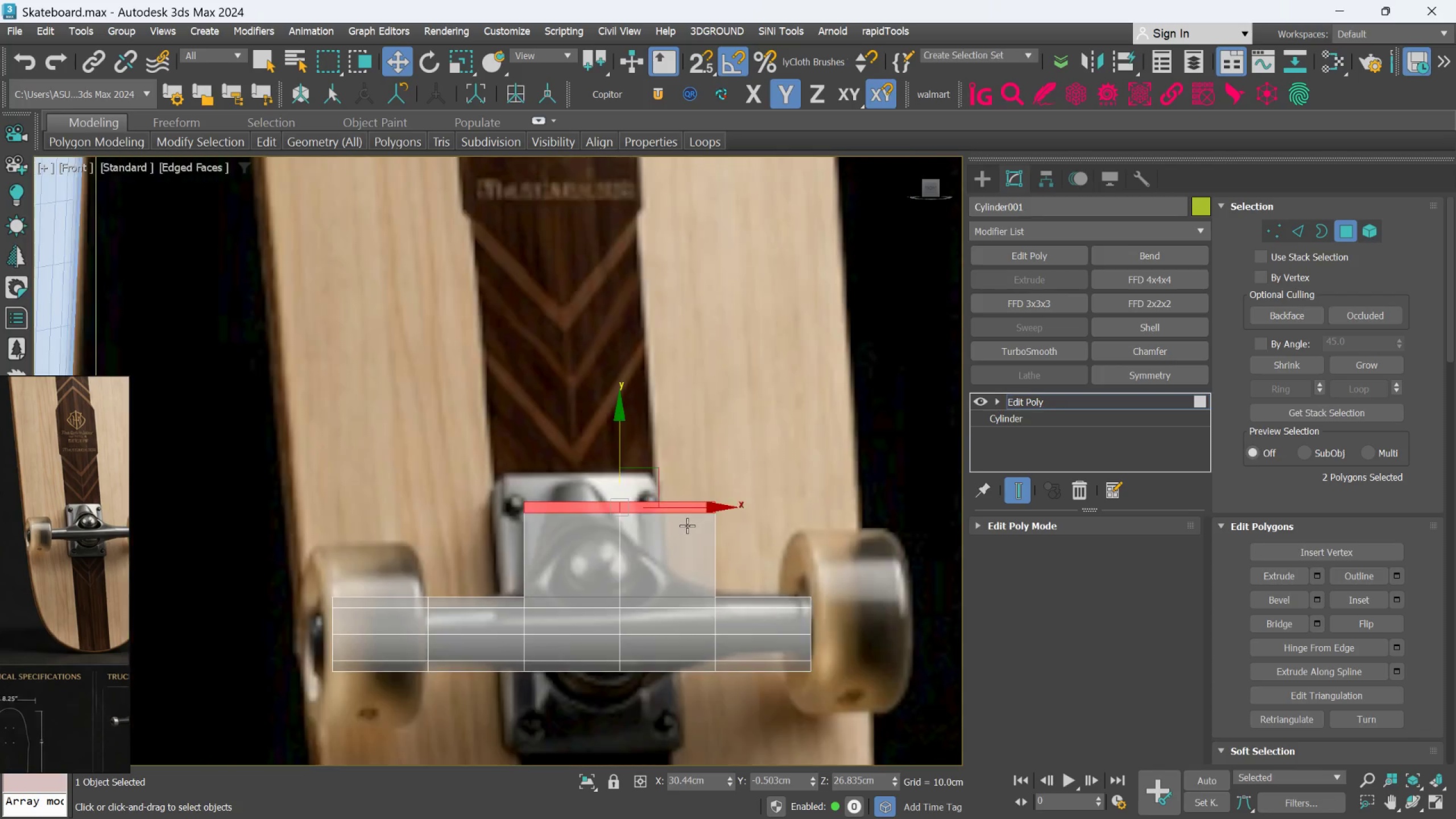 
left_click([587, 779])
 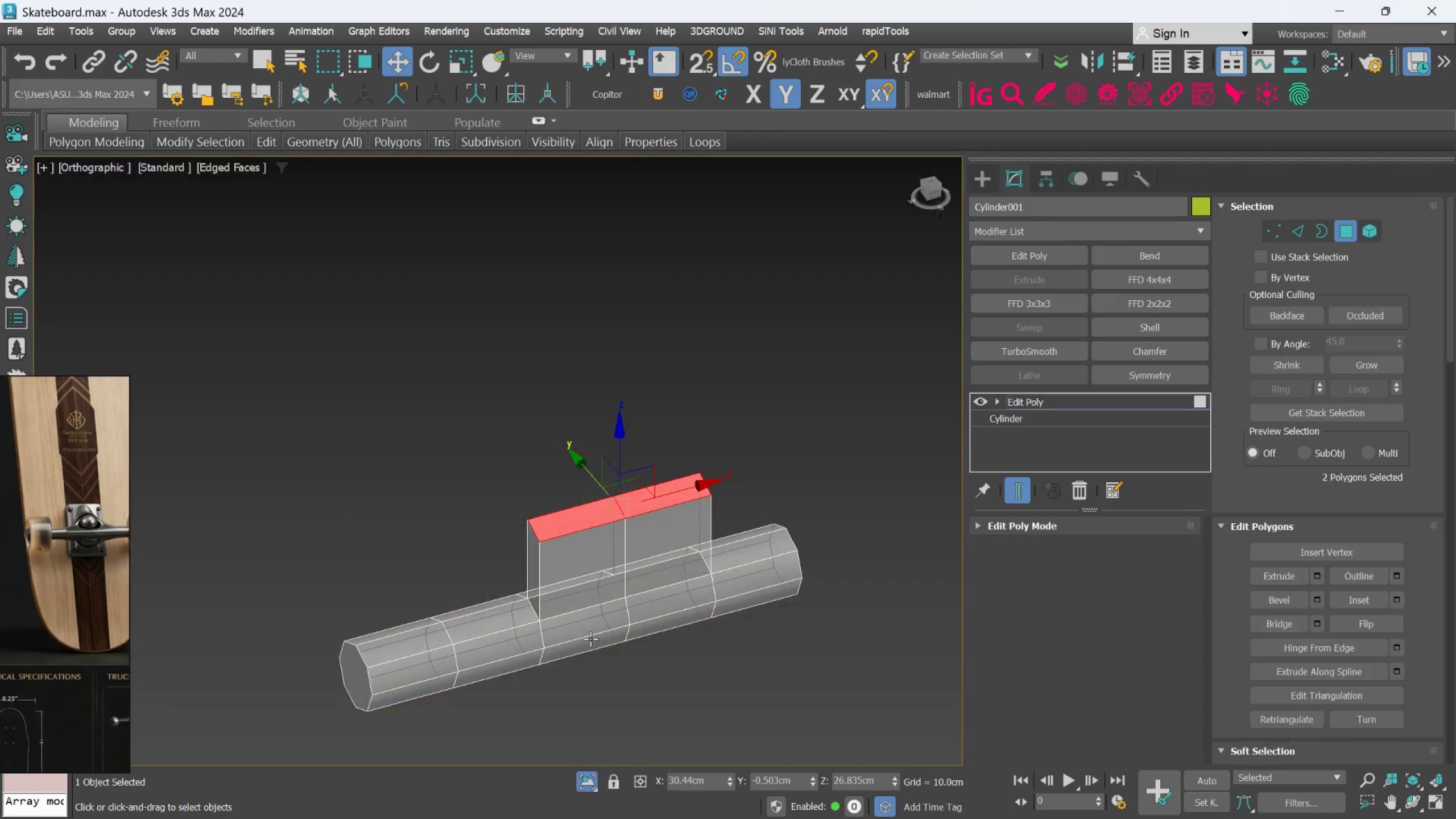 
hold_key(key=AltLeft, duration=0.86)
 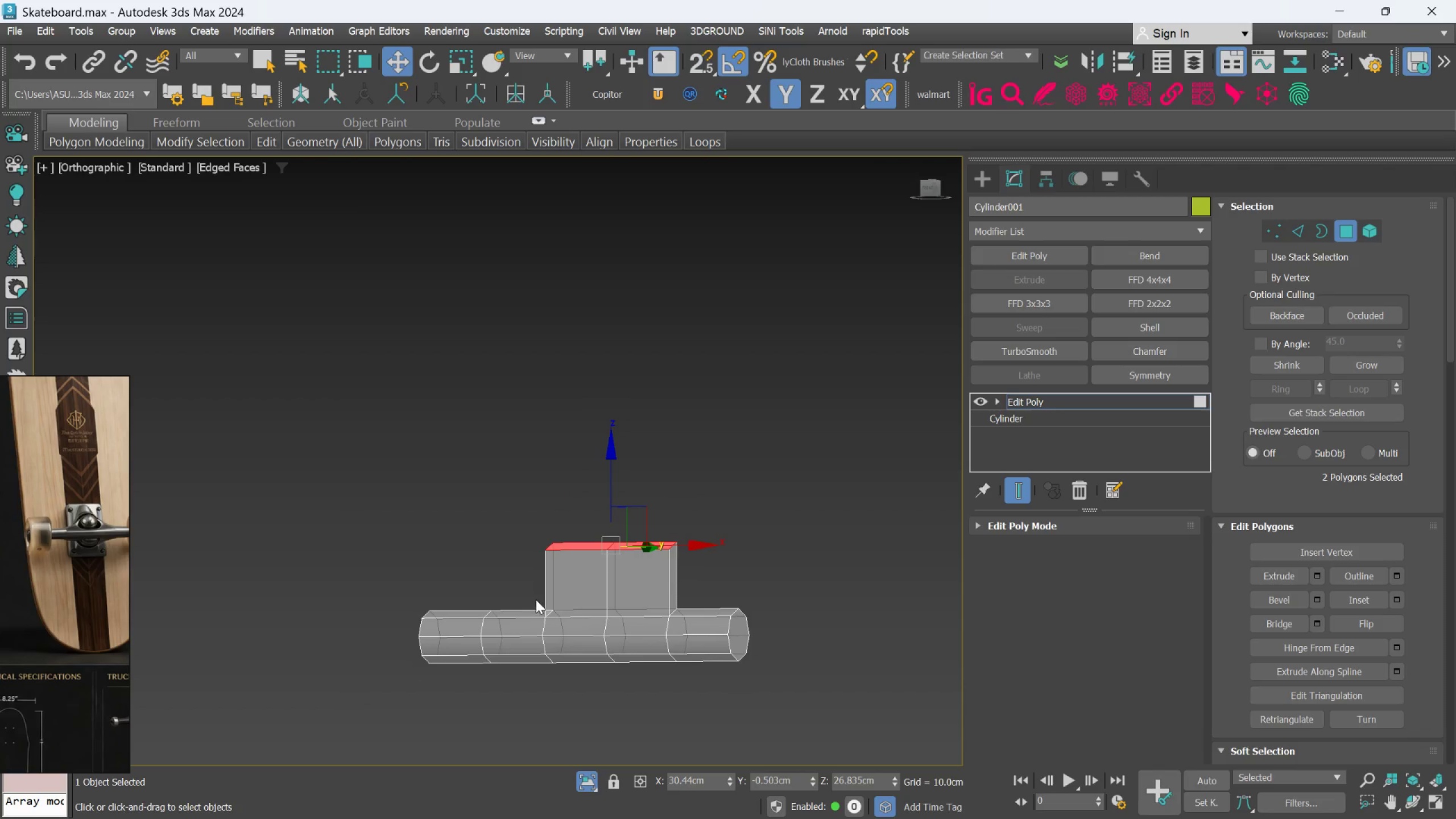 
scroll: coordinate [590, 639], scroll_direction: down, amount: 1.0
 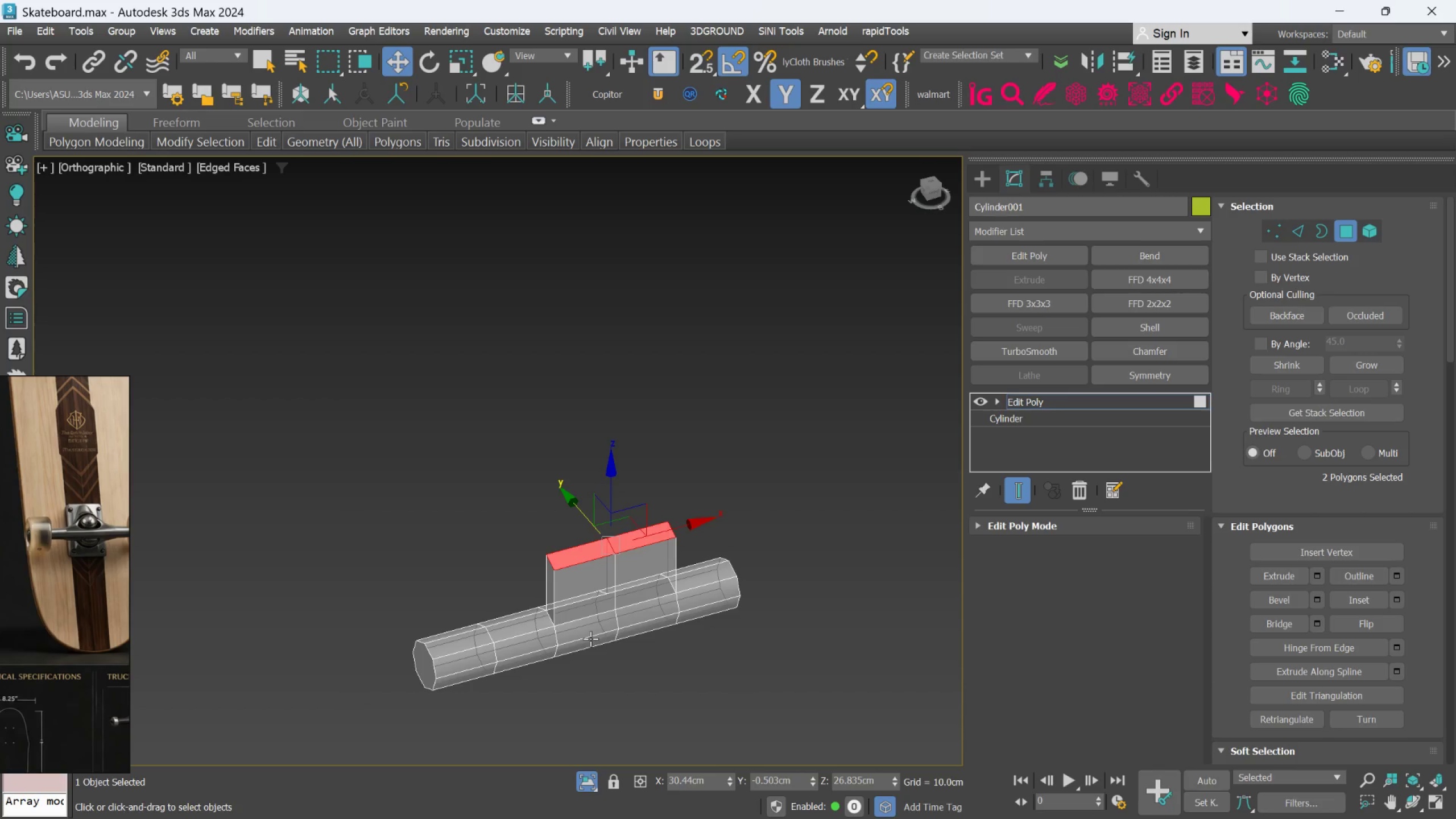 
key(Control+ControlLeft)
 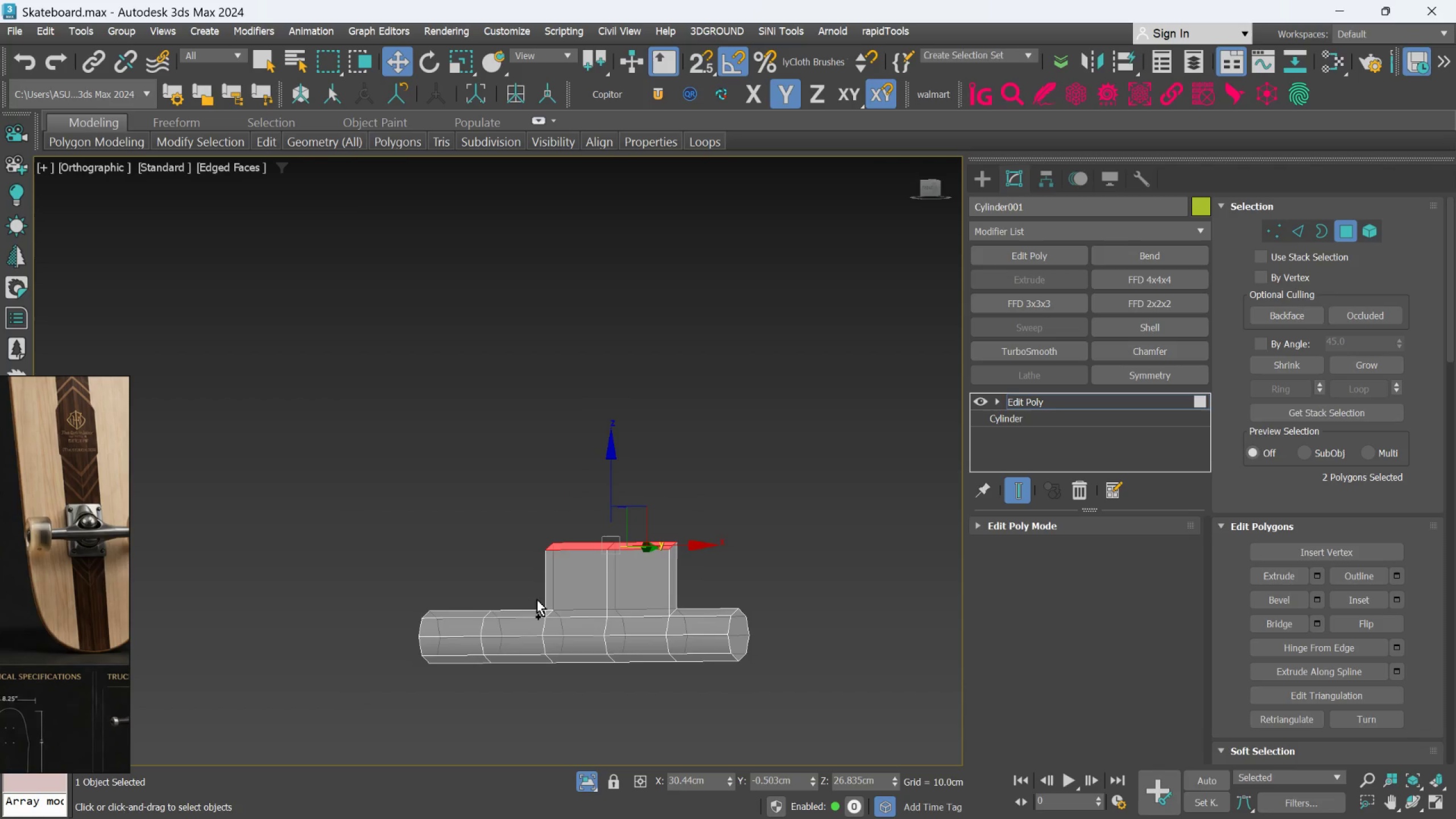 
key(Control+ControlLeft)
 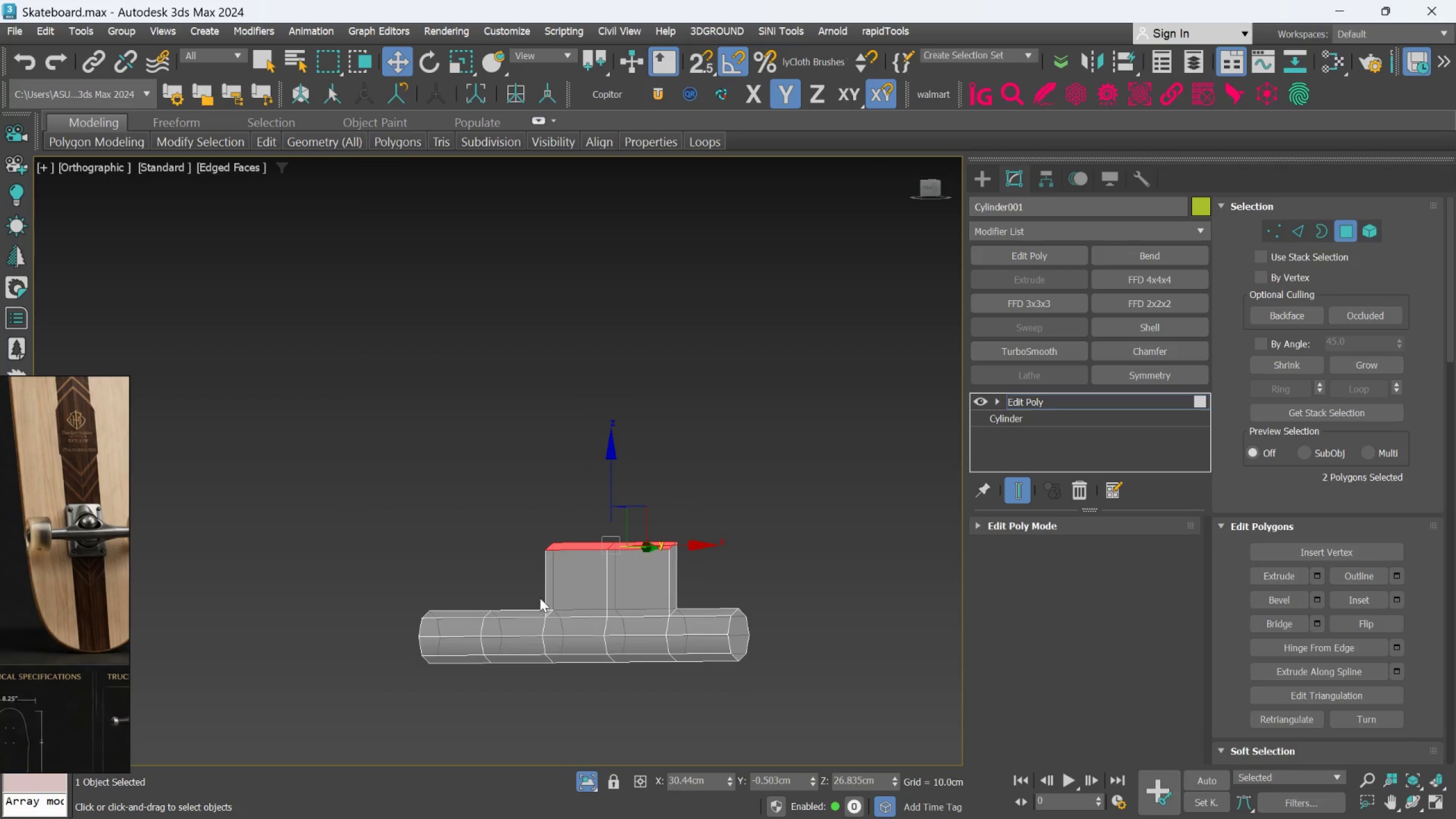 
key(Z)
 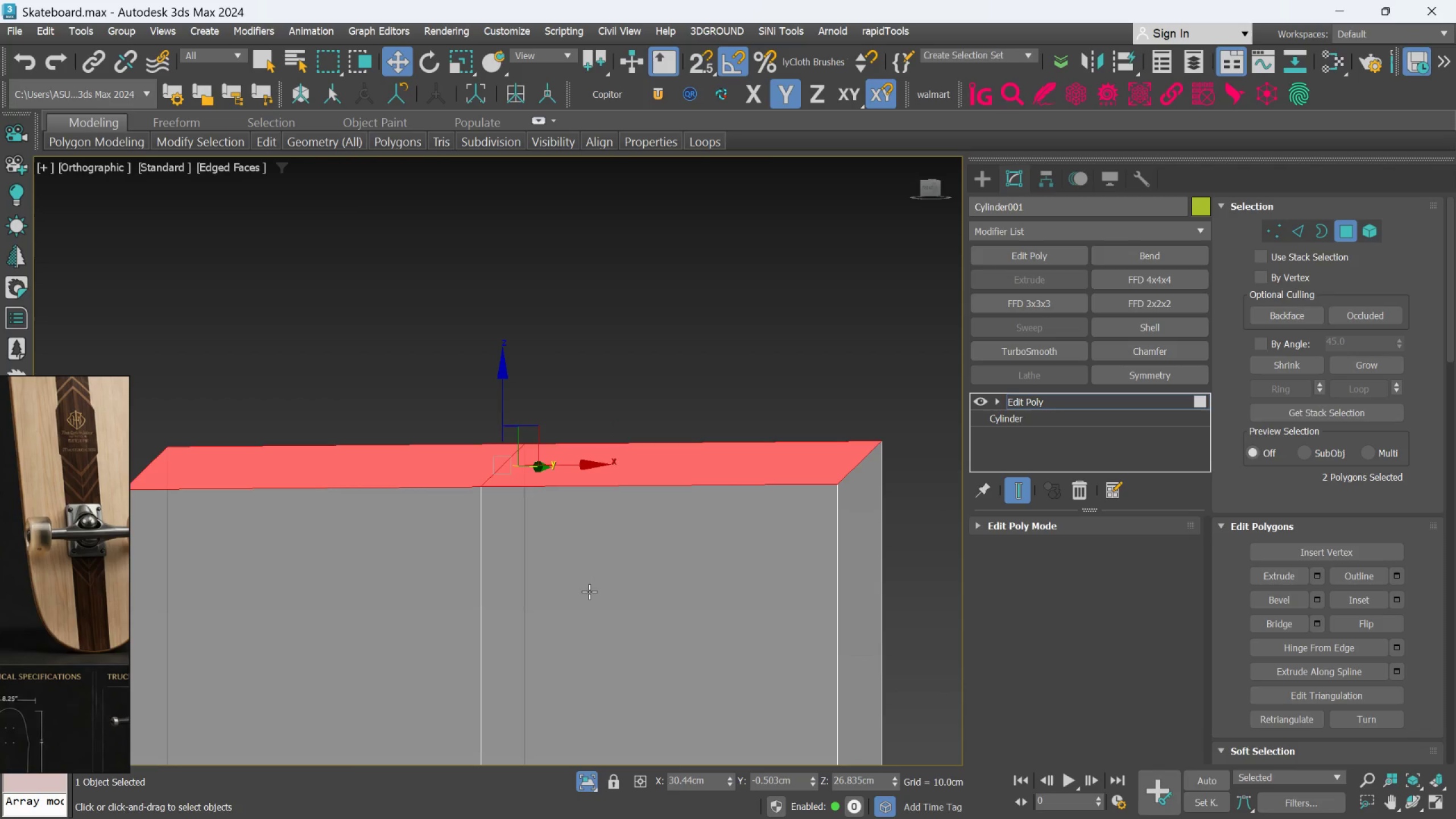 
hold_key(key=ControlLeft, duration=0.44)
 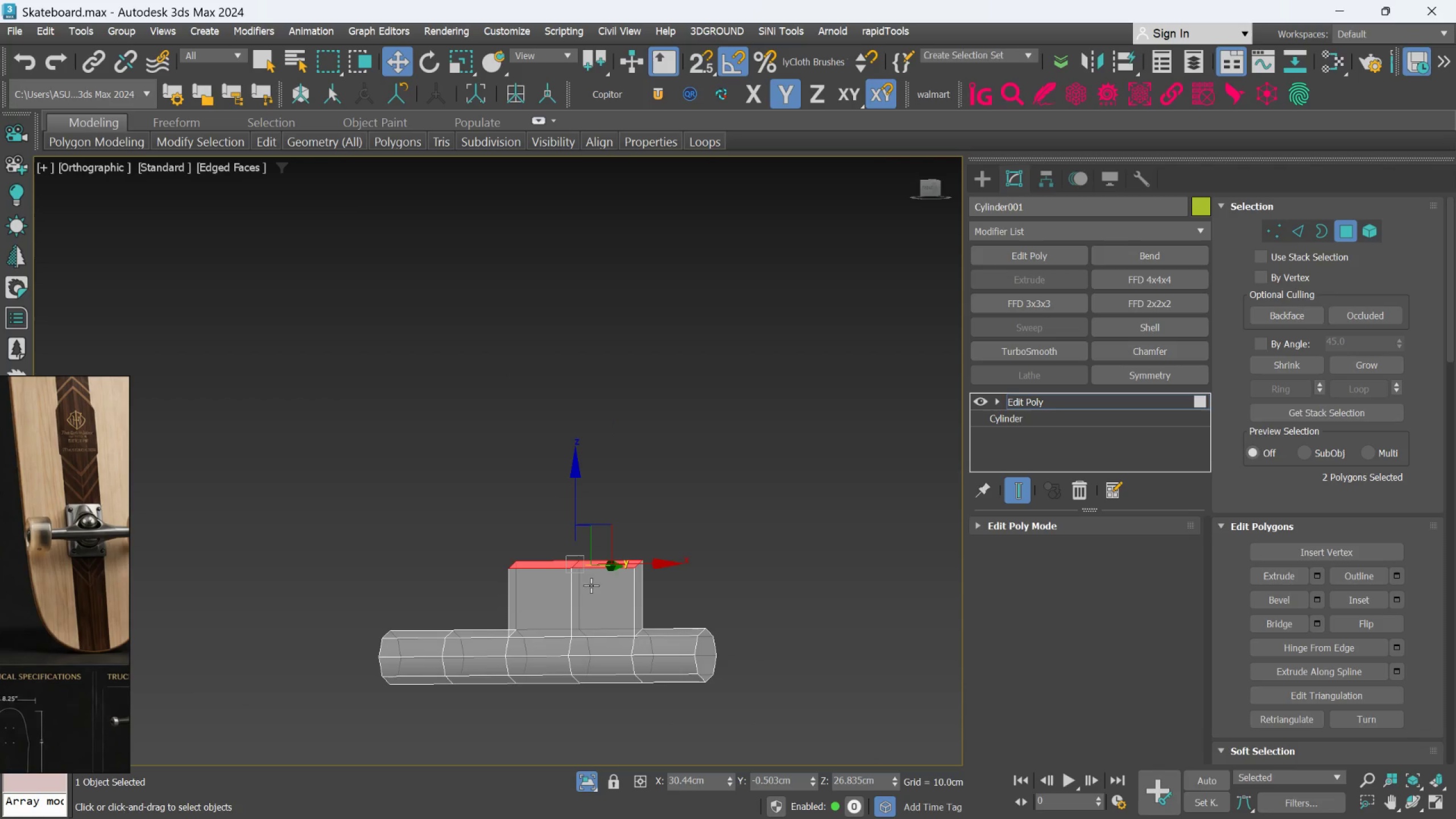 
scroll: coordinate [591, 585], scroll_direction: down, amount: 5.0
 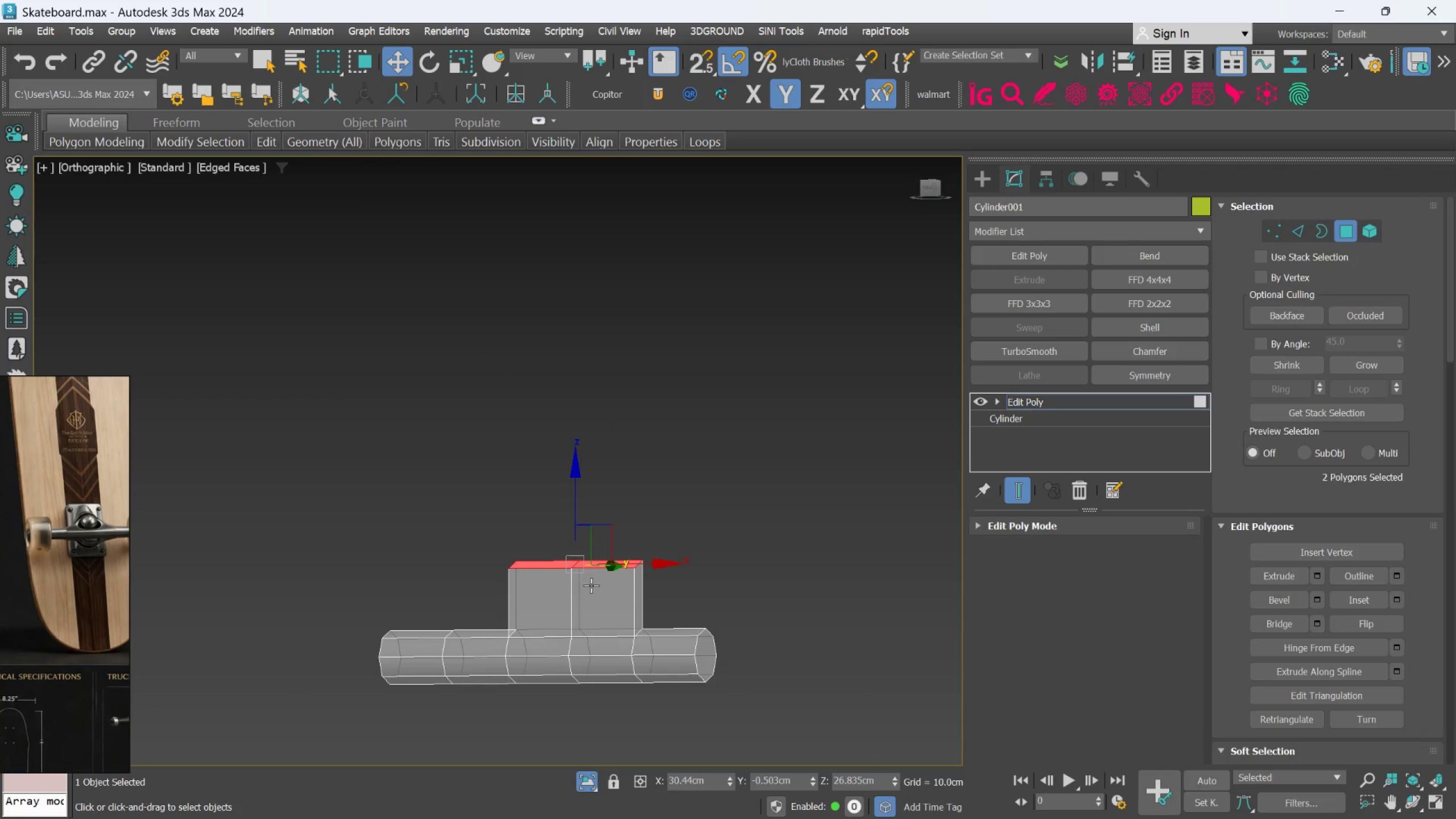 
key(Control+Z)
 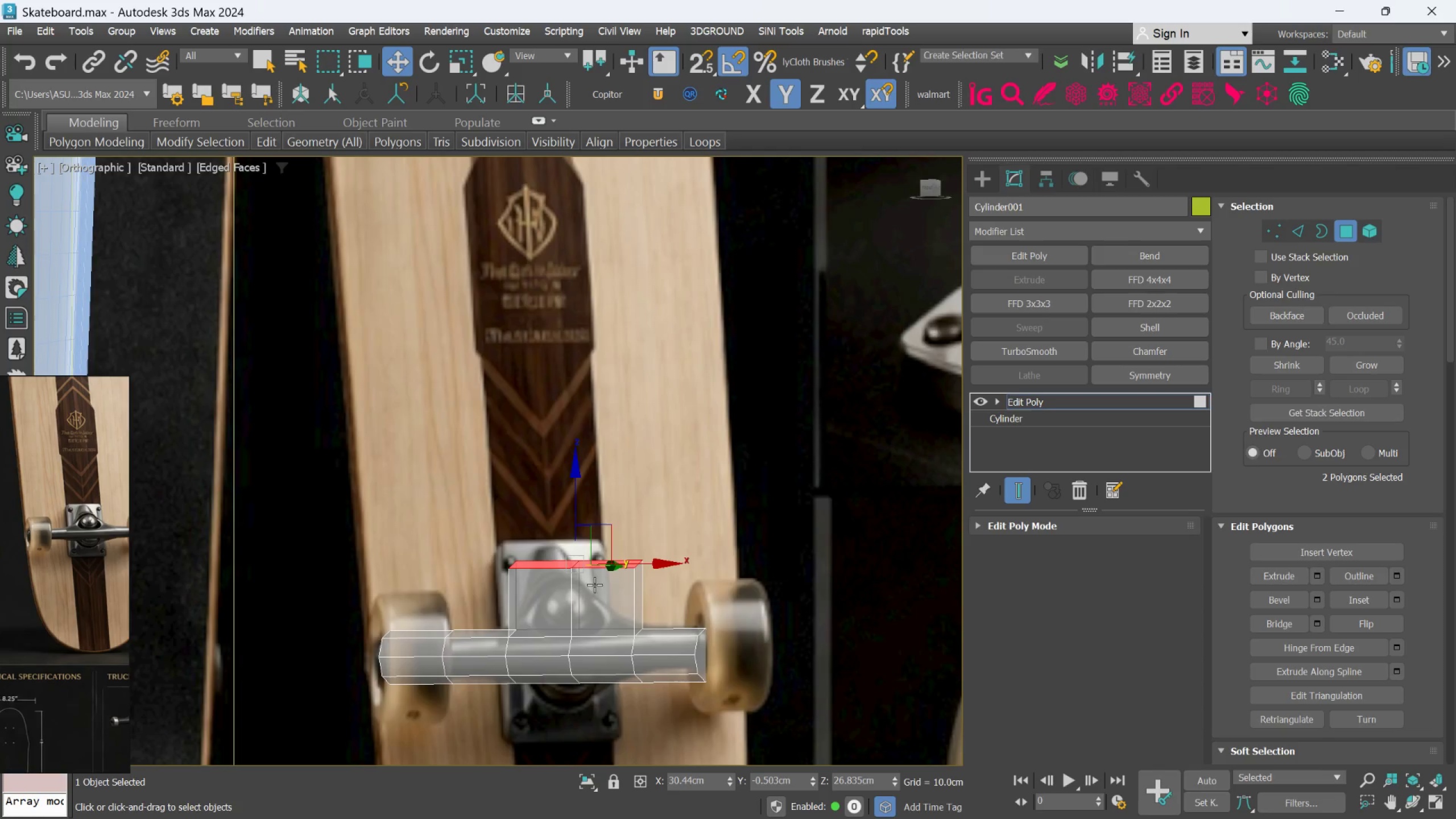 
key(Control+Z)
 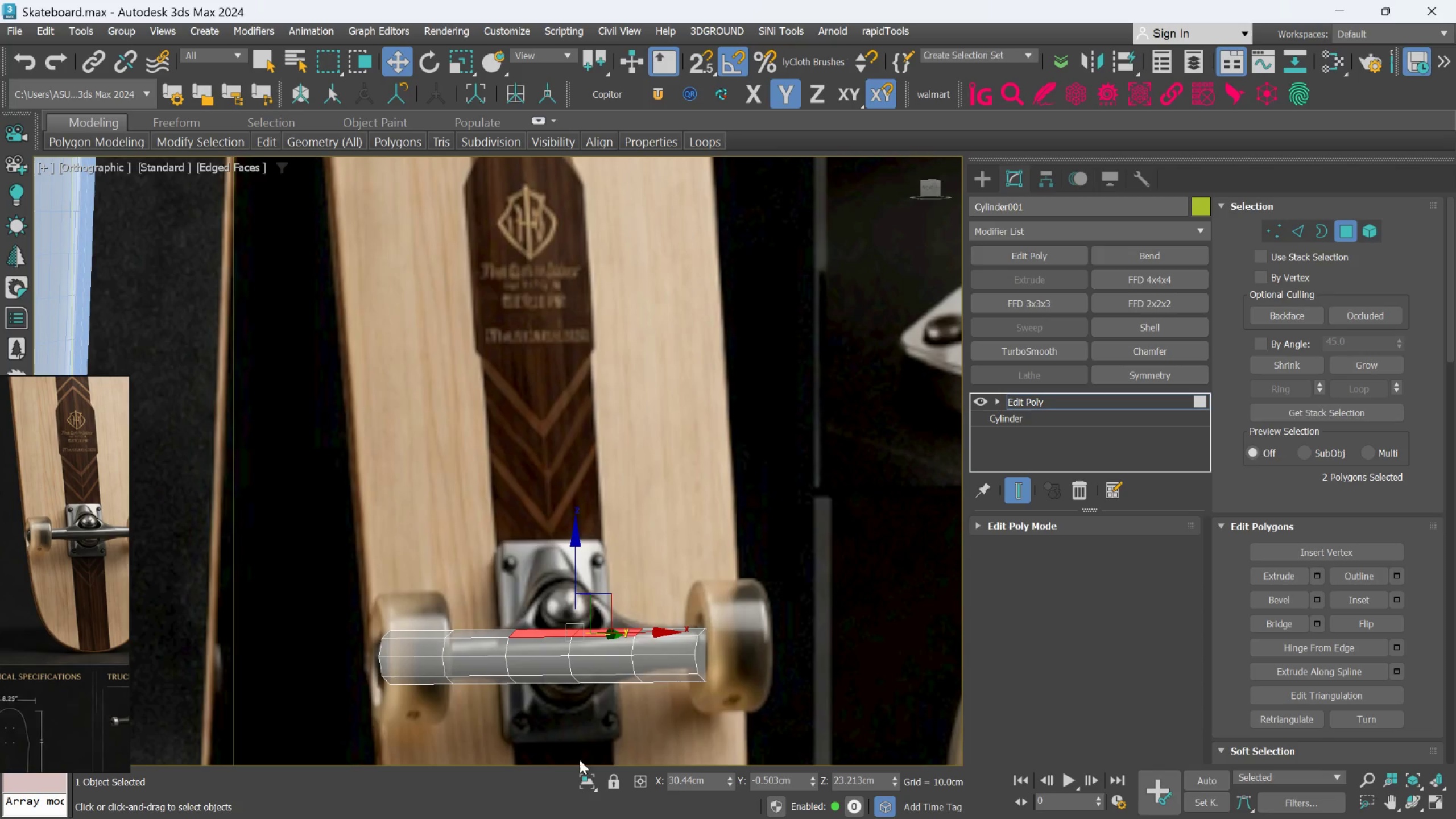 
left_click([587, 786])
 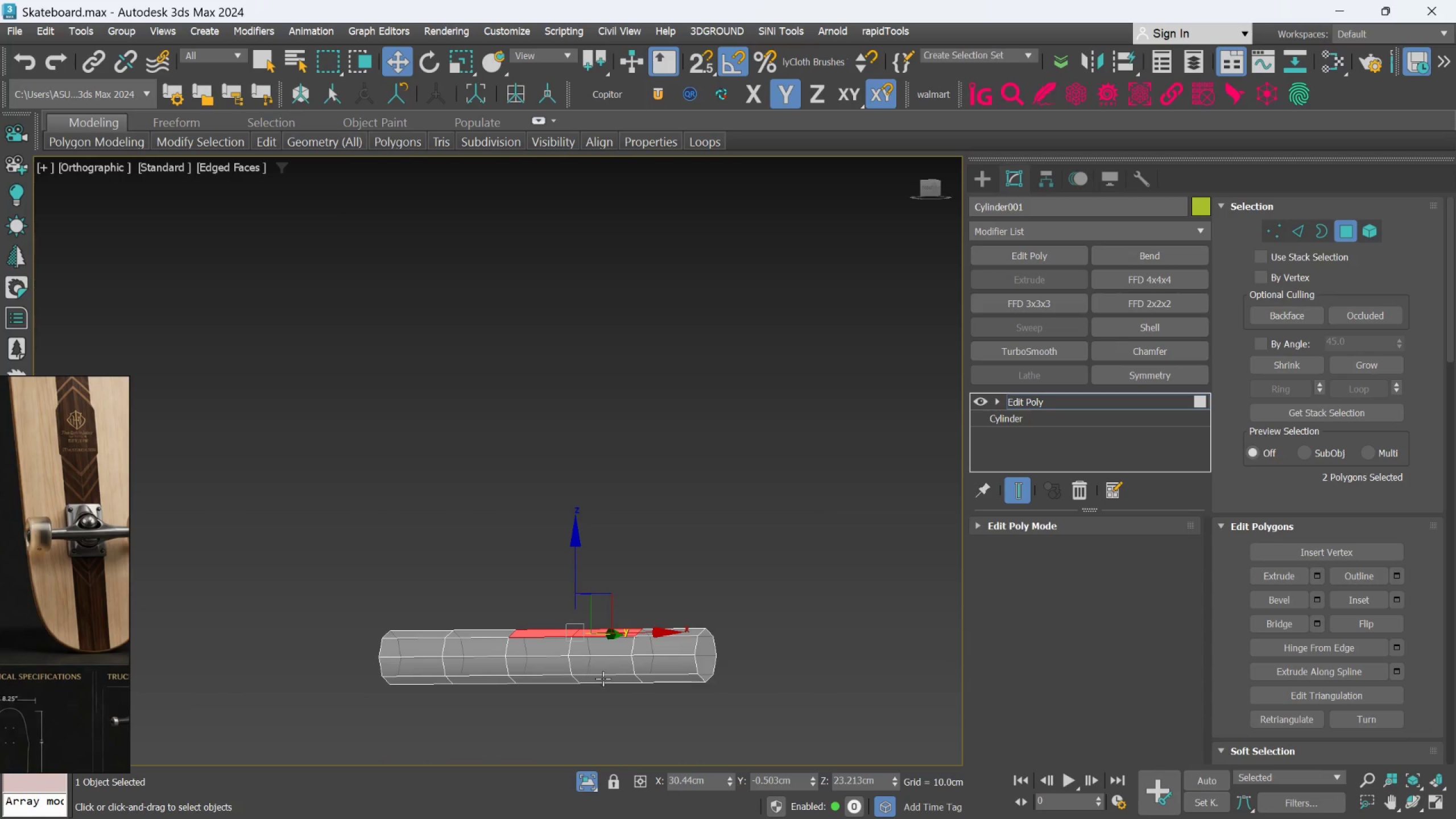 
scroll: coordinate [600, 677], scroll_direction: up, amount: 2.0
 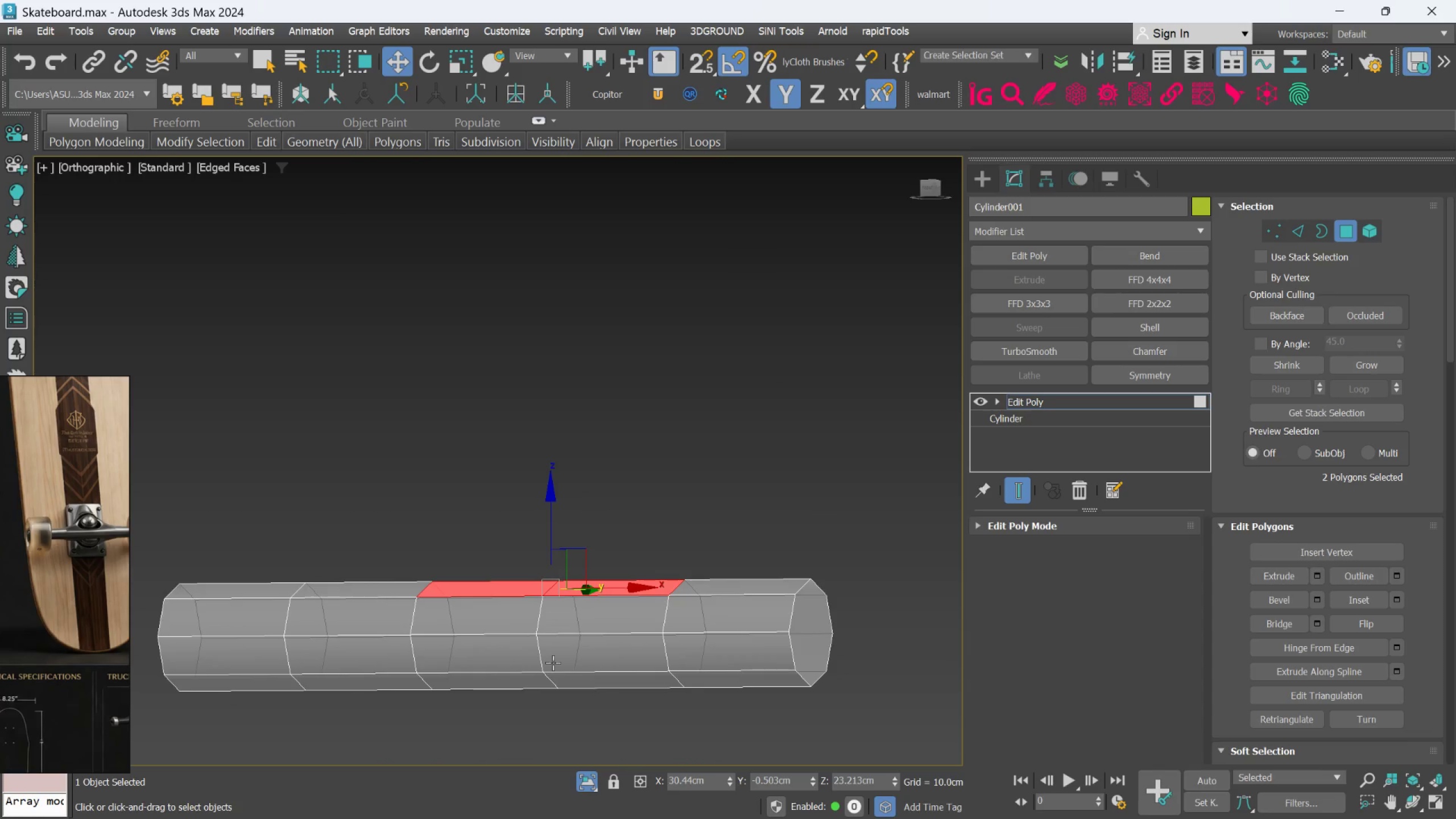 
hold_key(key=ControlLeft, duration=1.03)
left_click([395, 592])
 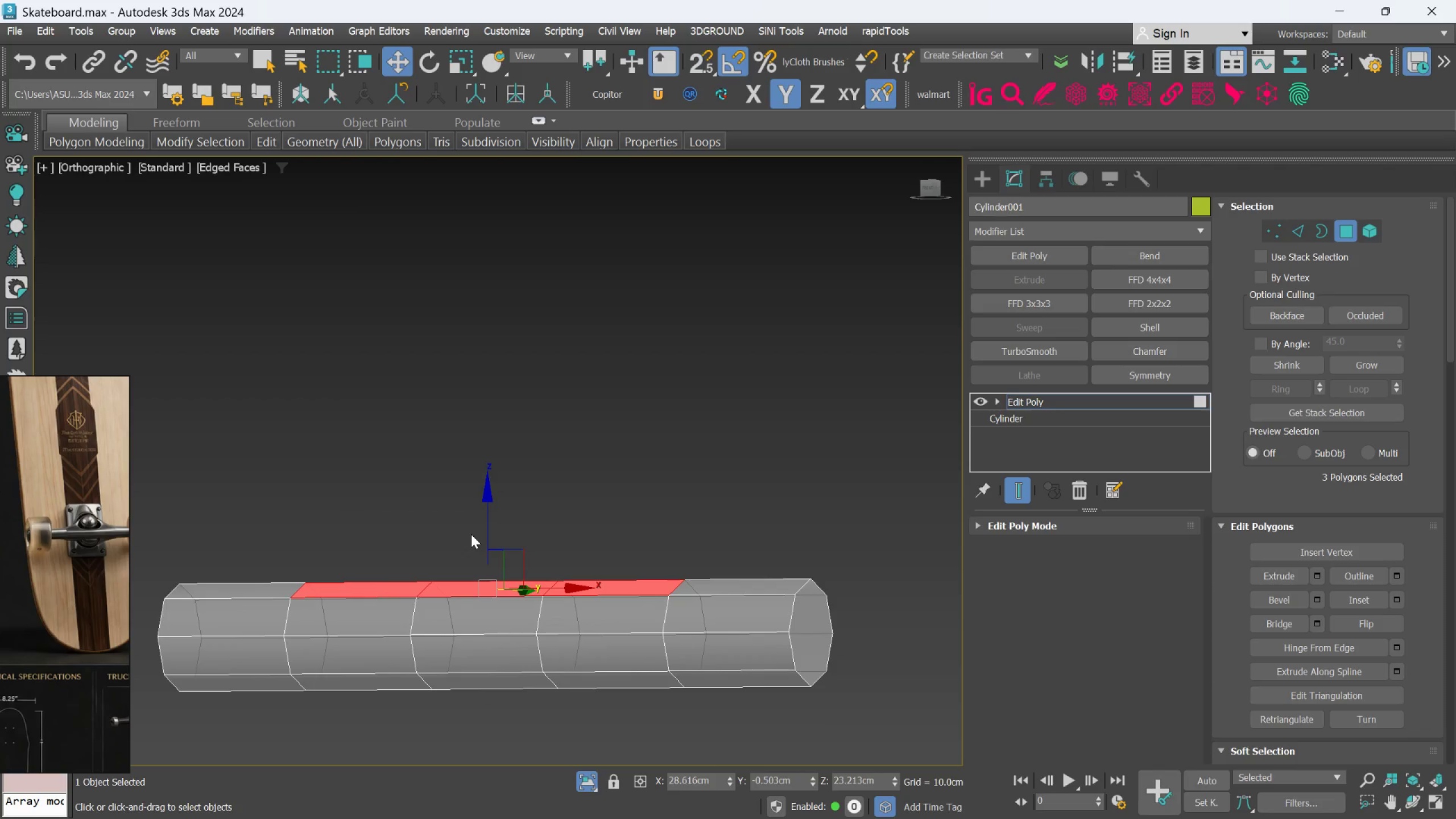 
hold_key(key=ShiftLeft, duration=1.52)
left_click_drag(start_coordinate=[487, 526], to_coordinate=[523, 408])
 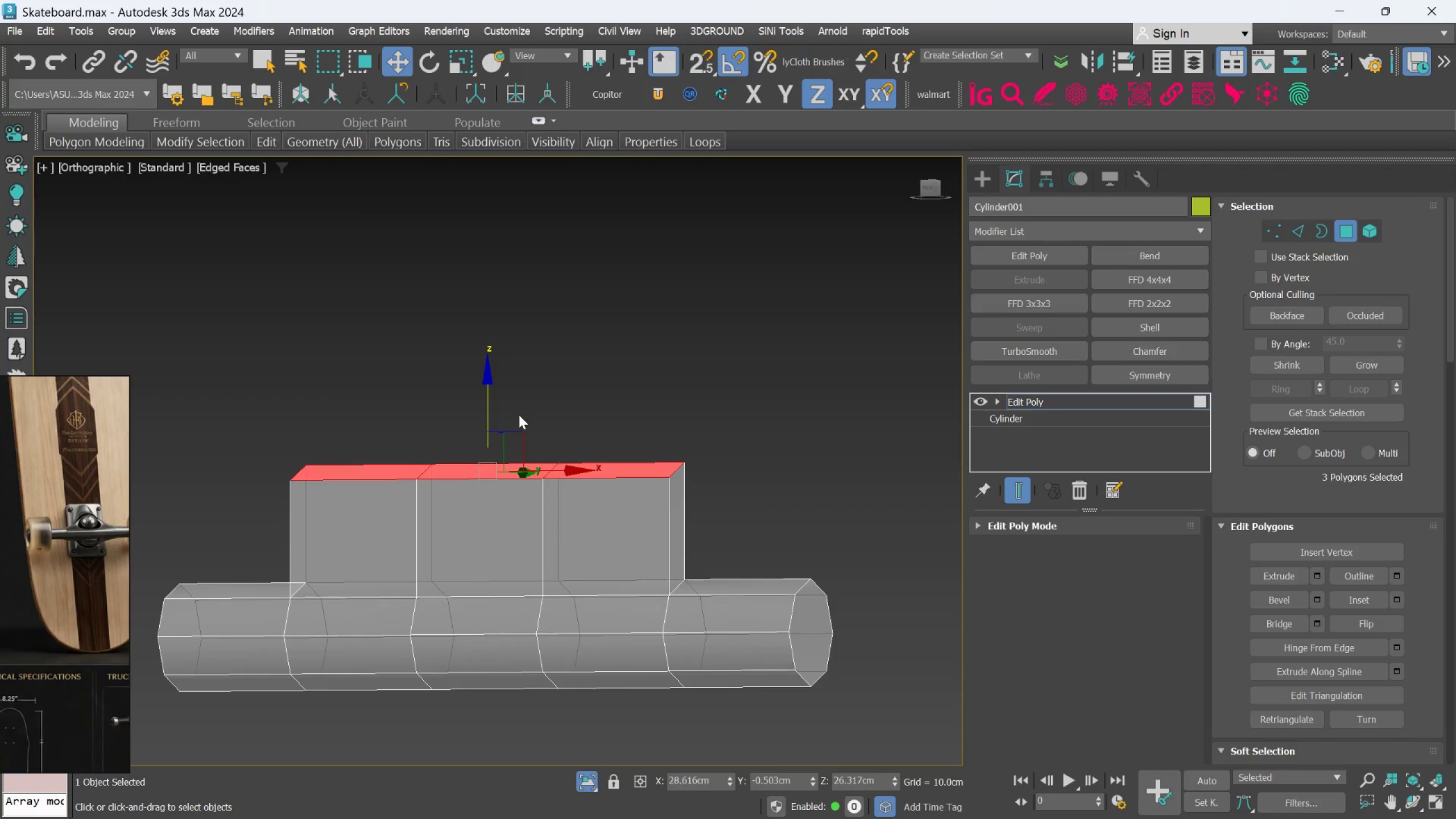 
hold_key(key=ShiftLeft, duration=0.58)
 